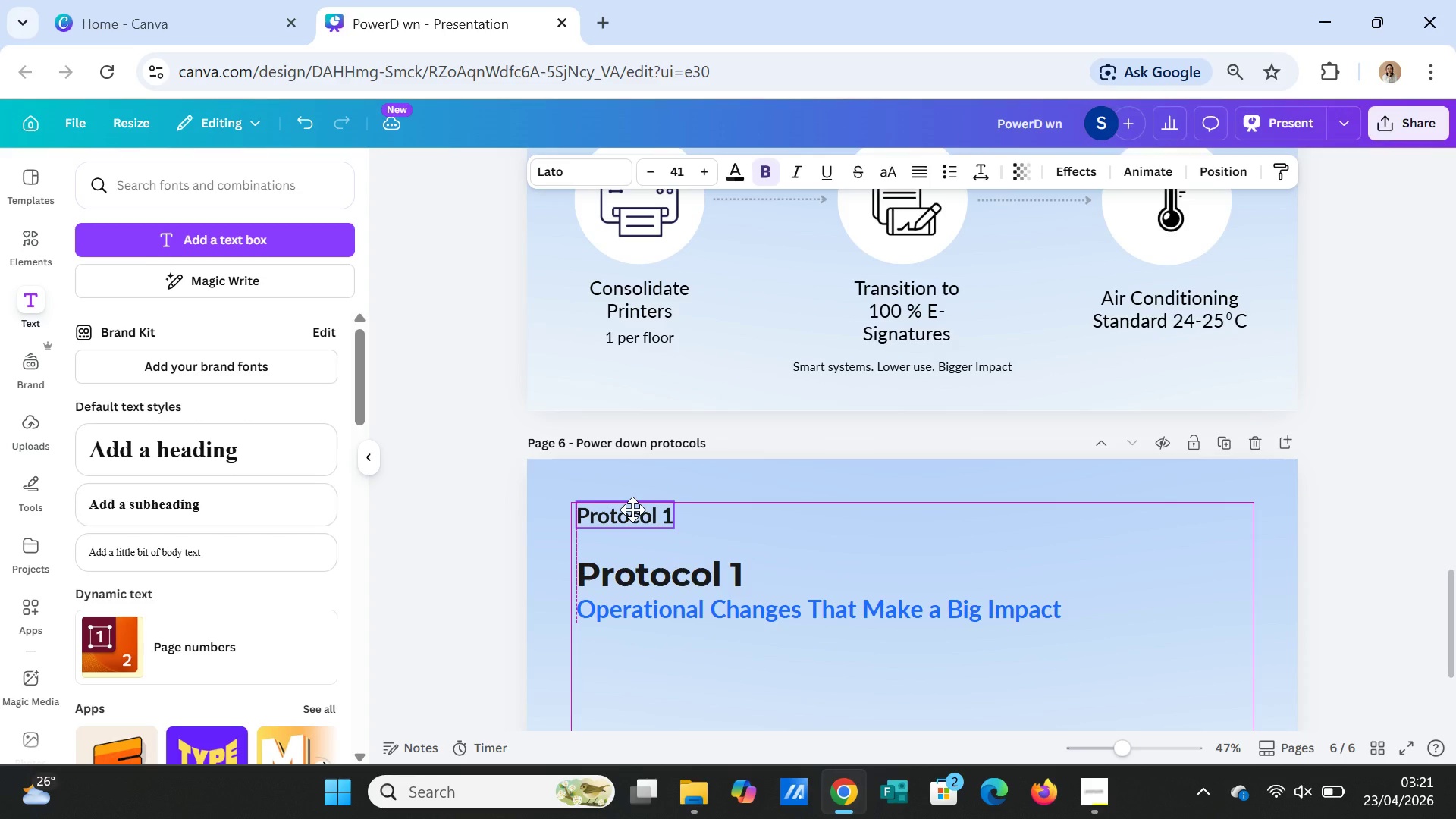 
wait(5.13)
 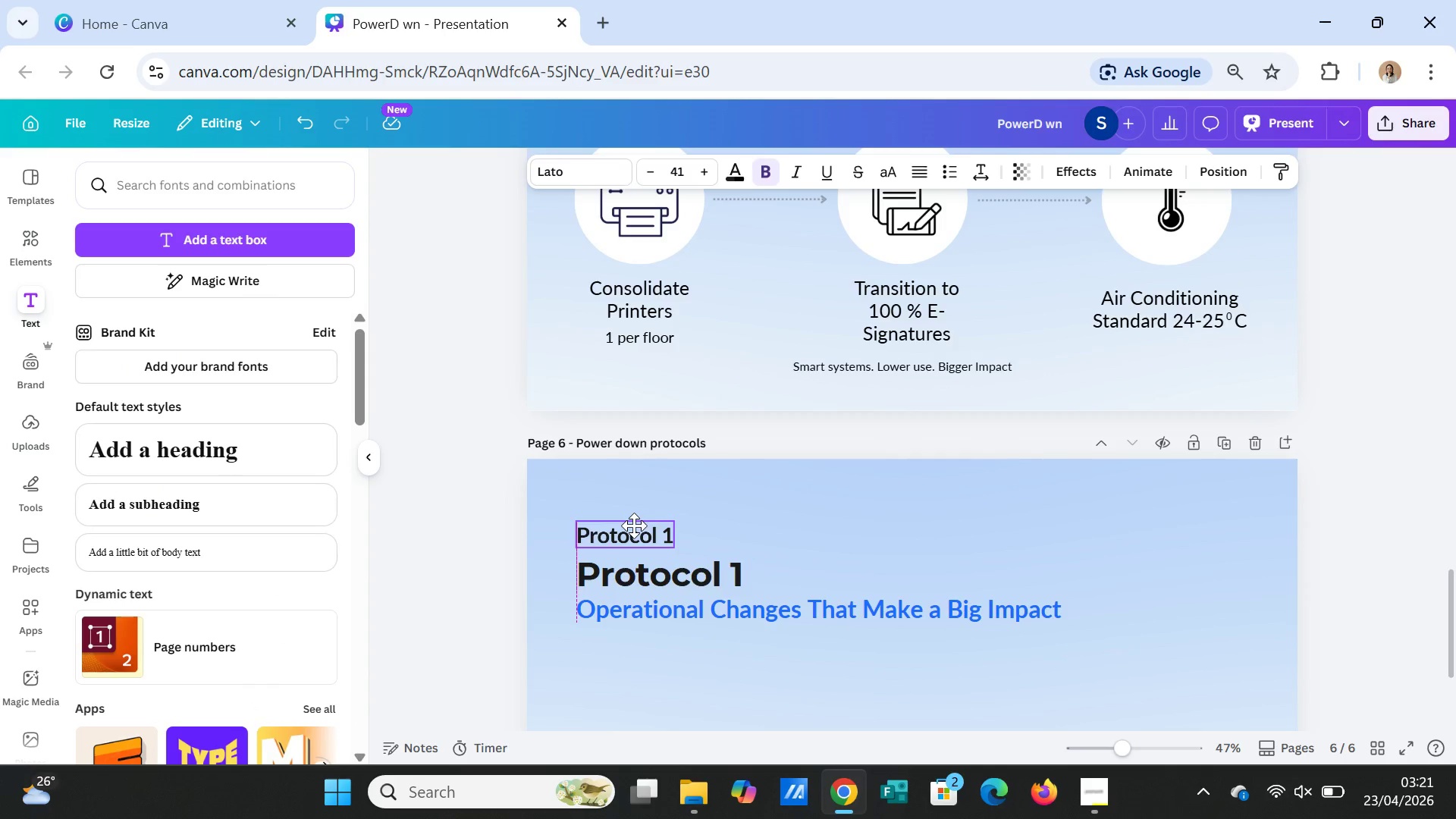 
mouse_move([769, 198])
 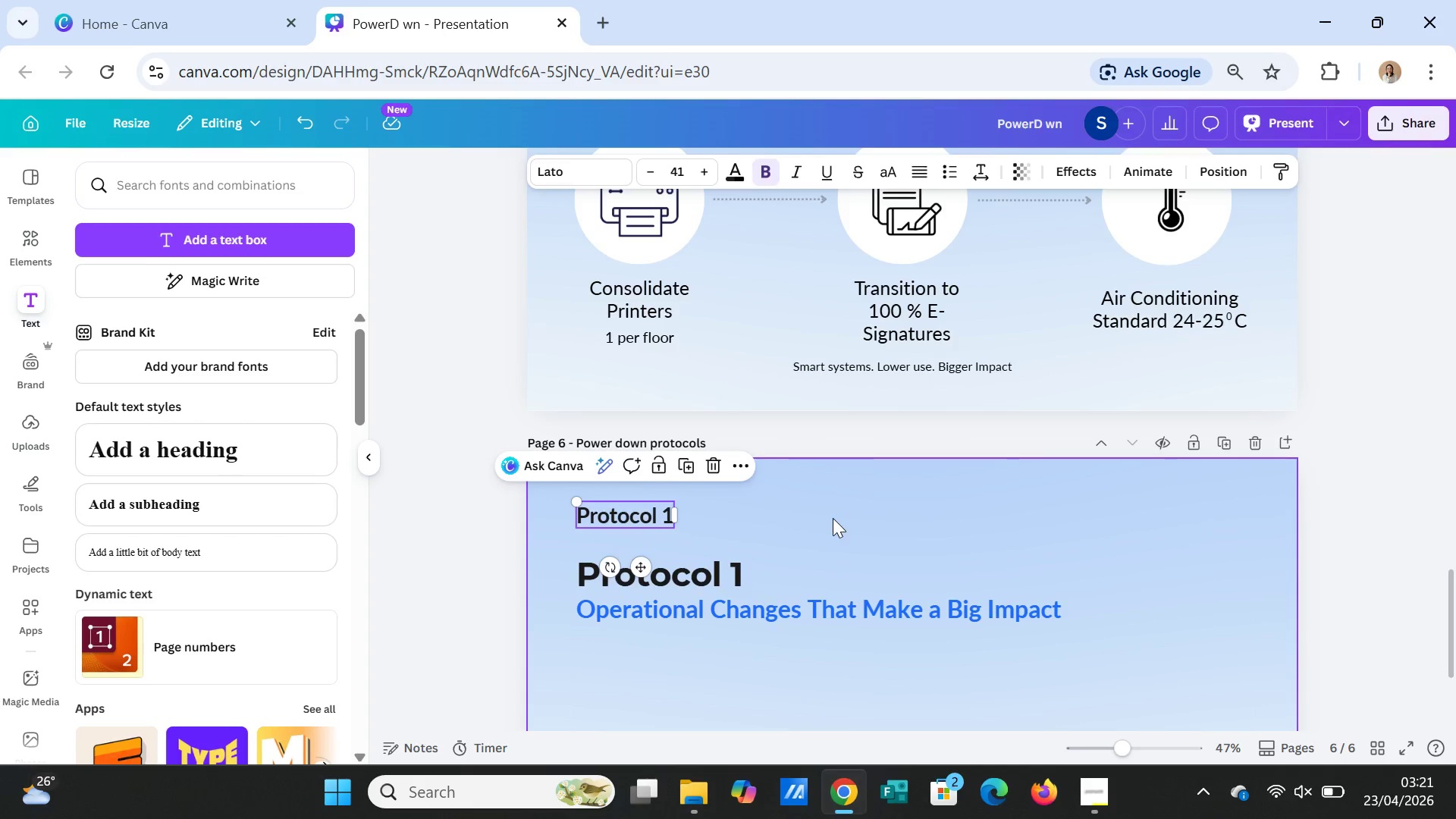 
left_click([833, 519])
 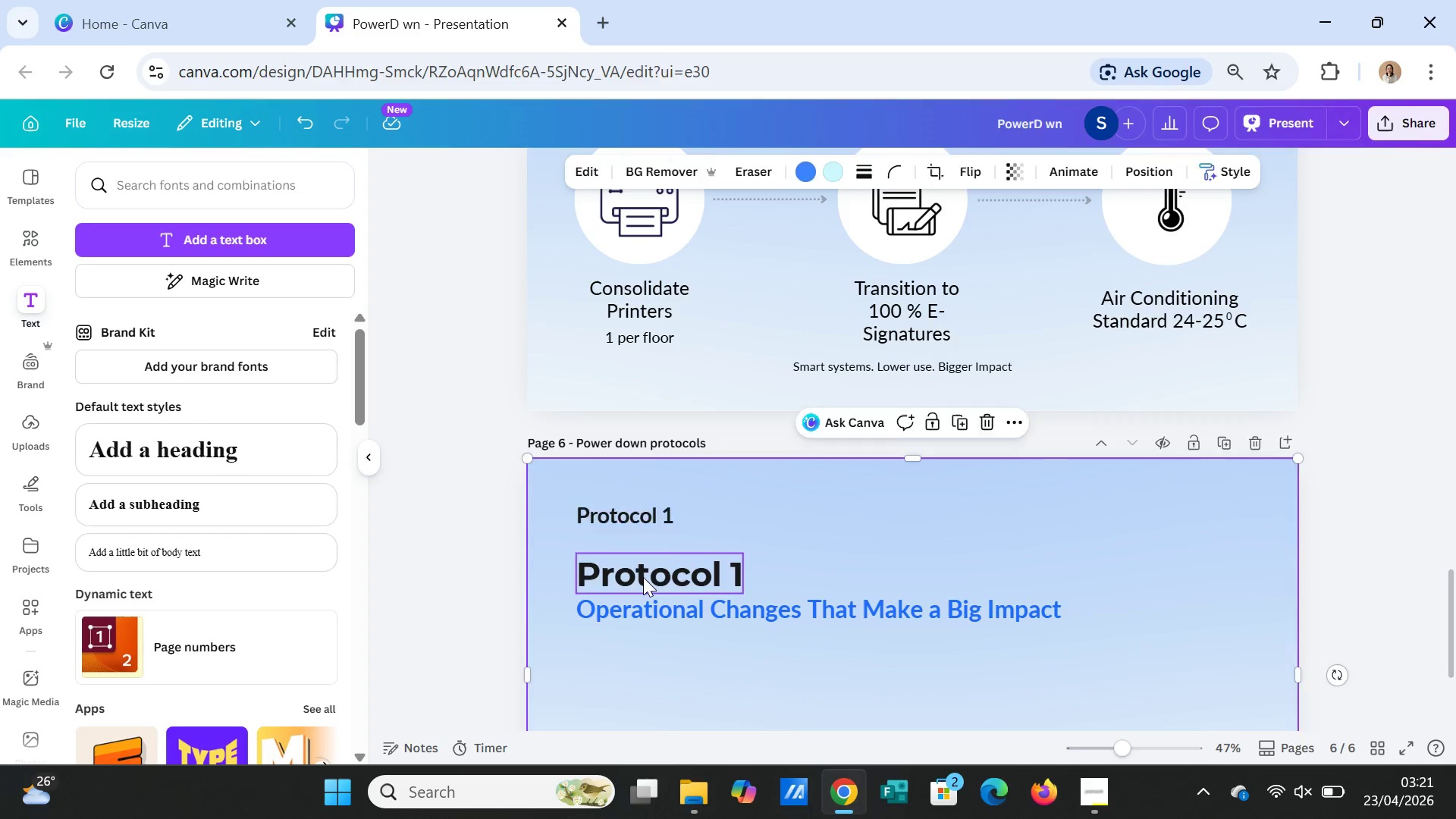 
left_click_drag(start_coordinate=[643, 577], to_coordinate=[642, 558])
 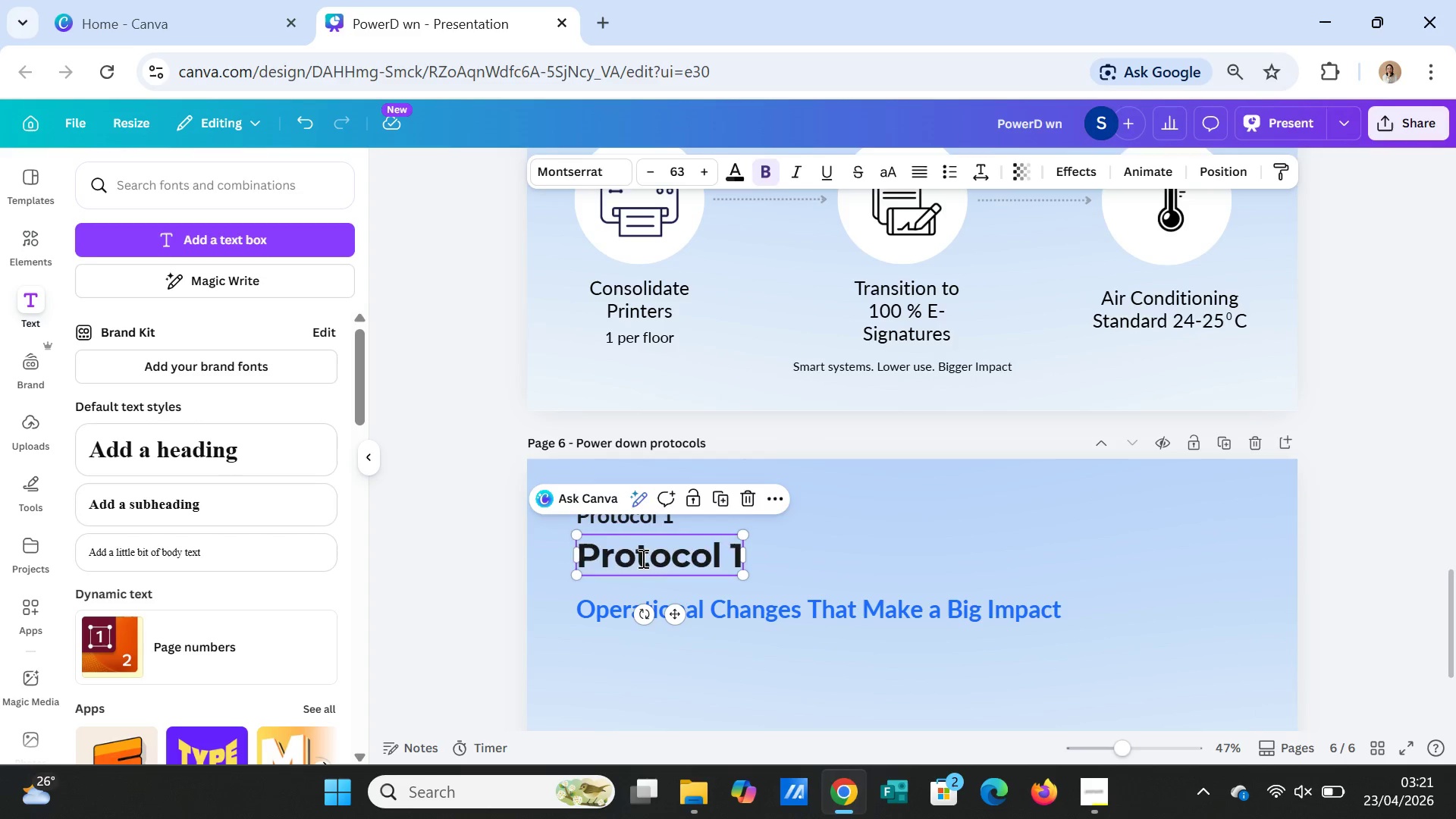 
double_click([642, 558])
 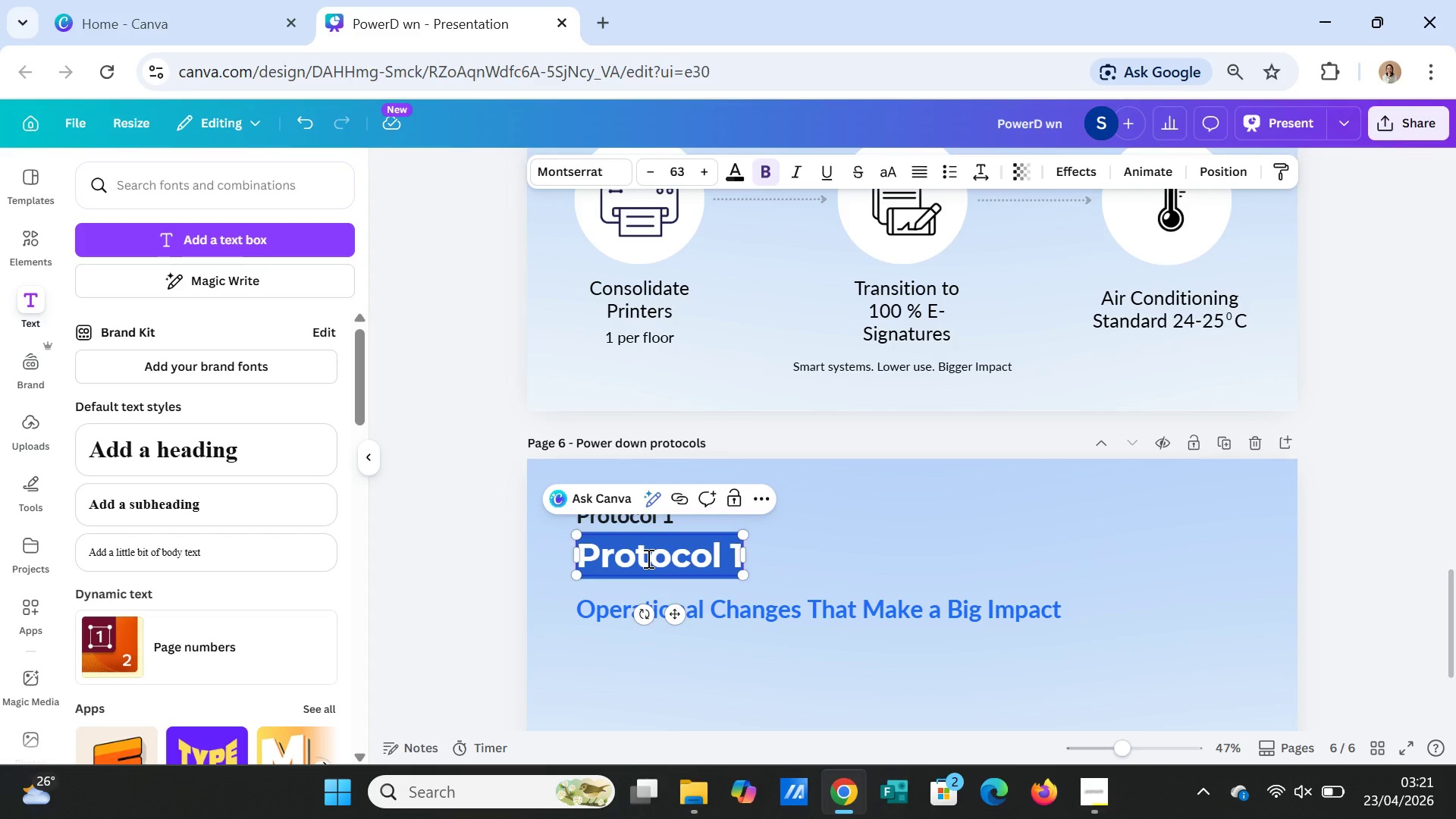 
key(CapsLock)
 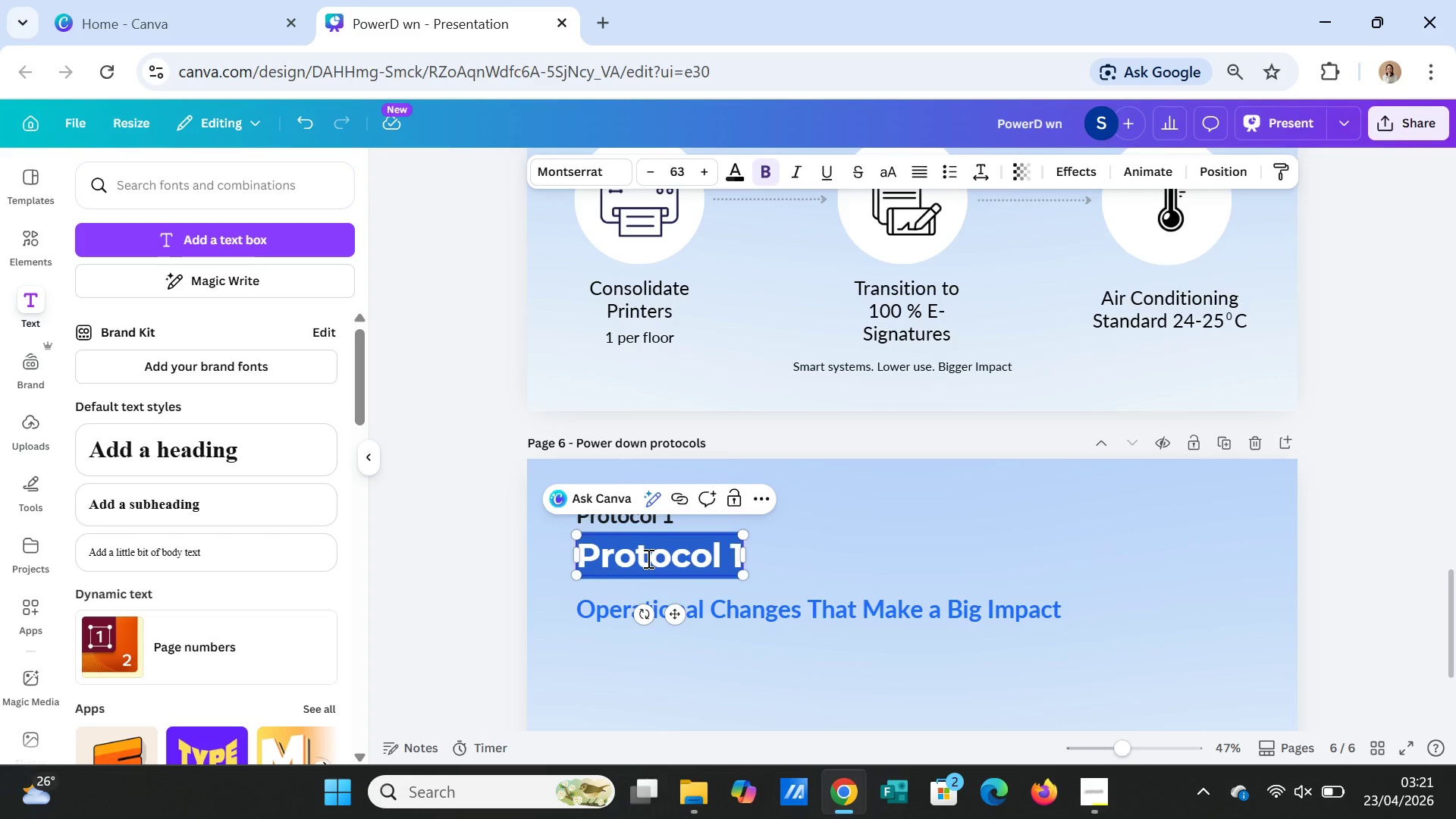 
left_click([647, 558])
 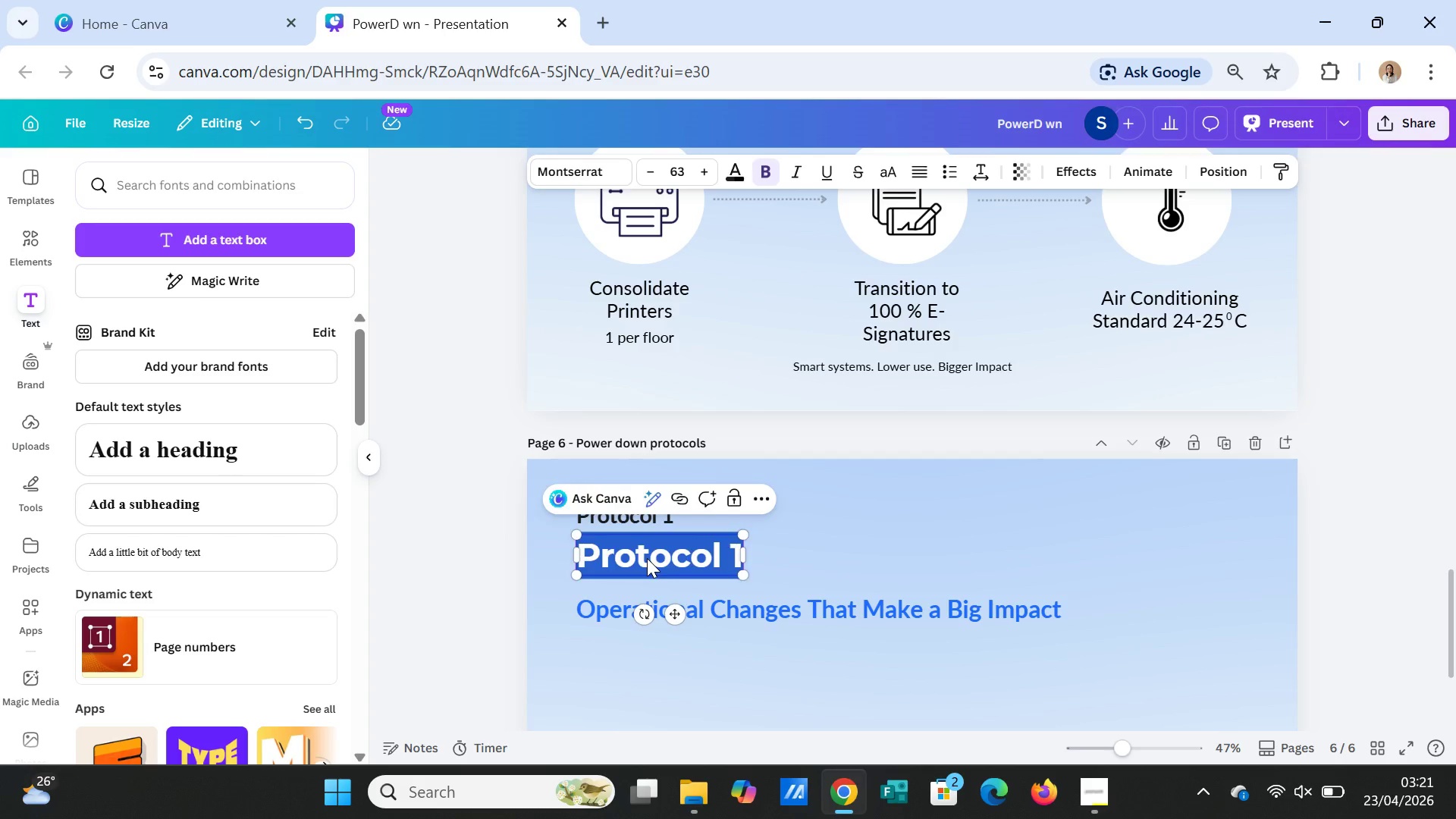 
type(Conslo)
key(Backspace)
key(Backspace)
type(olidate Printers)
 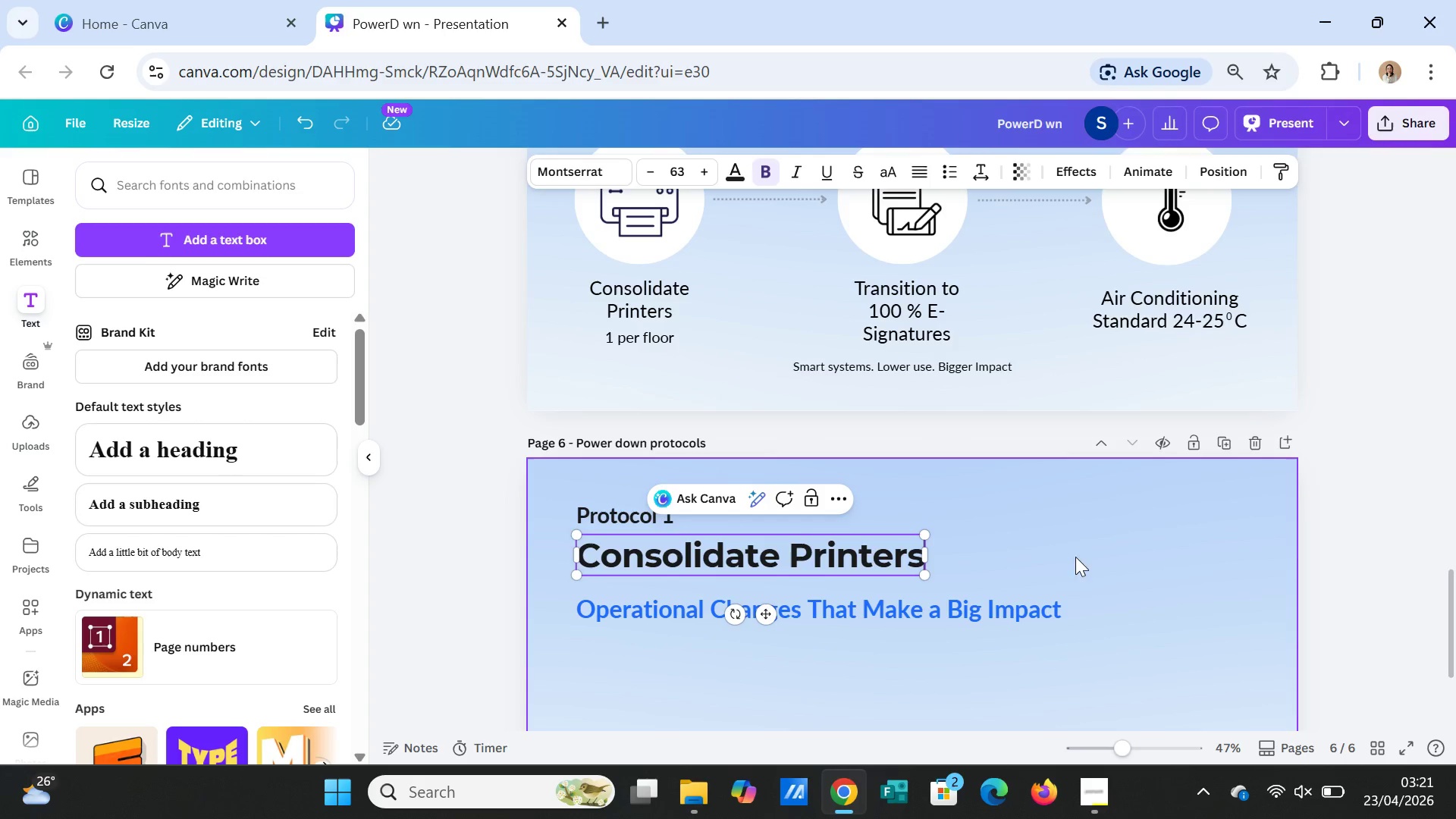 
left_click([896, 563])
 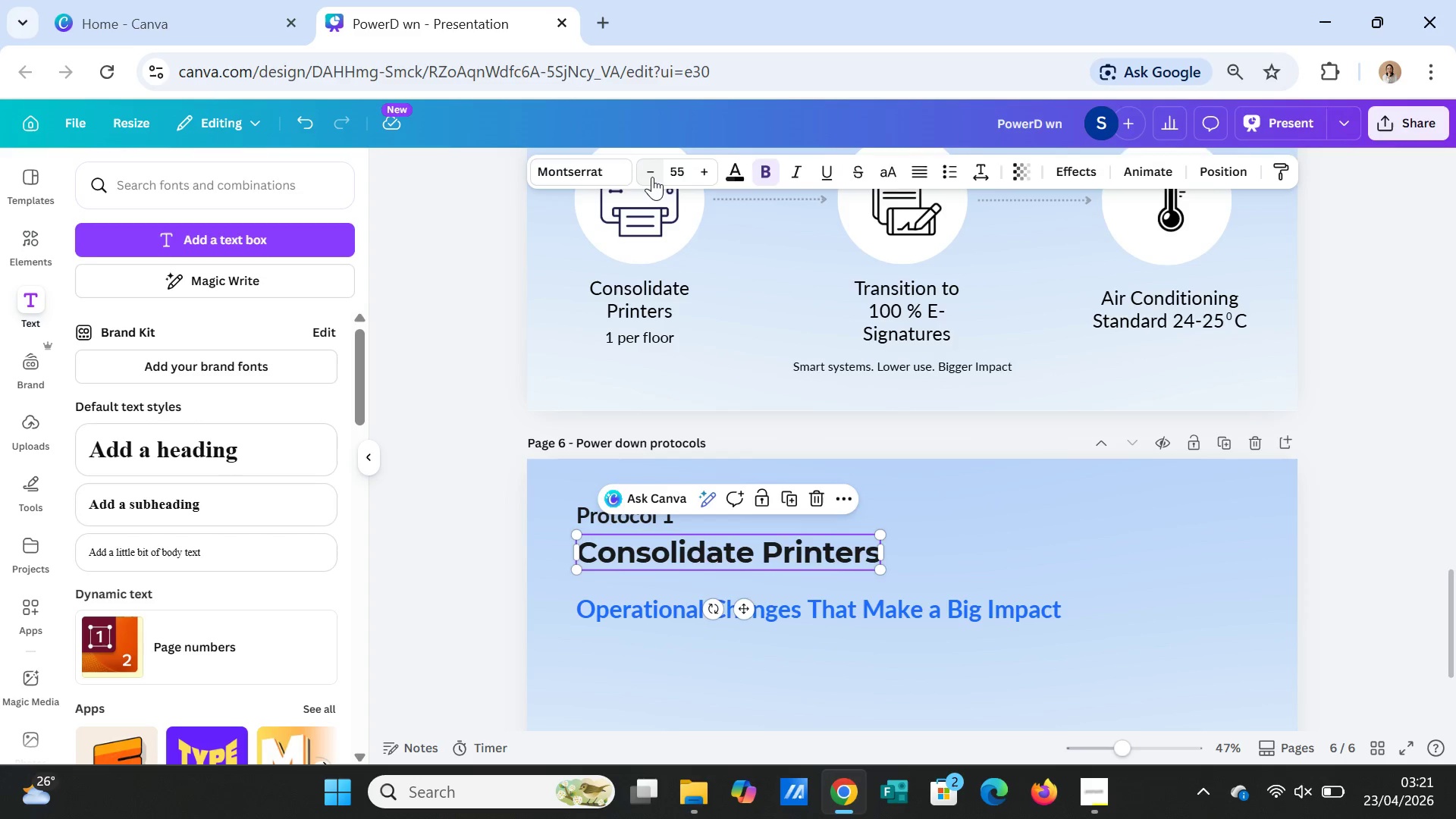 
left_click([652, 177])
 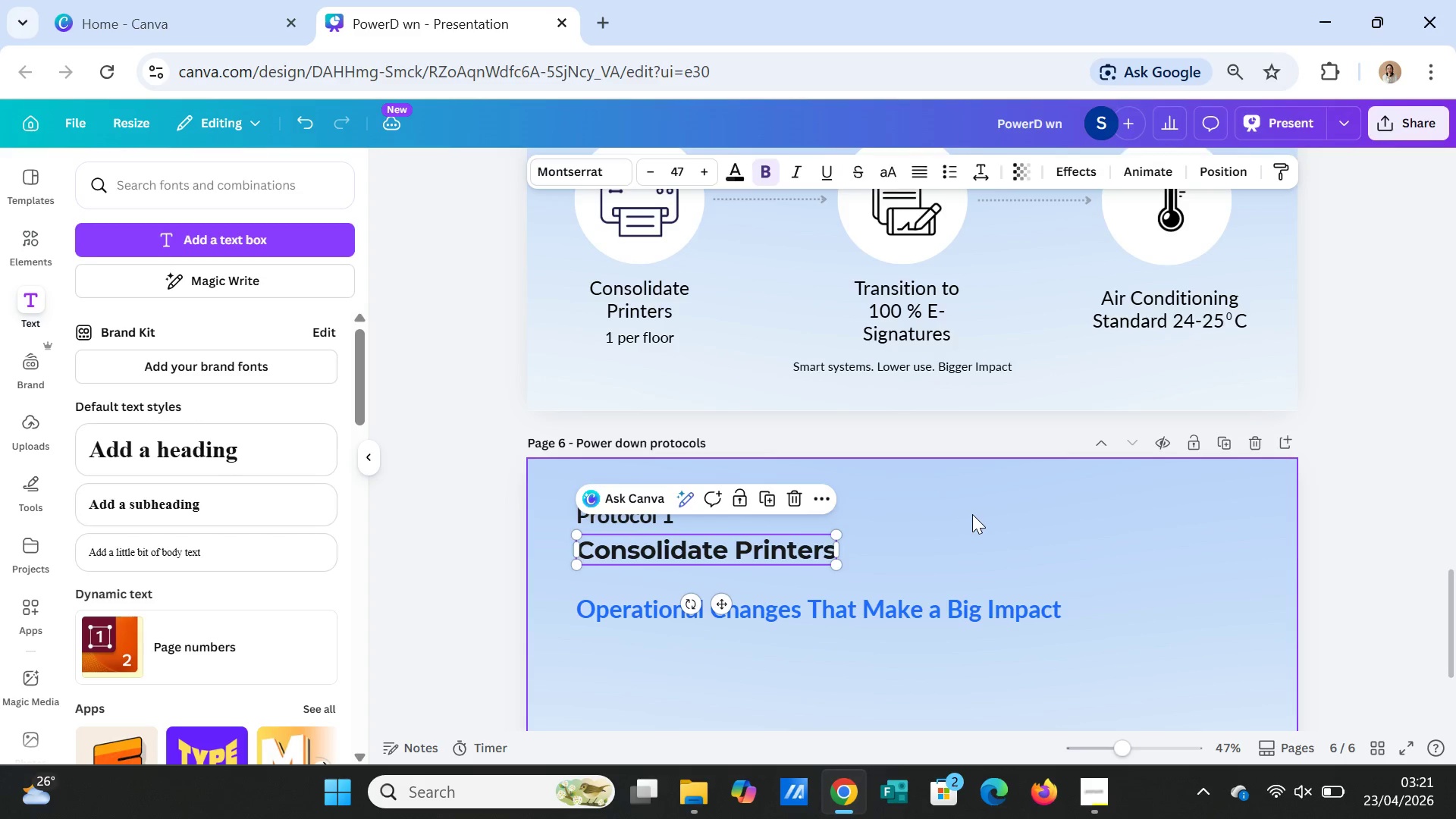 
left_click([977, 519])
 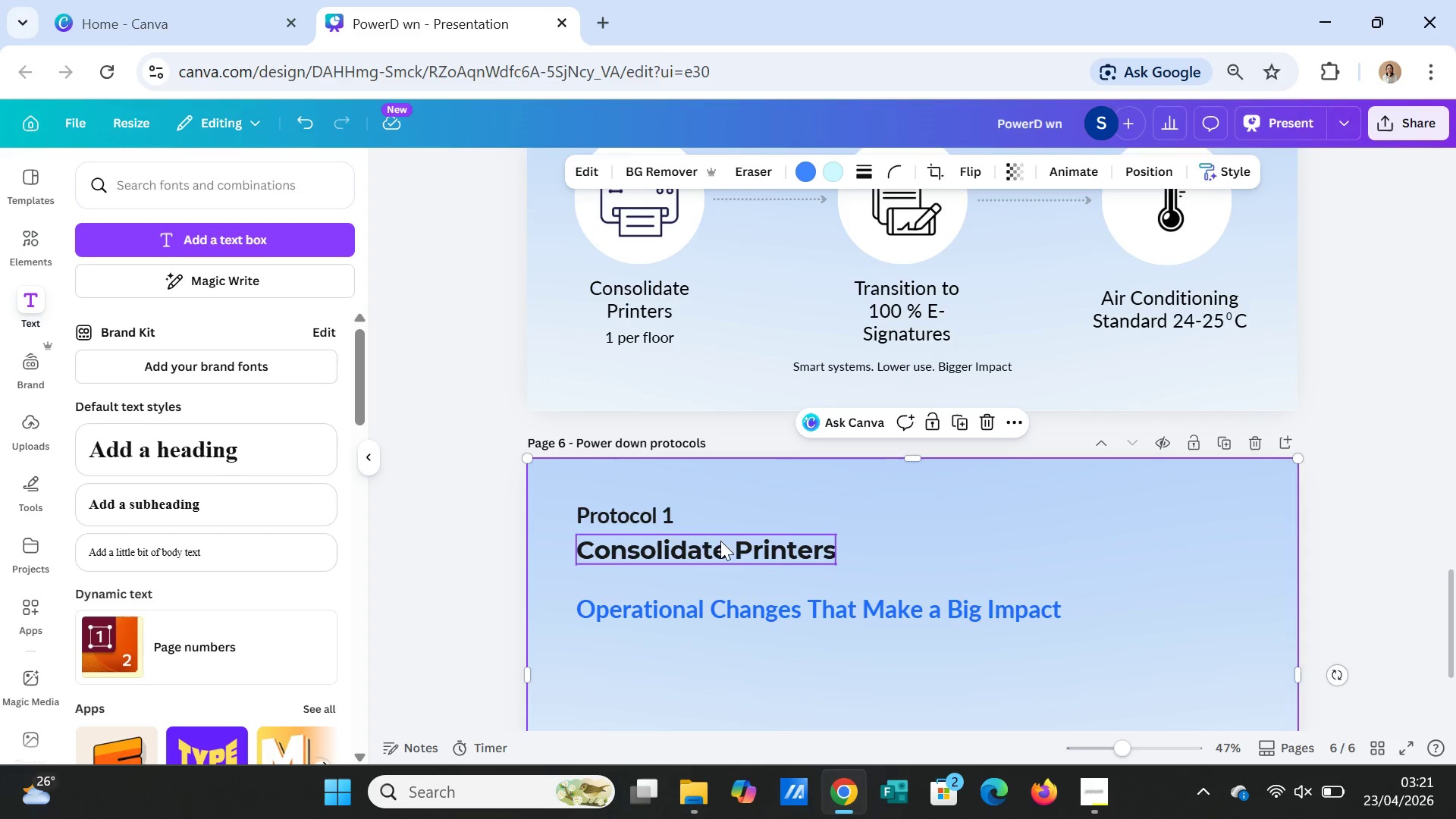 
left_click_drag(start_coordinate=[722, 548], to_coordinate=[722, 552])
 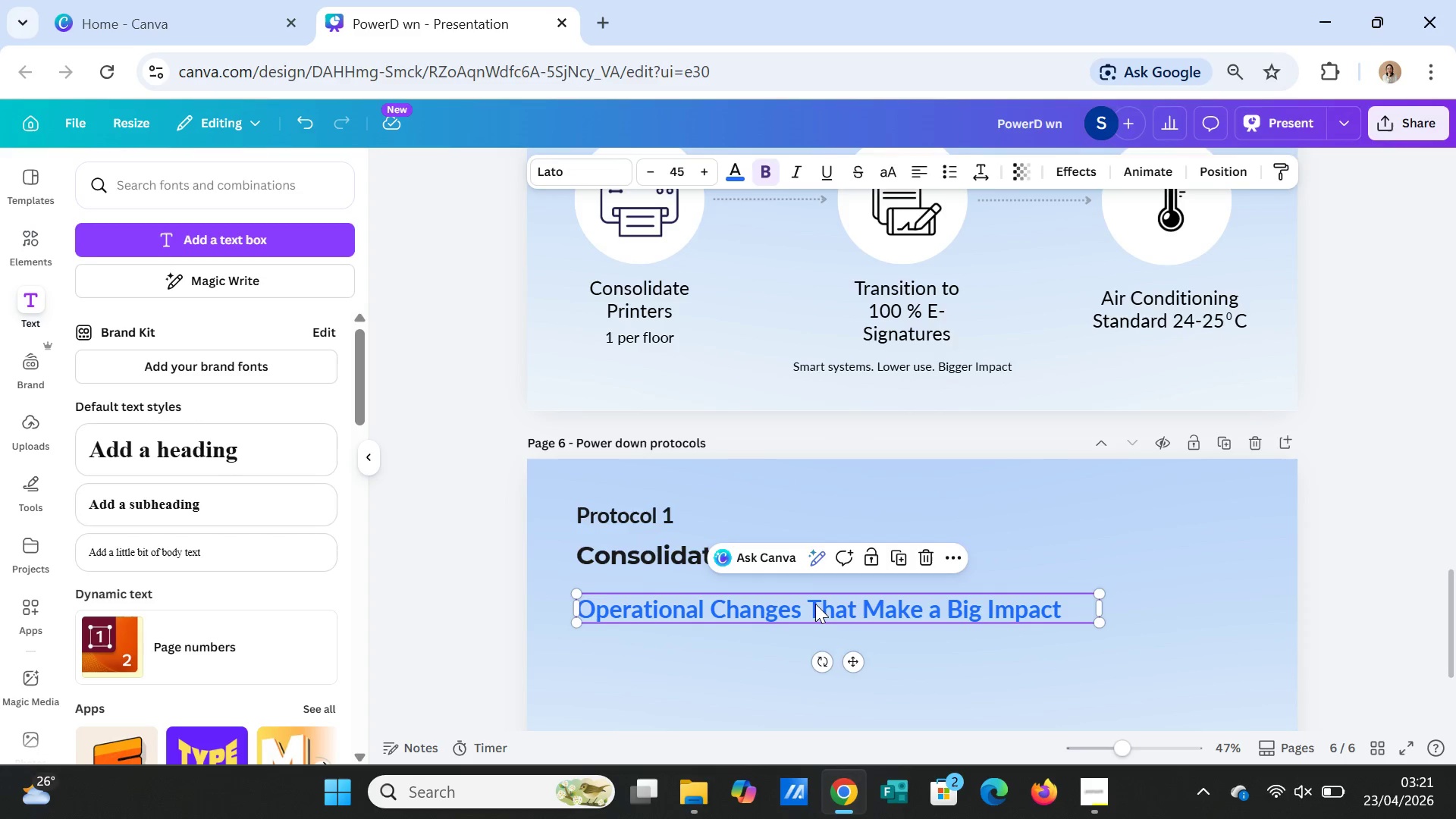 
double_click([815, 604])
 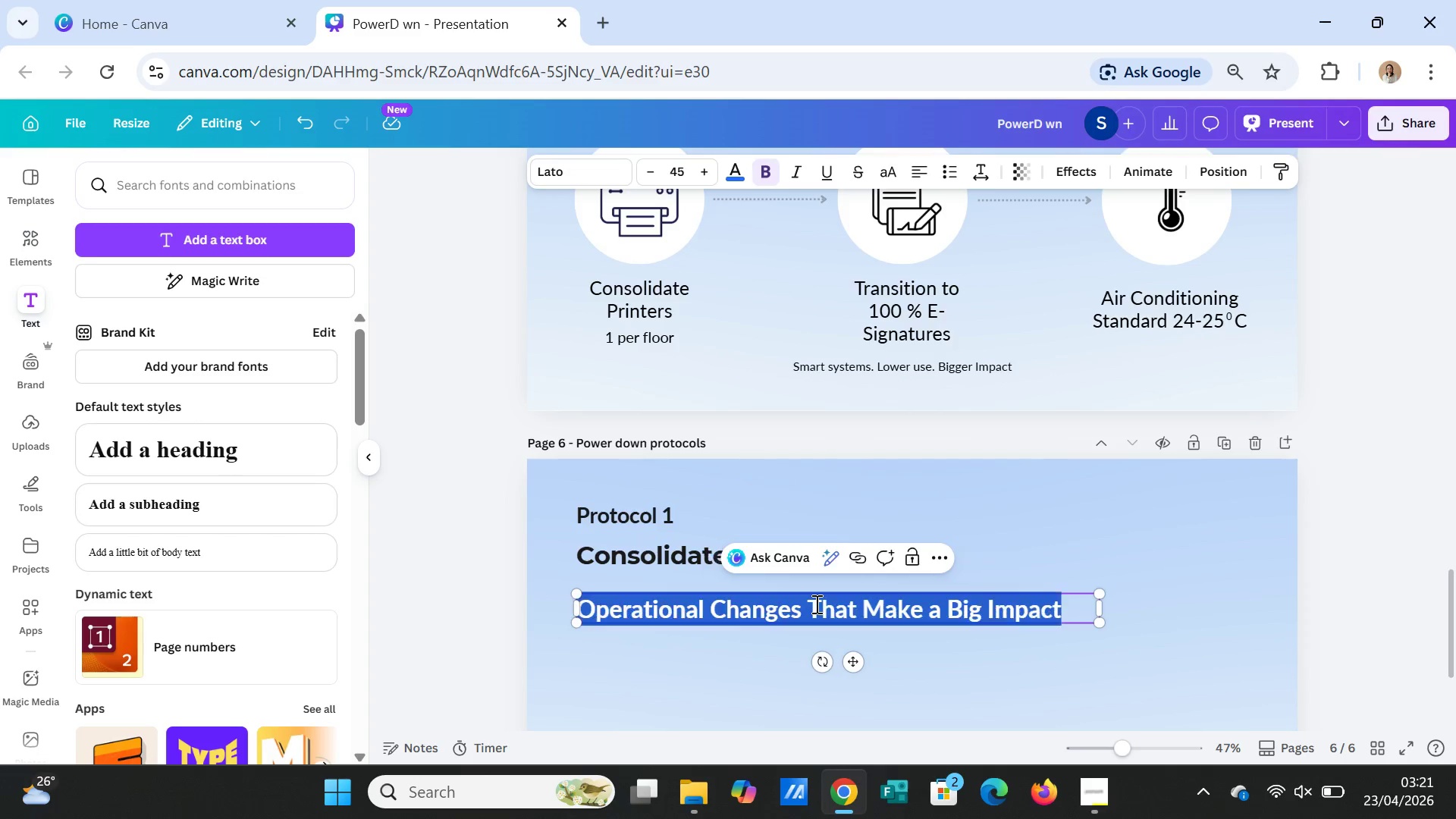 
triple_click([815, 604])
 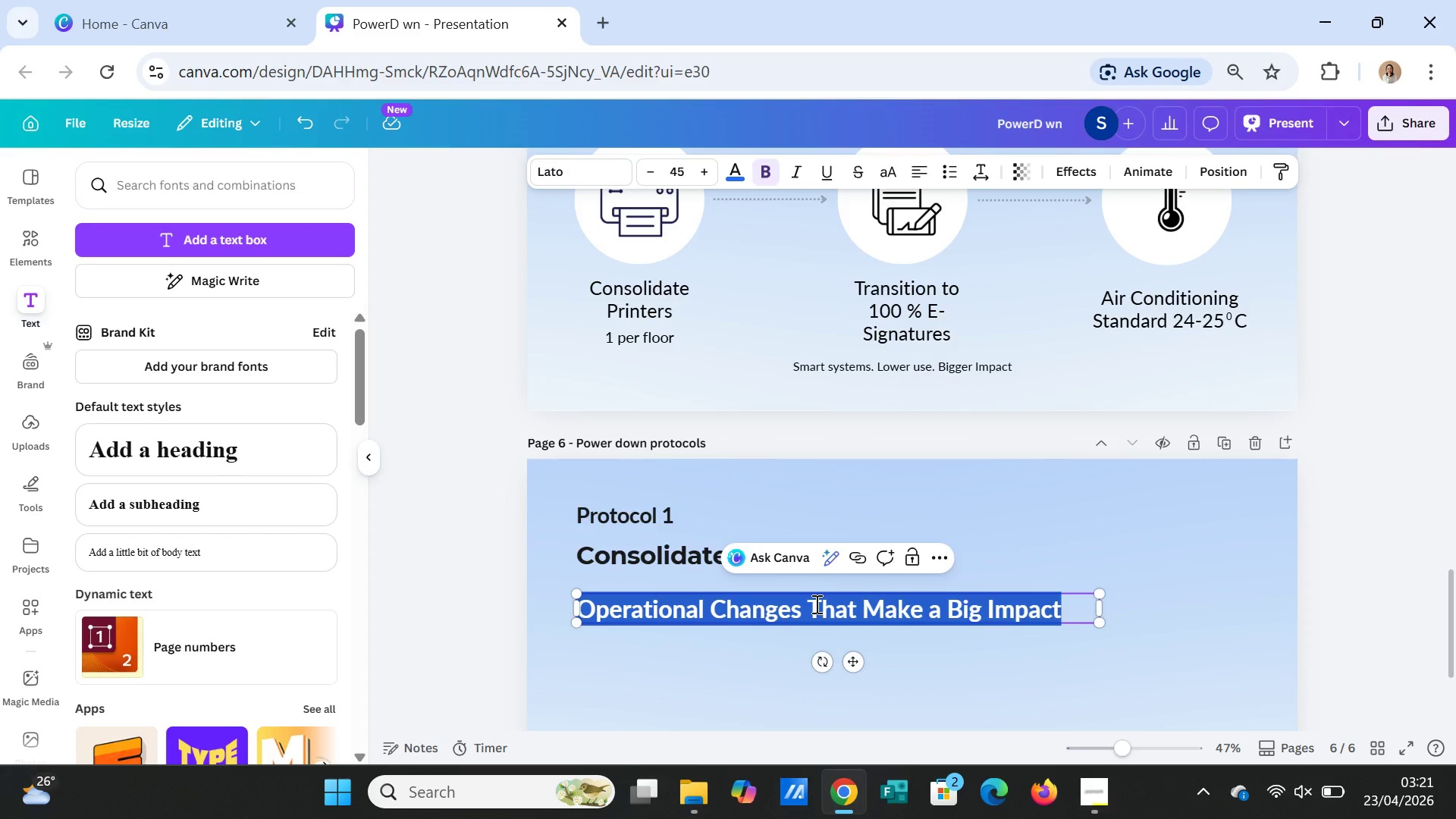 
type(2)
key(Backspace)
type(1 per Floor)
 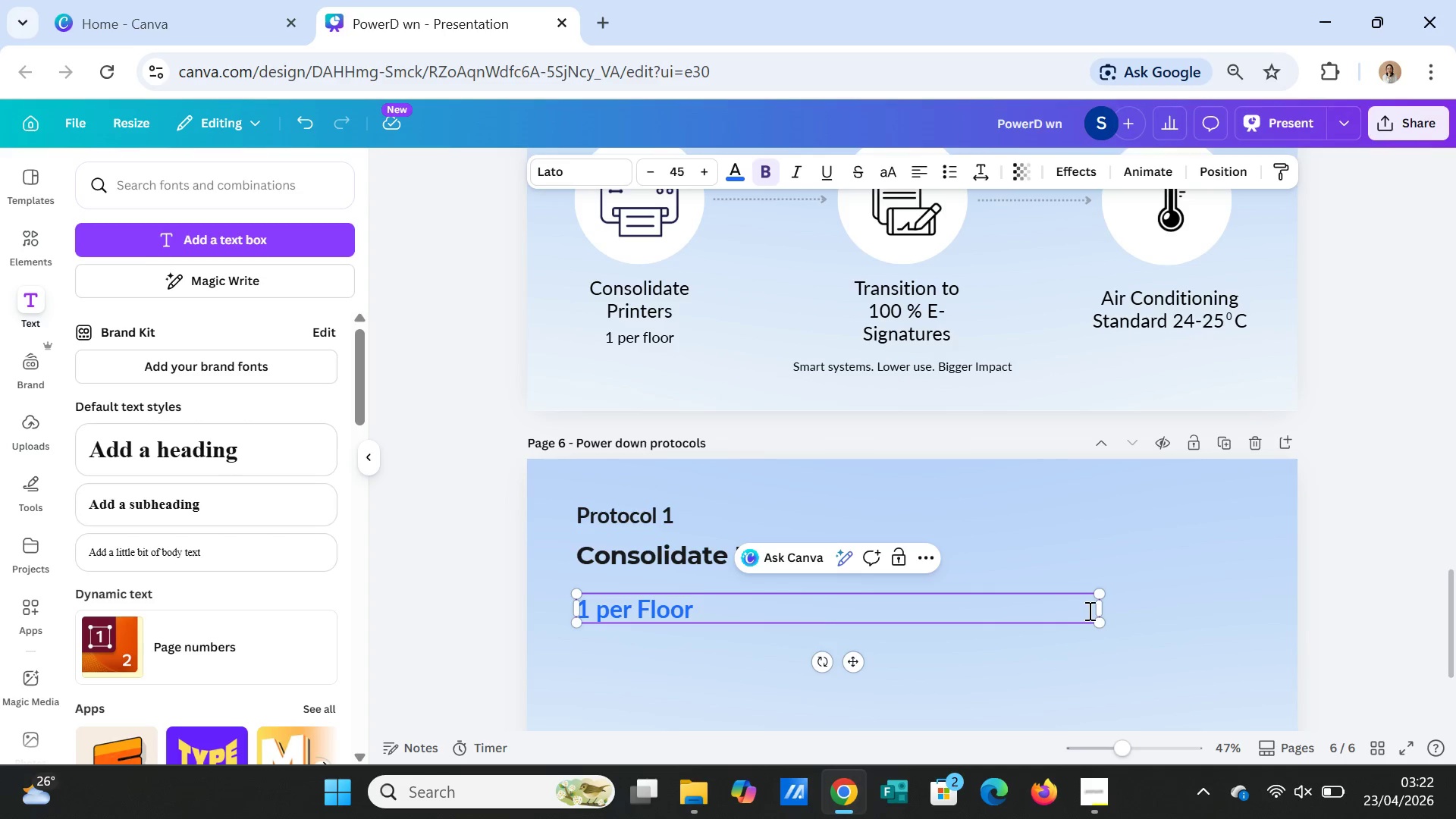 
left_click_drag(start_coordinate=[1100, 607], to_coordinate=[700, 593])
 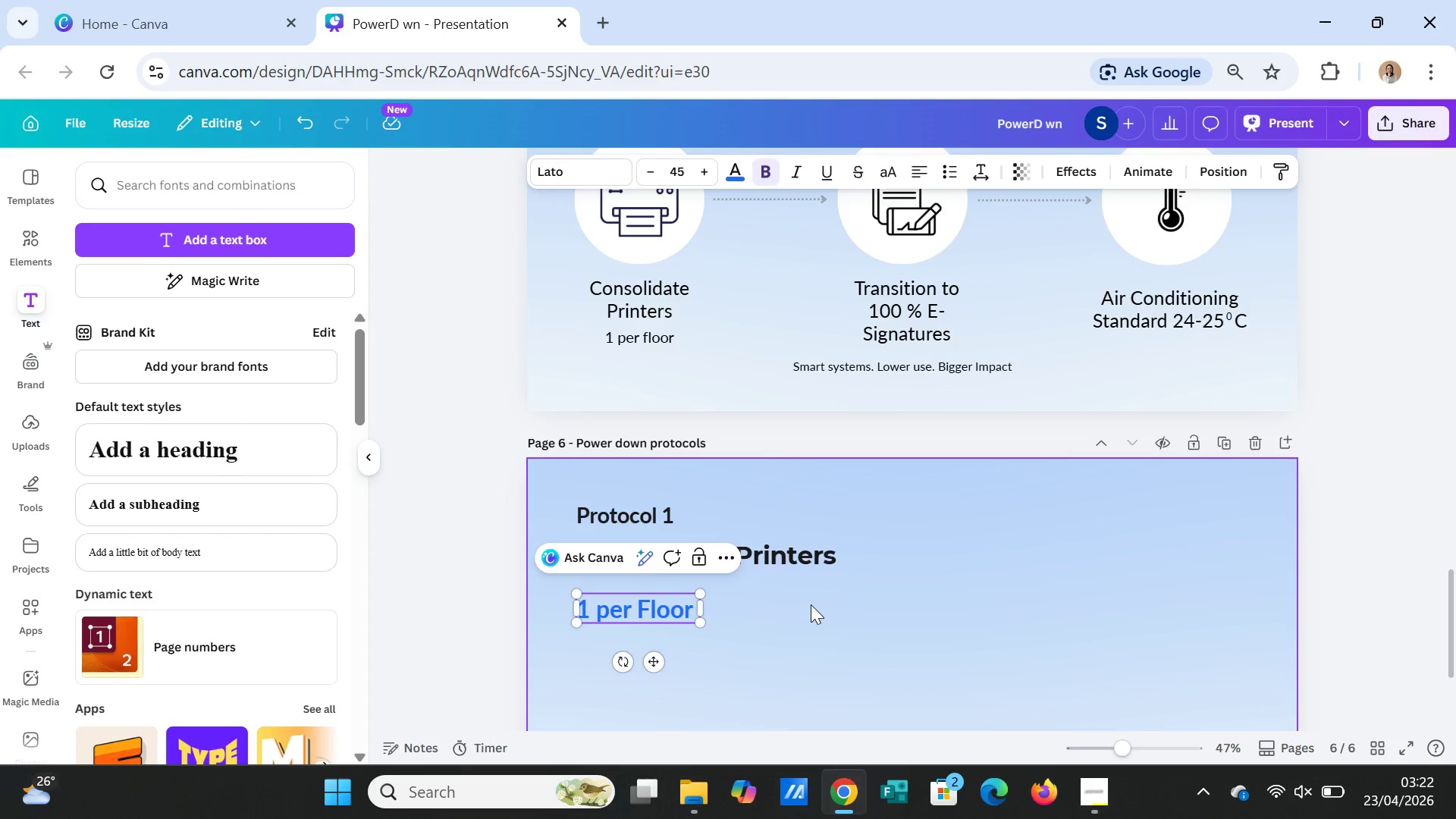 
left_click([811, 604])
 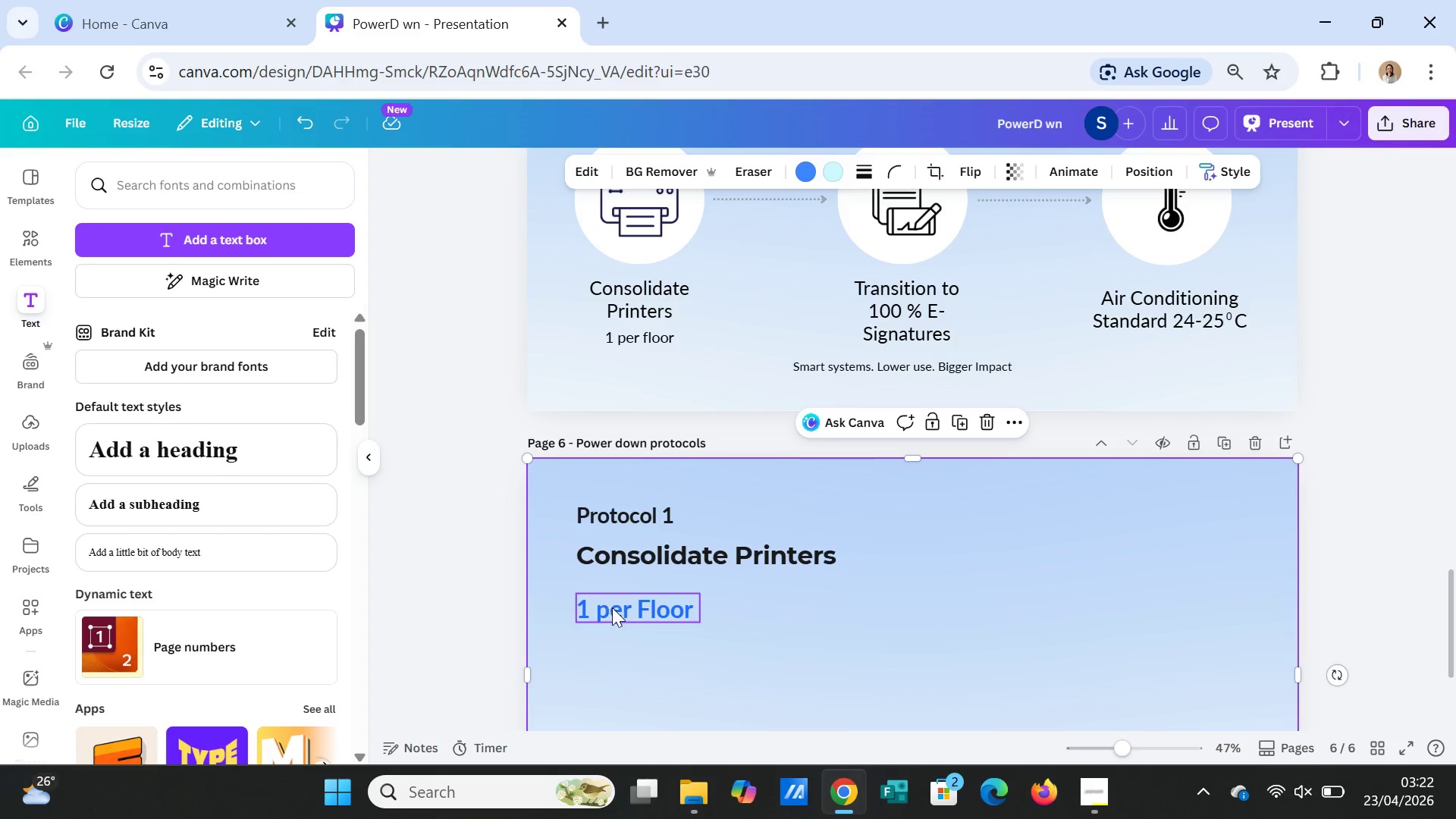 
double_click([612, 607])
 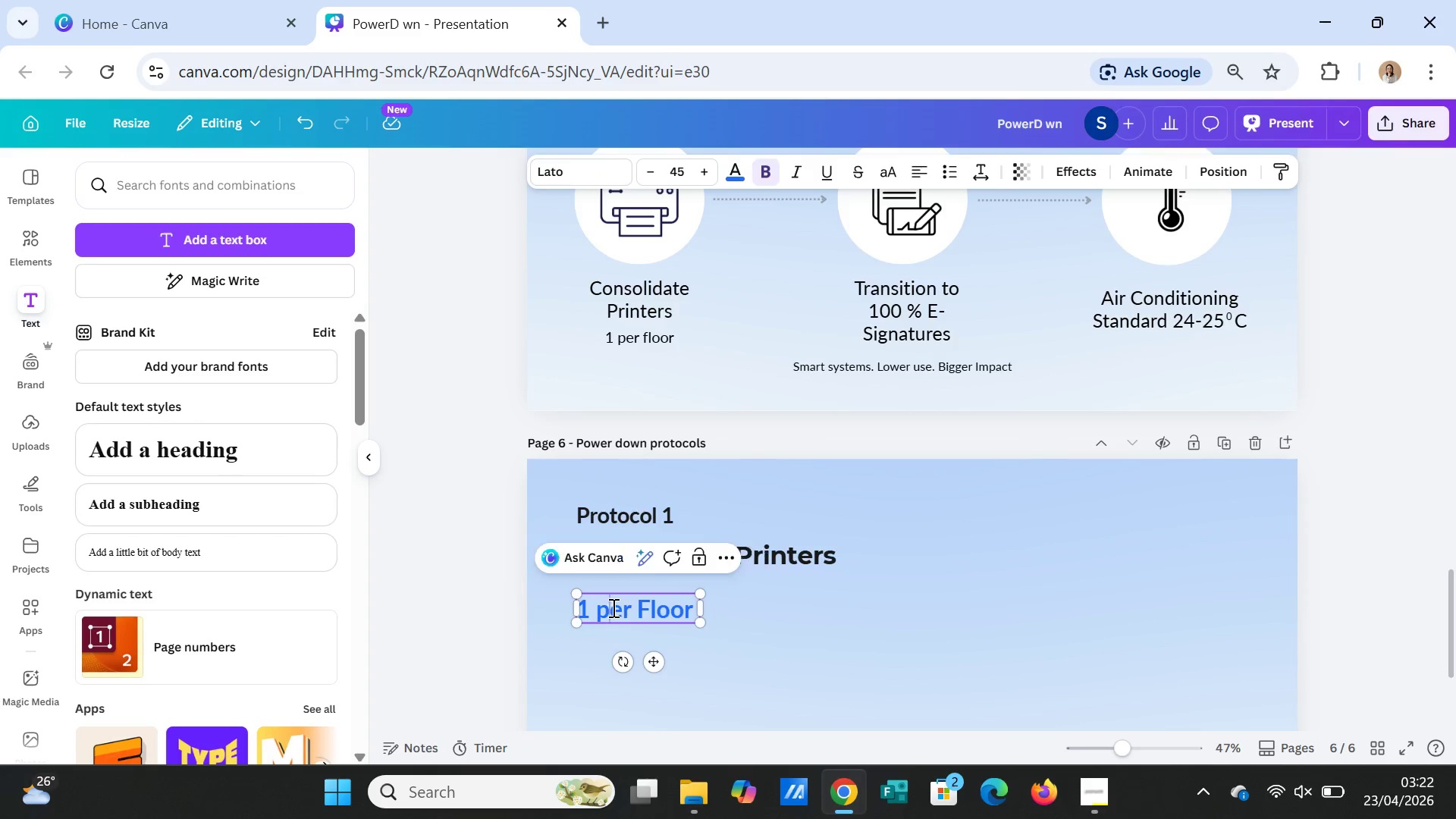 
triple_click([612, 607])
 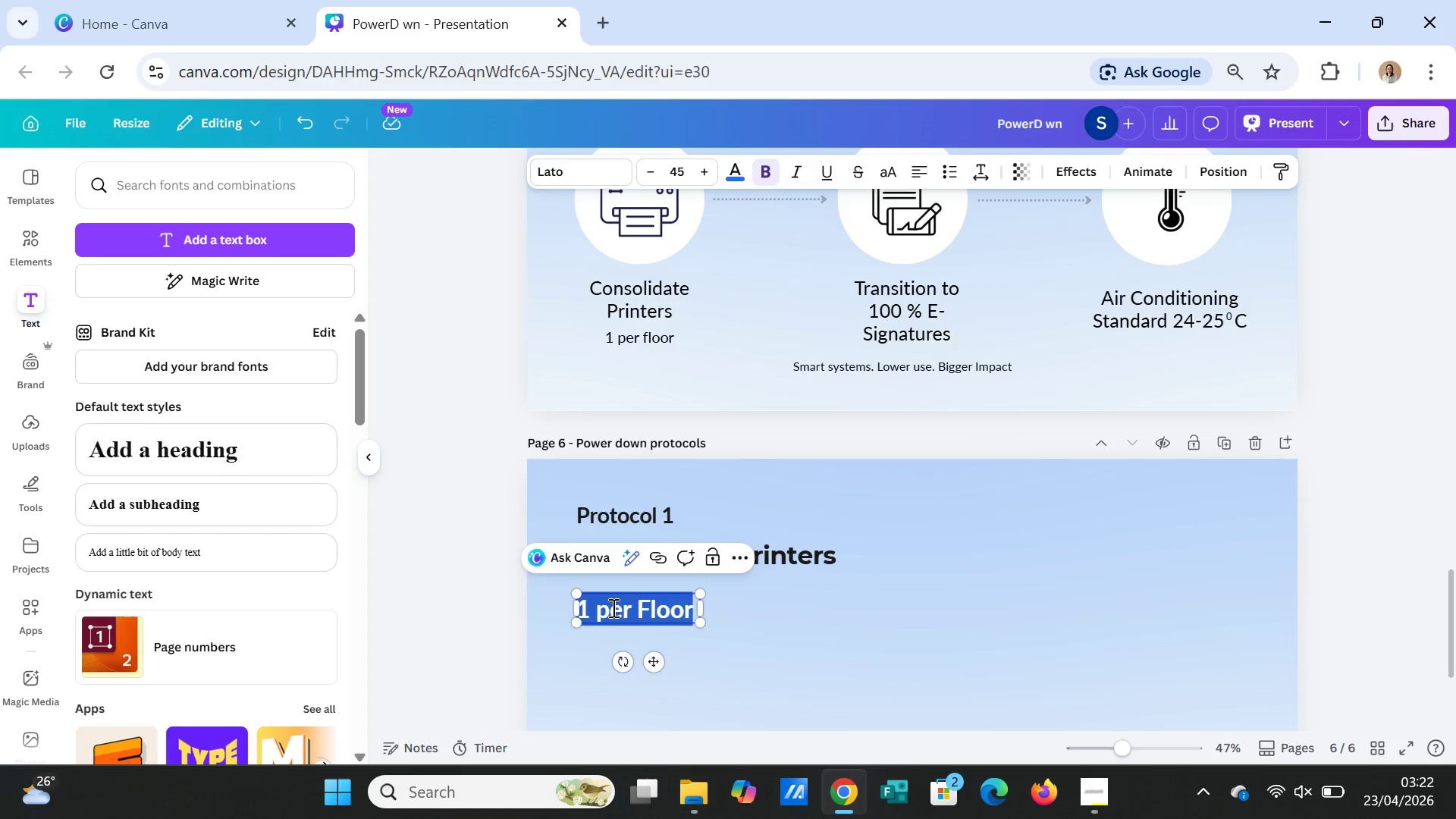 
double_click([612, 607])
 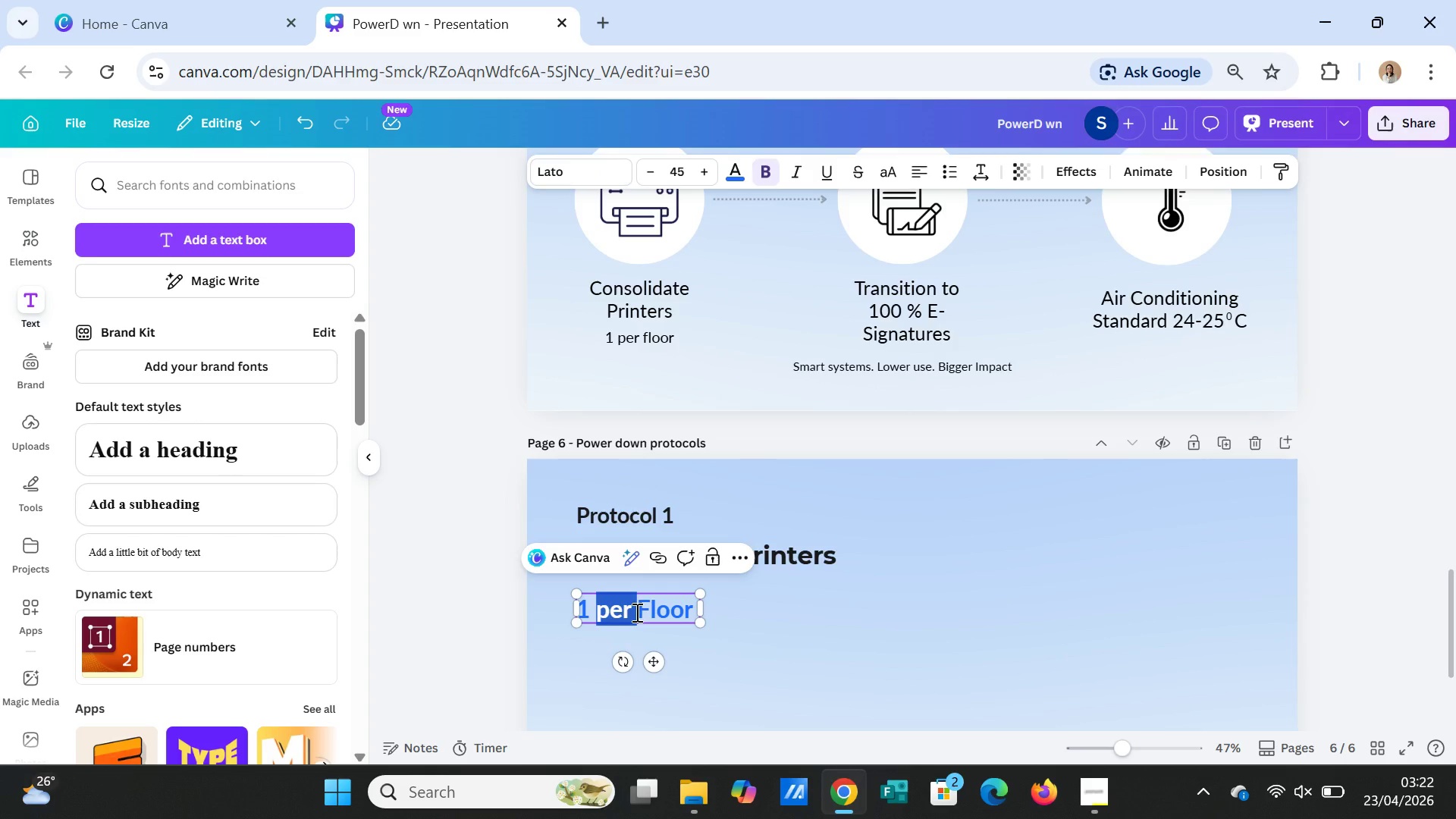 
left_click([635, 612])
 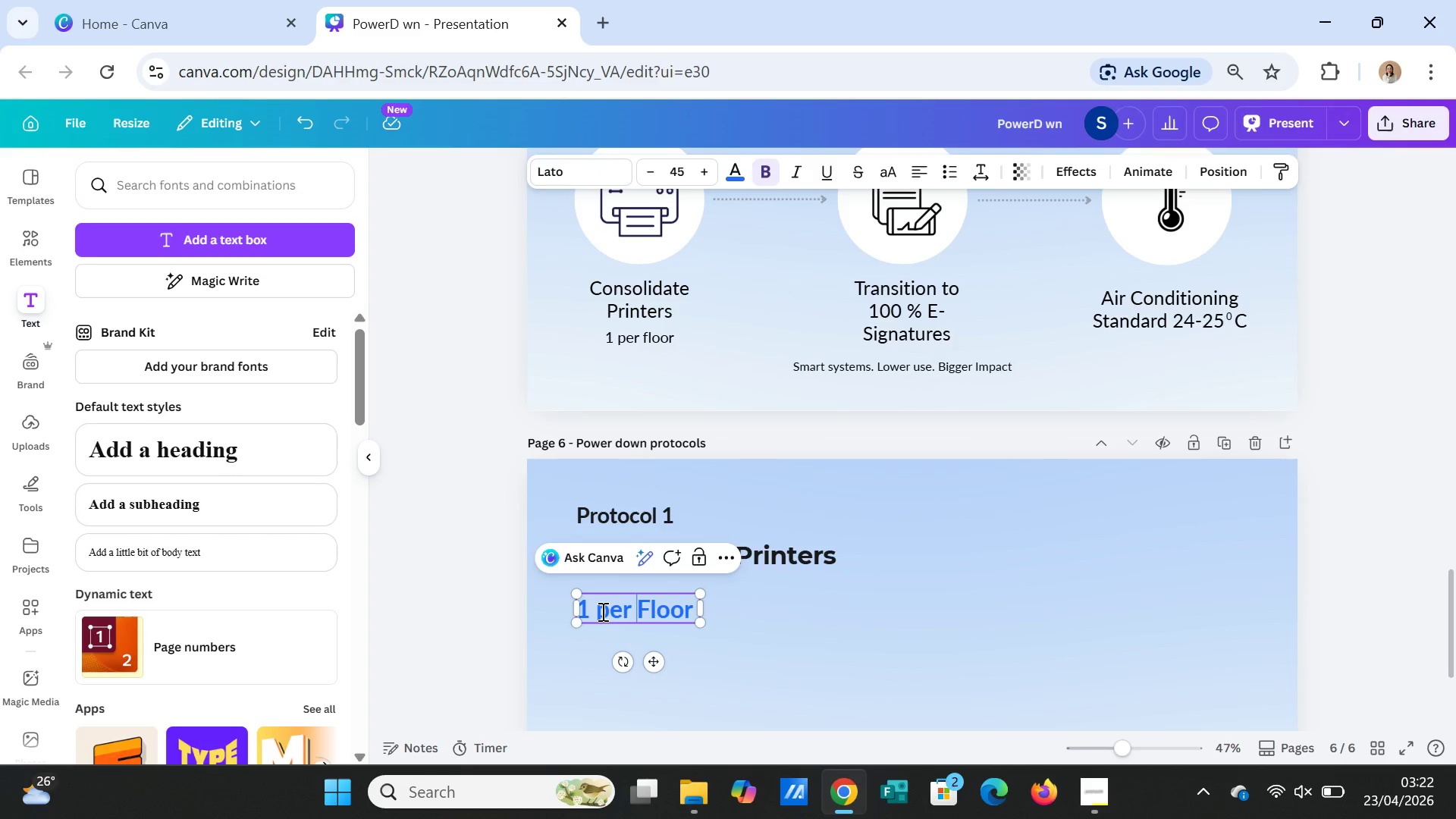 
left_click_drag(start_coordinate=[598, 609], to_coordinate=[693, 601])
 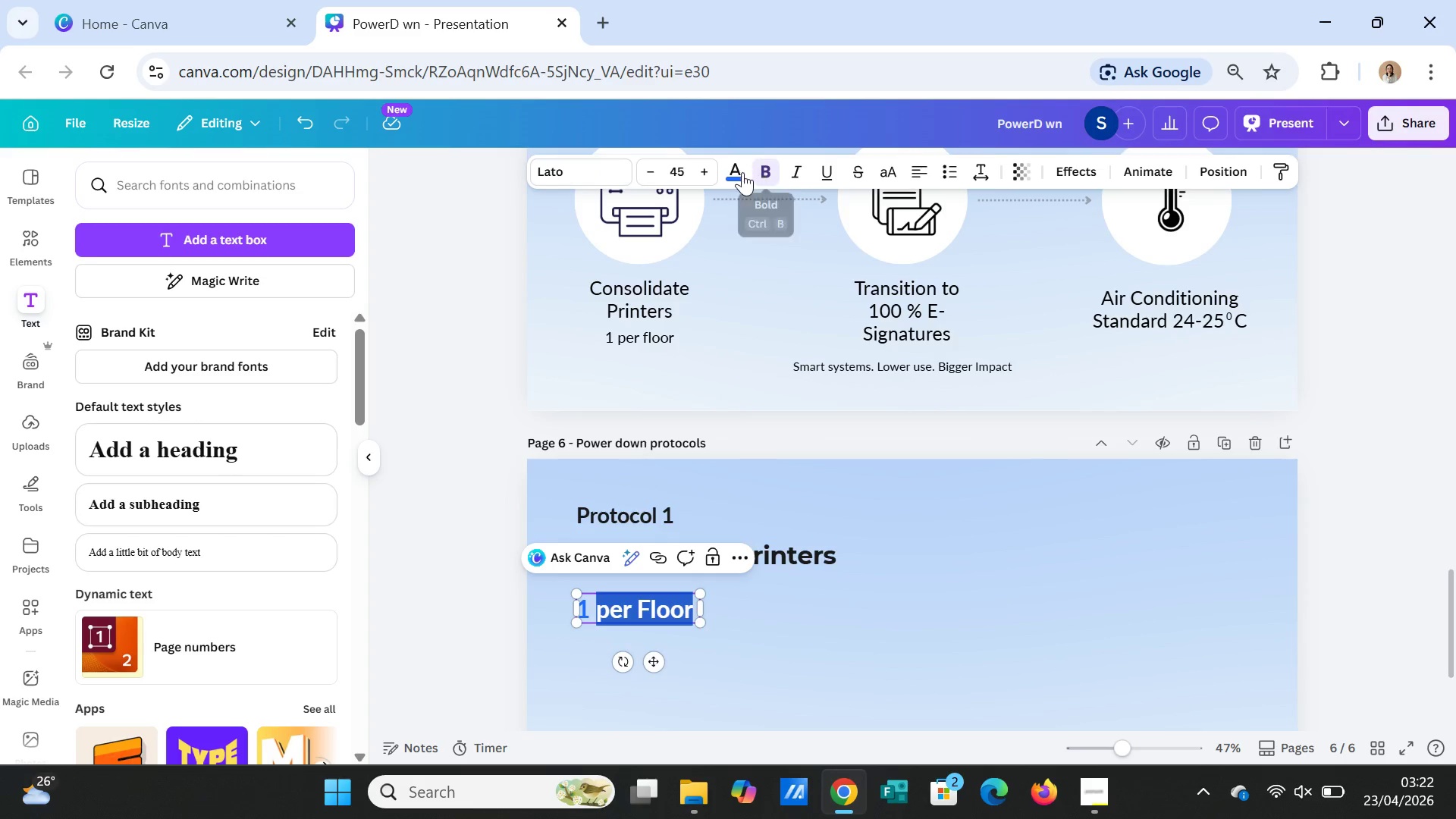 
left_click([737, 172])
 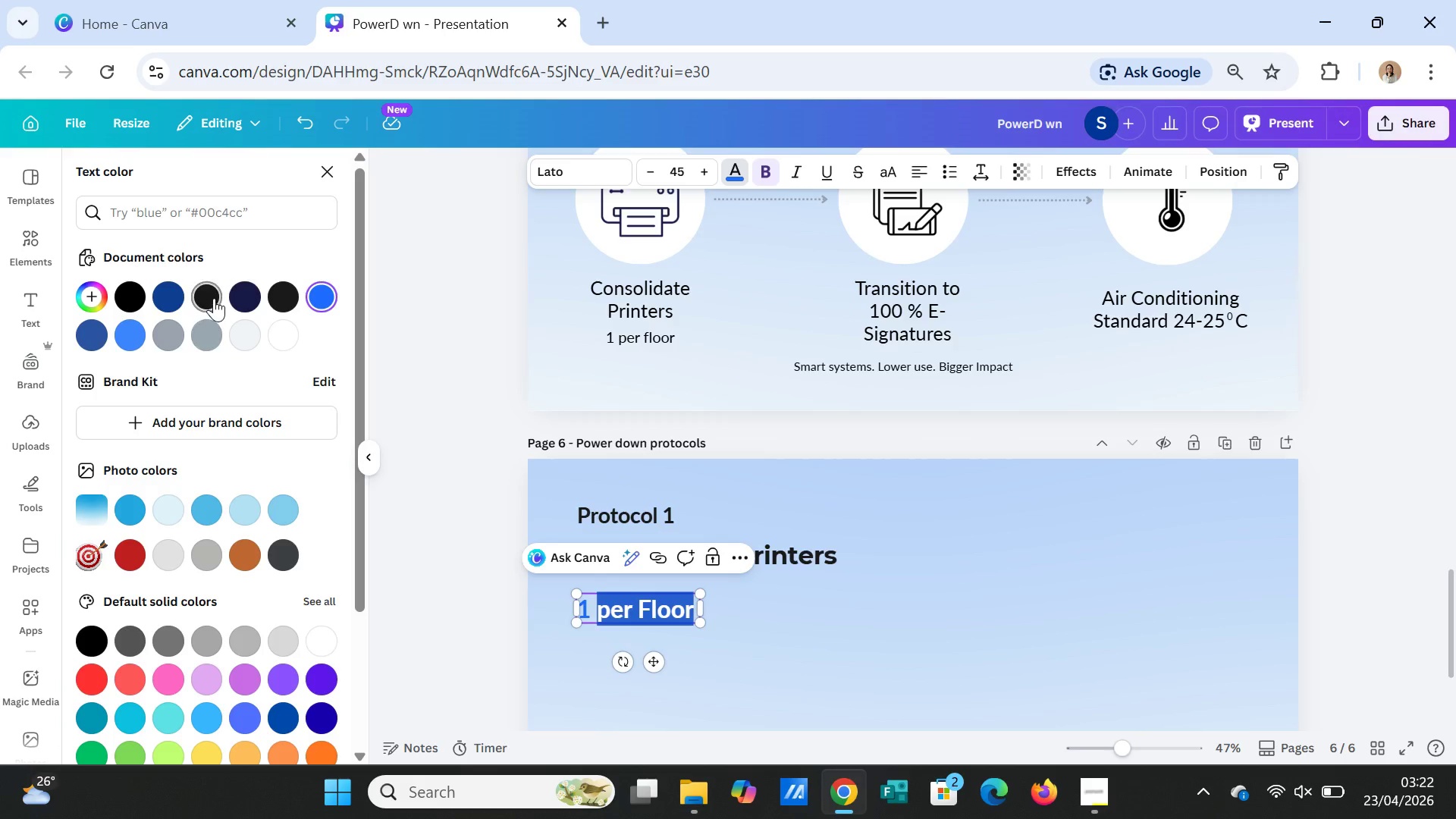 
left_click([215, 295])
 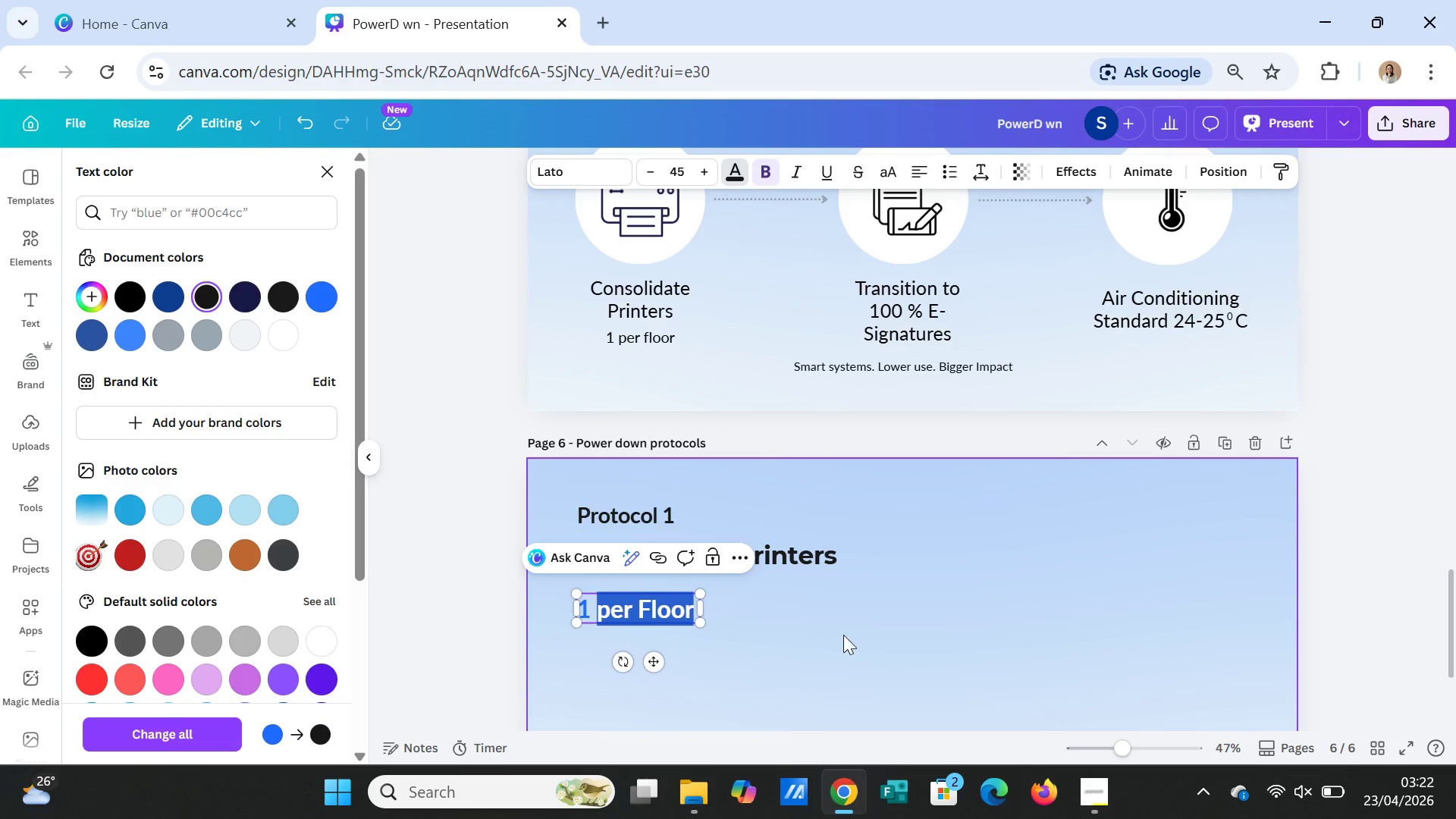 
left_click([844, 635])
 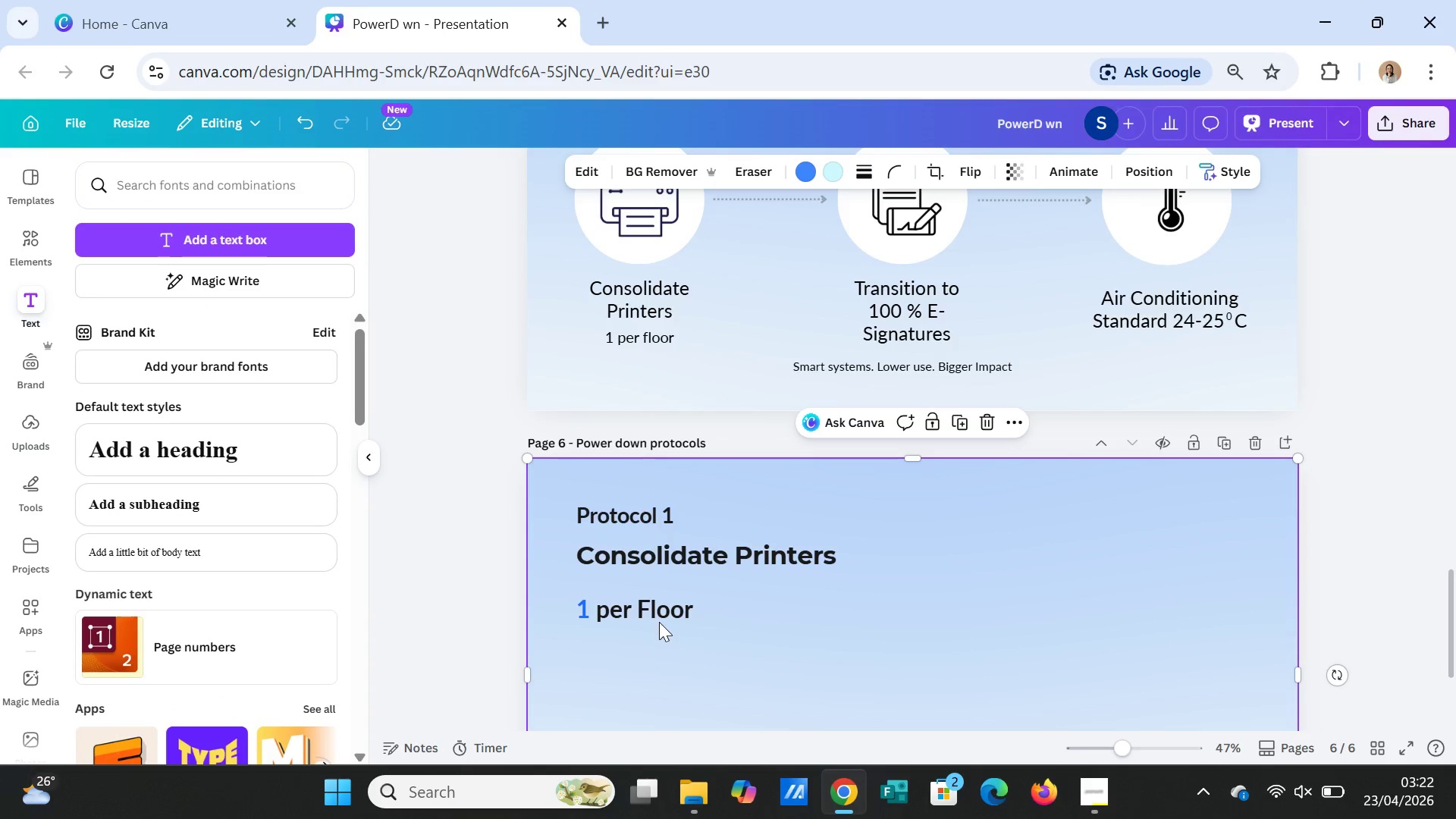 
left_click([659, 618])
 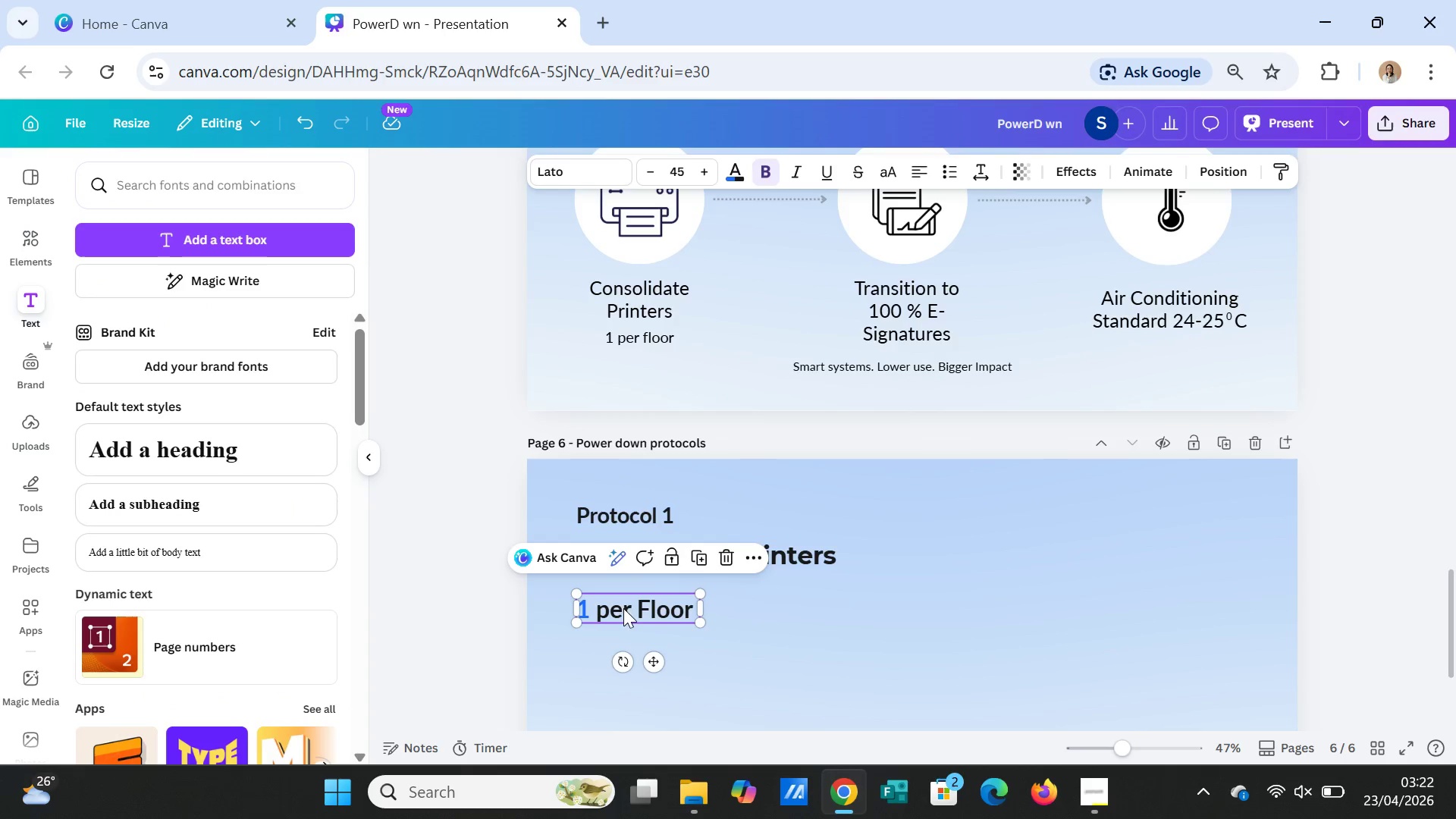 
wait(5.34)
 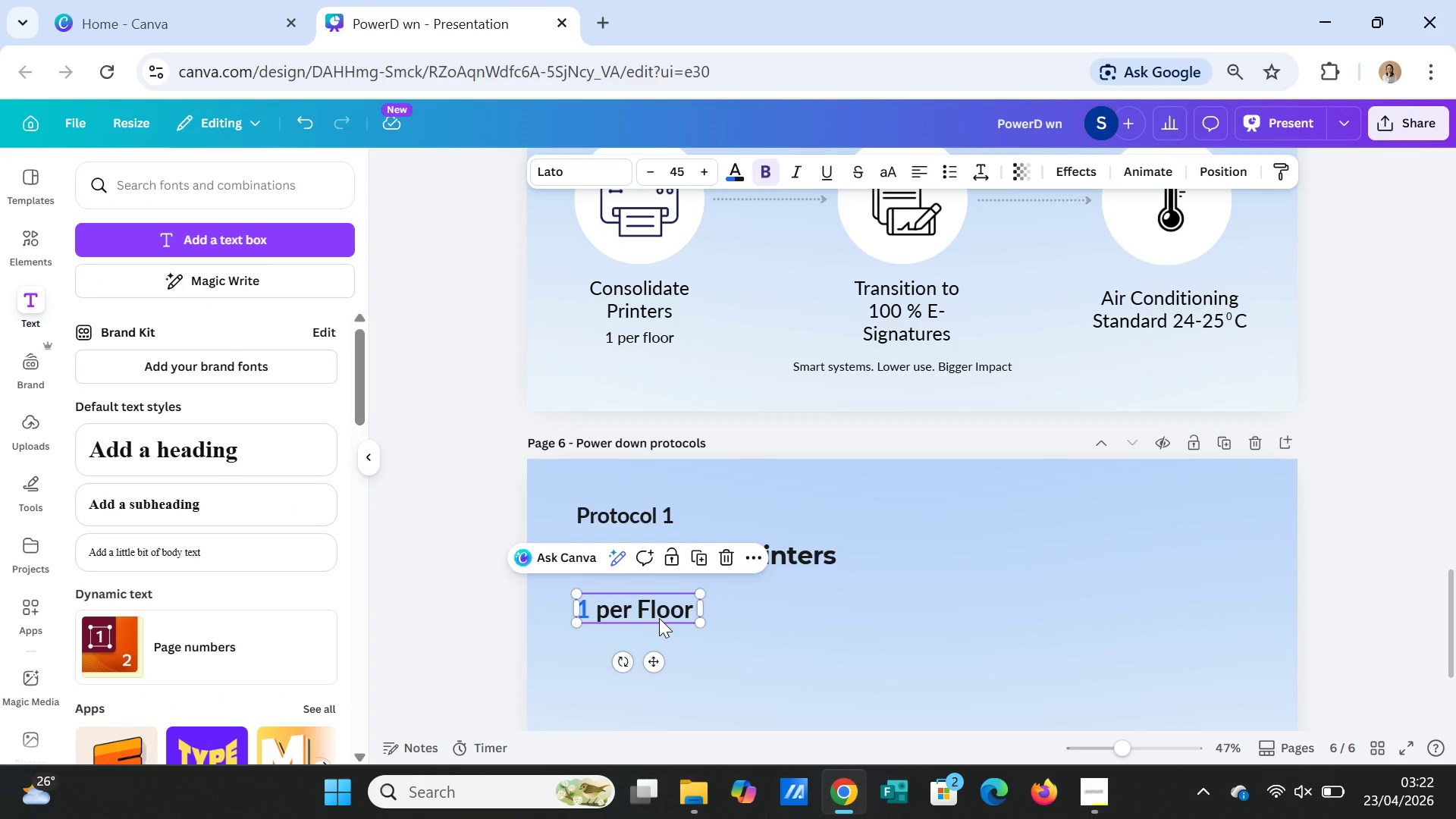 
double_click([648, 610])
 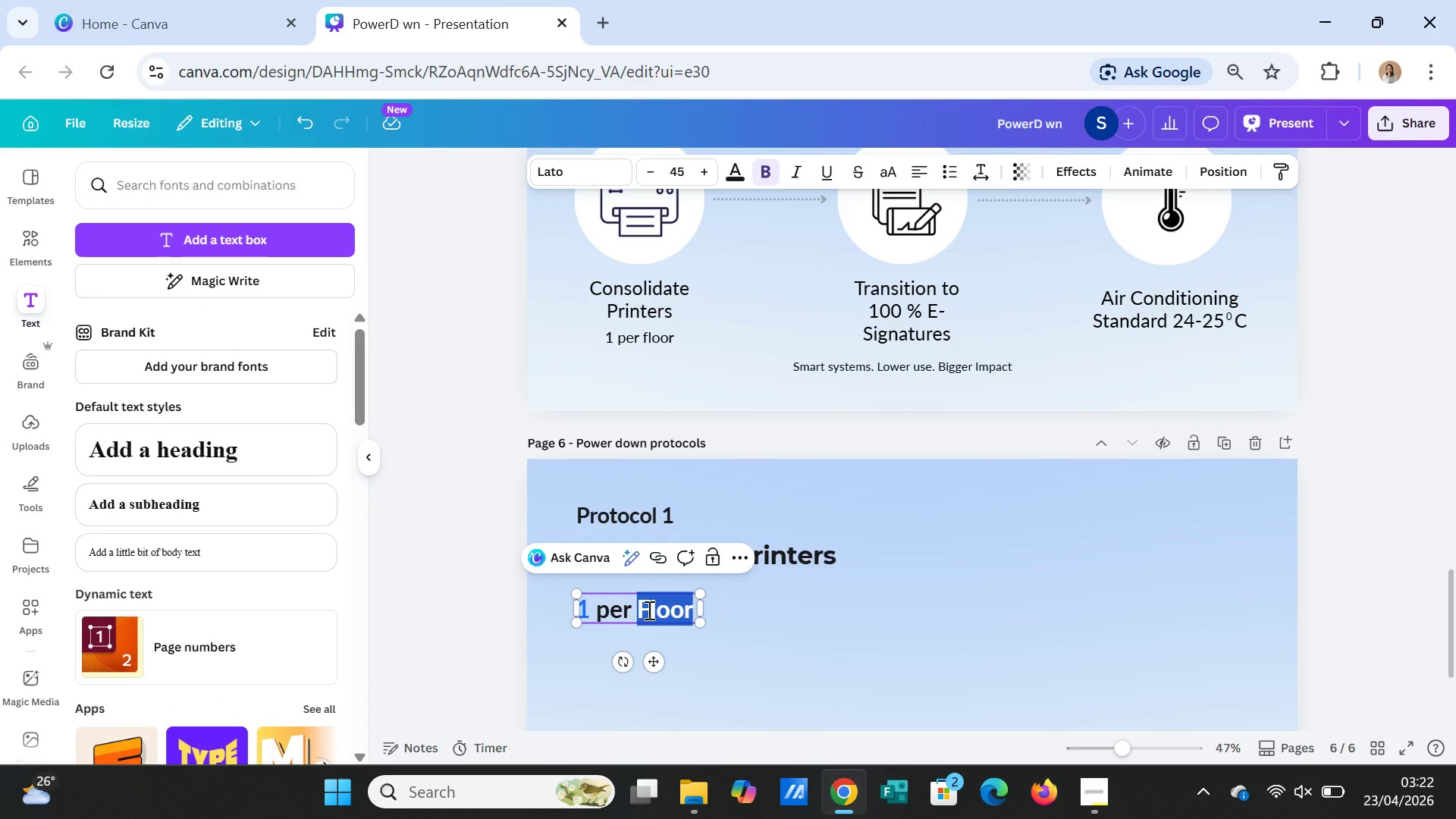 
left_click([648, 610])
 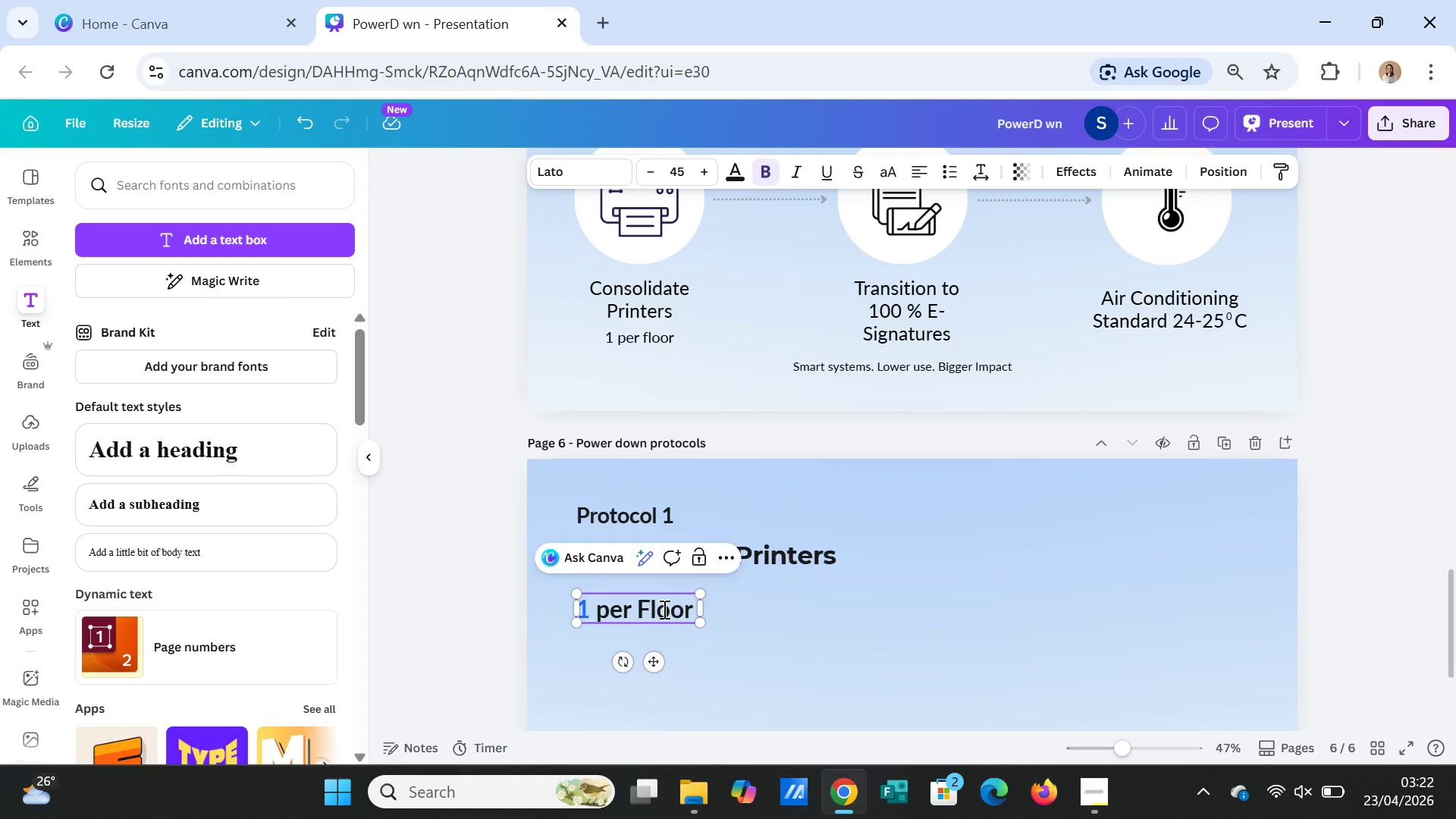 
key(Backspace)
 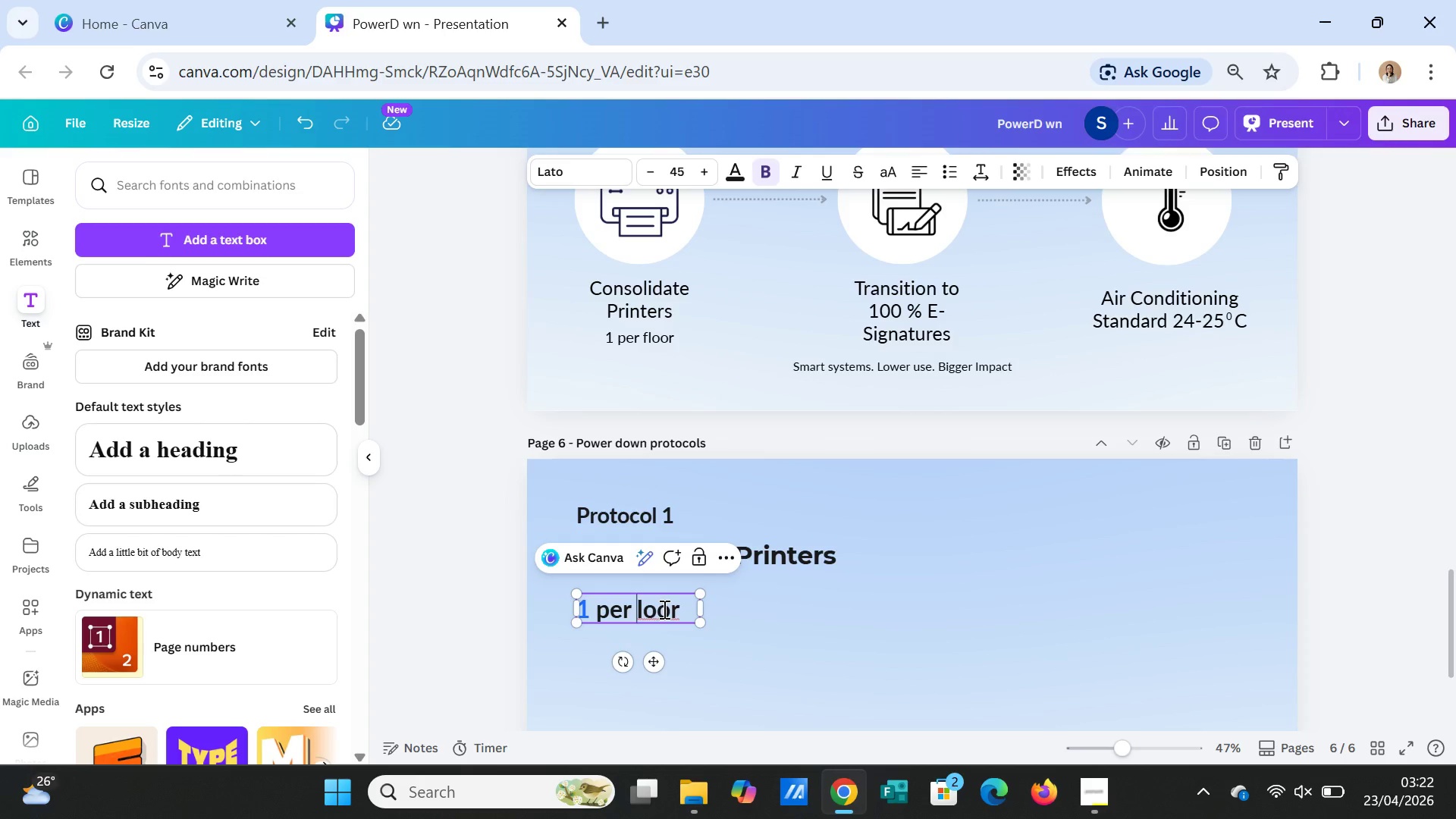 
key(F)
 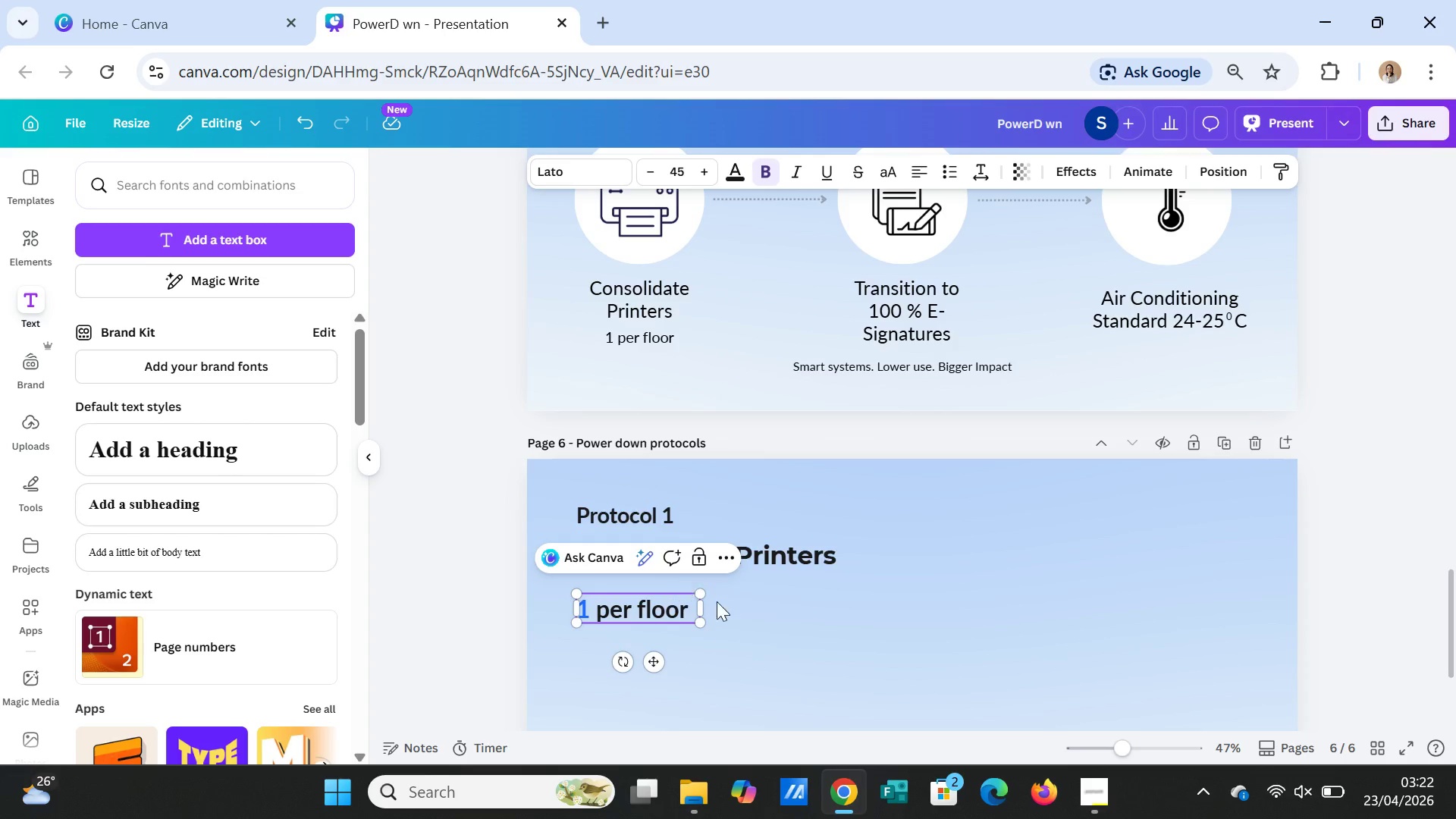 
left_click([798, 607])
 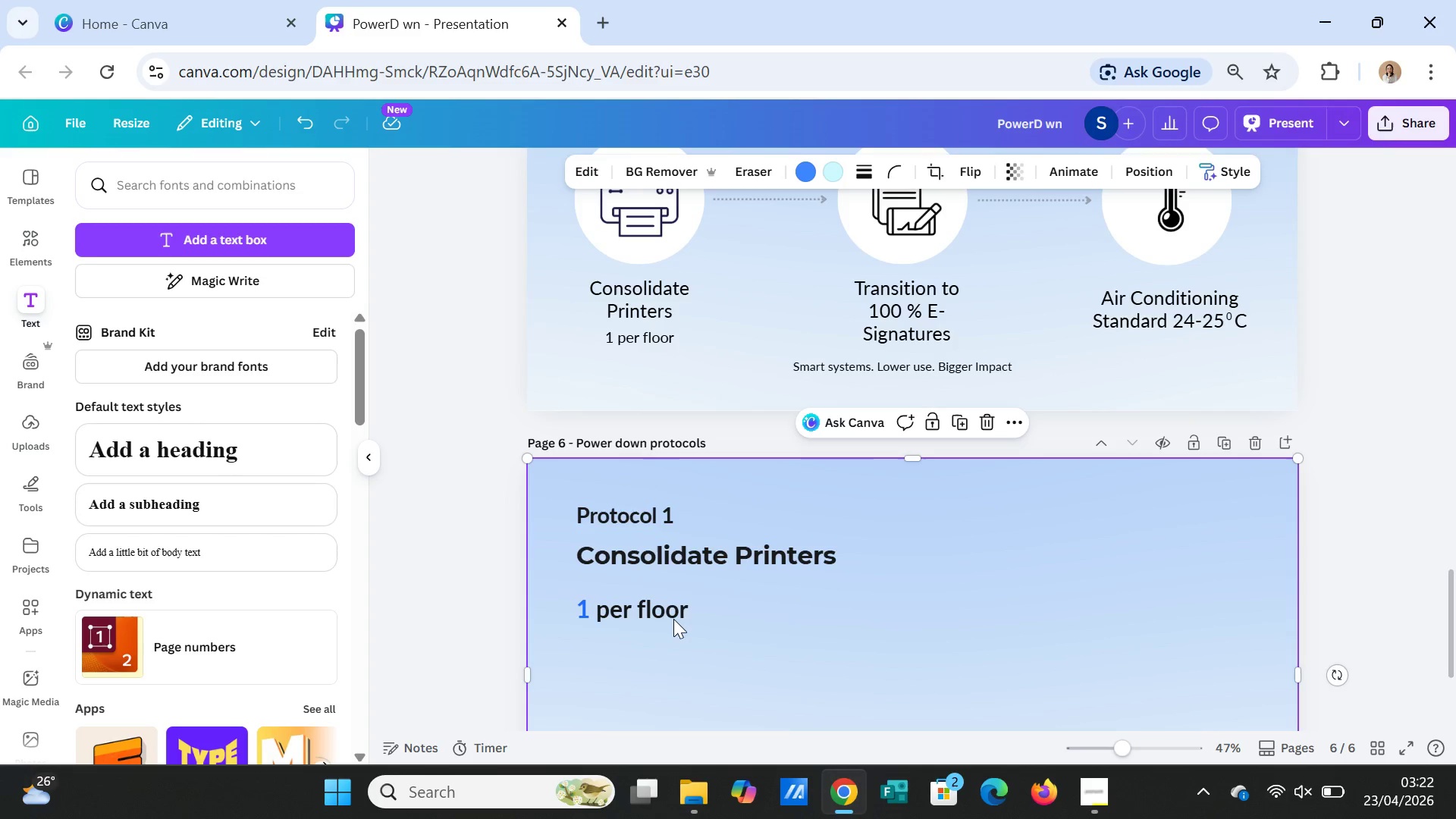 
left_click([664, 617])
 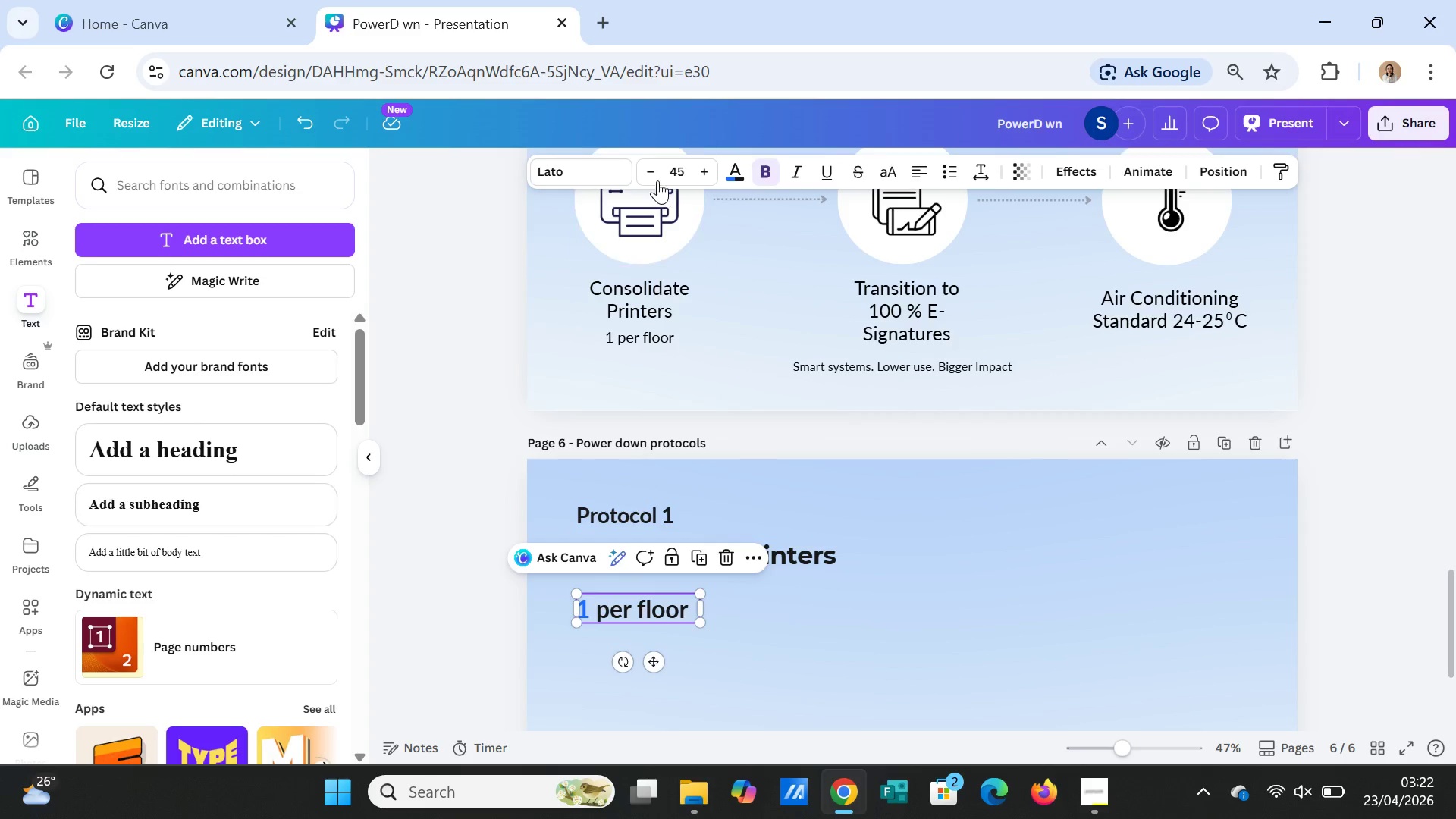 
double_click([654, 172])
 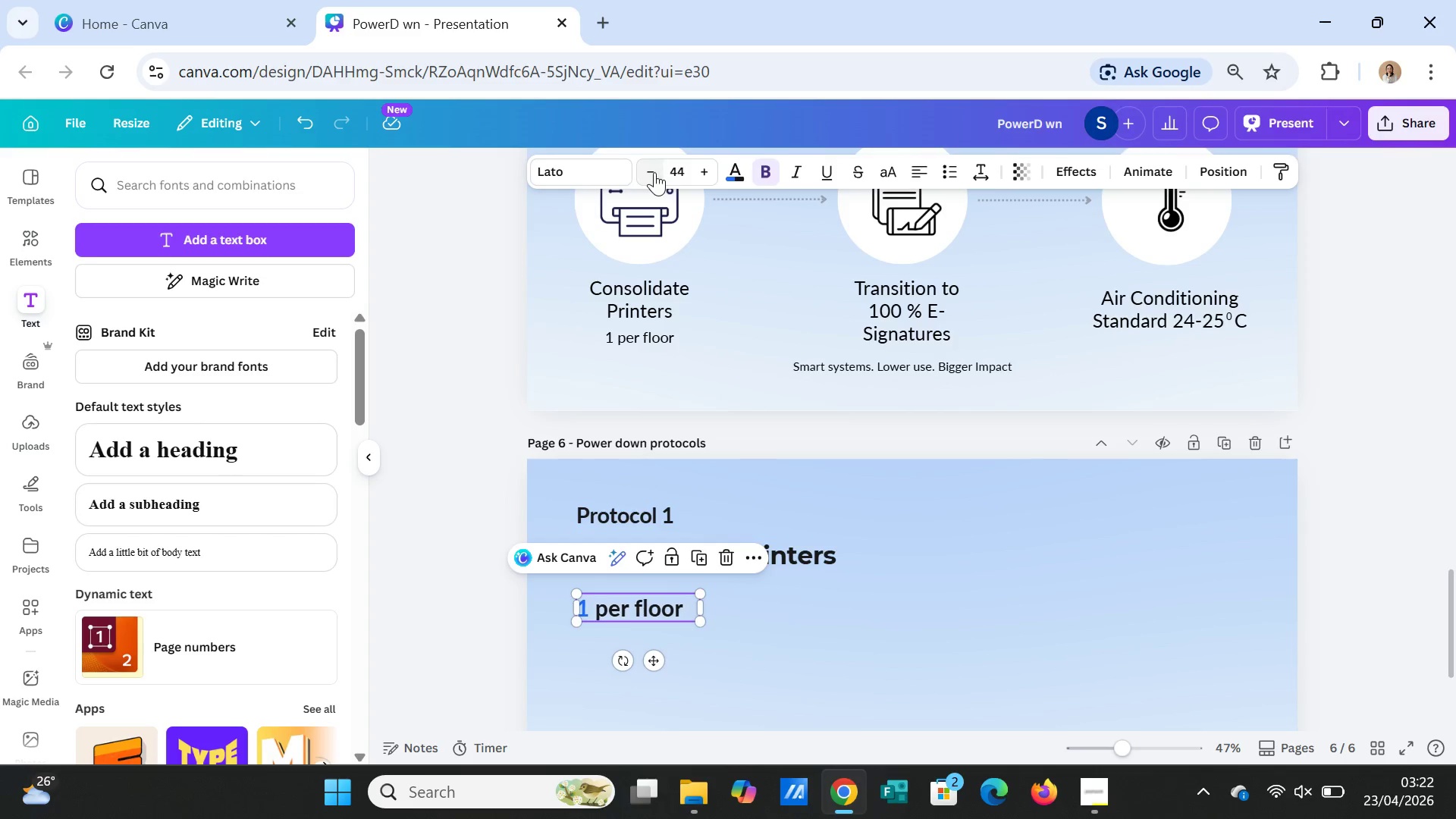 
triple_click([654, 172])
 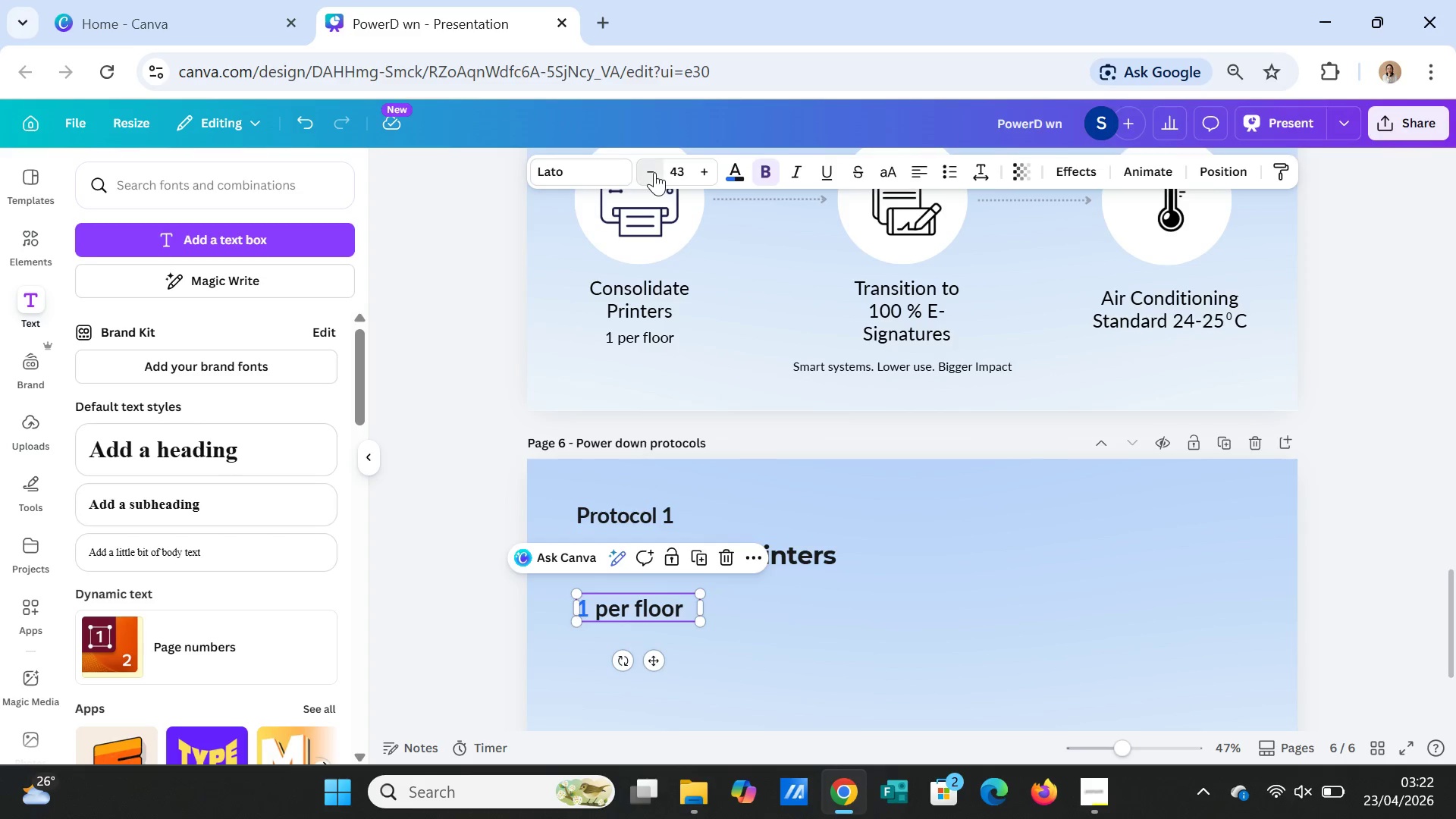 
triple_click([654, 172])
 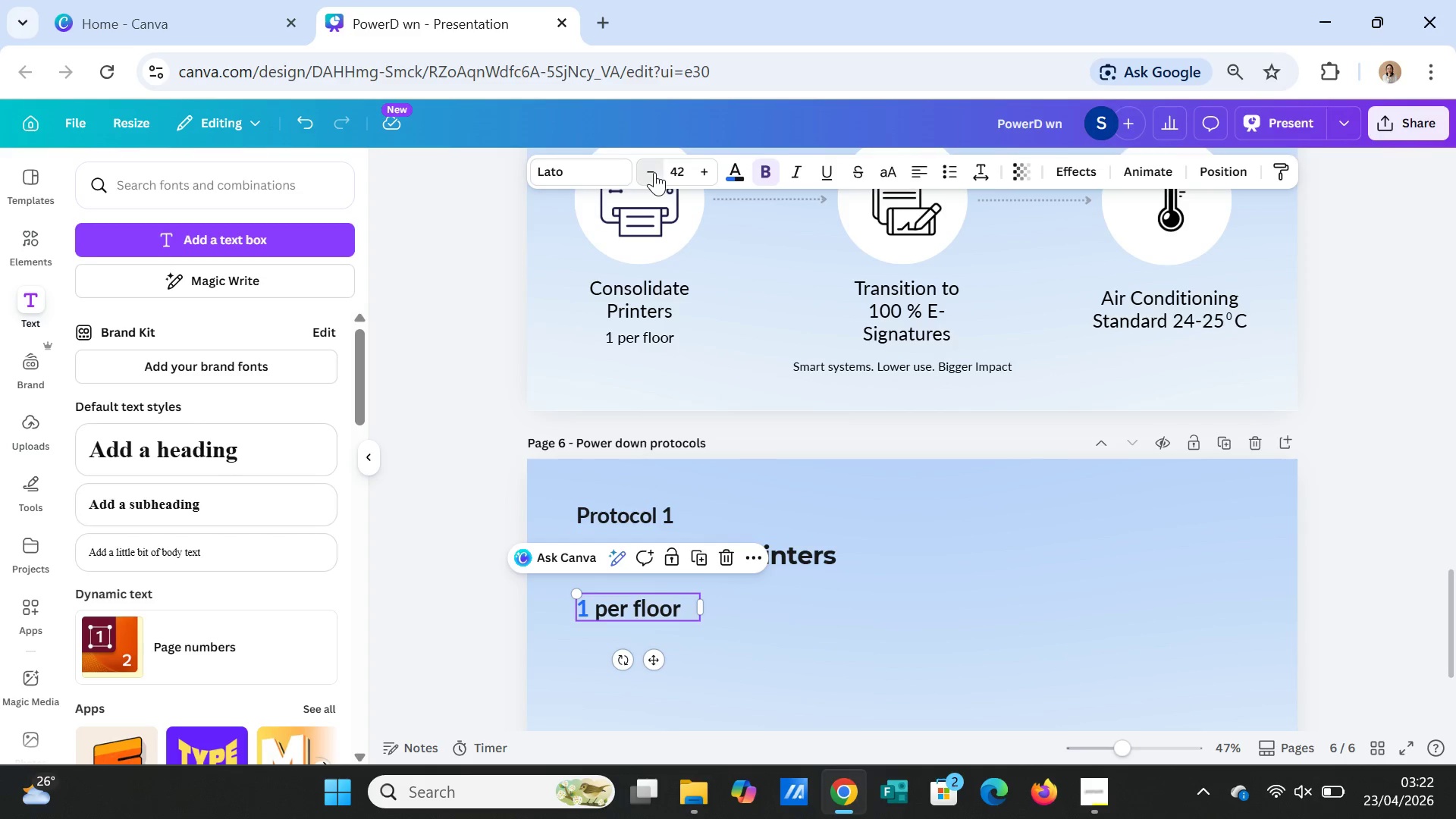 
triple_click([654, 172])
 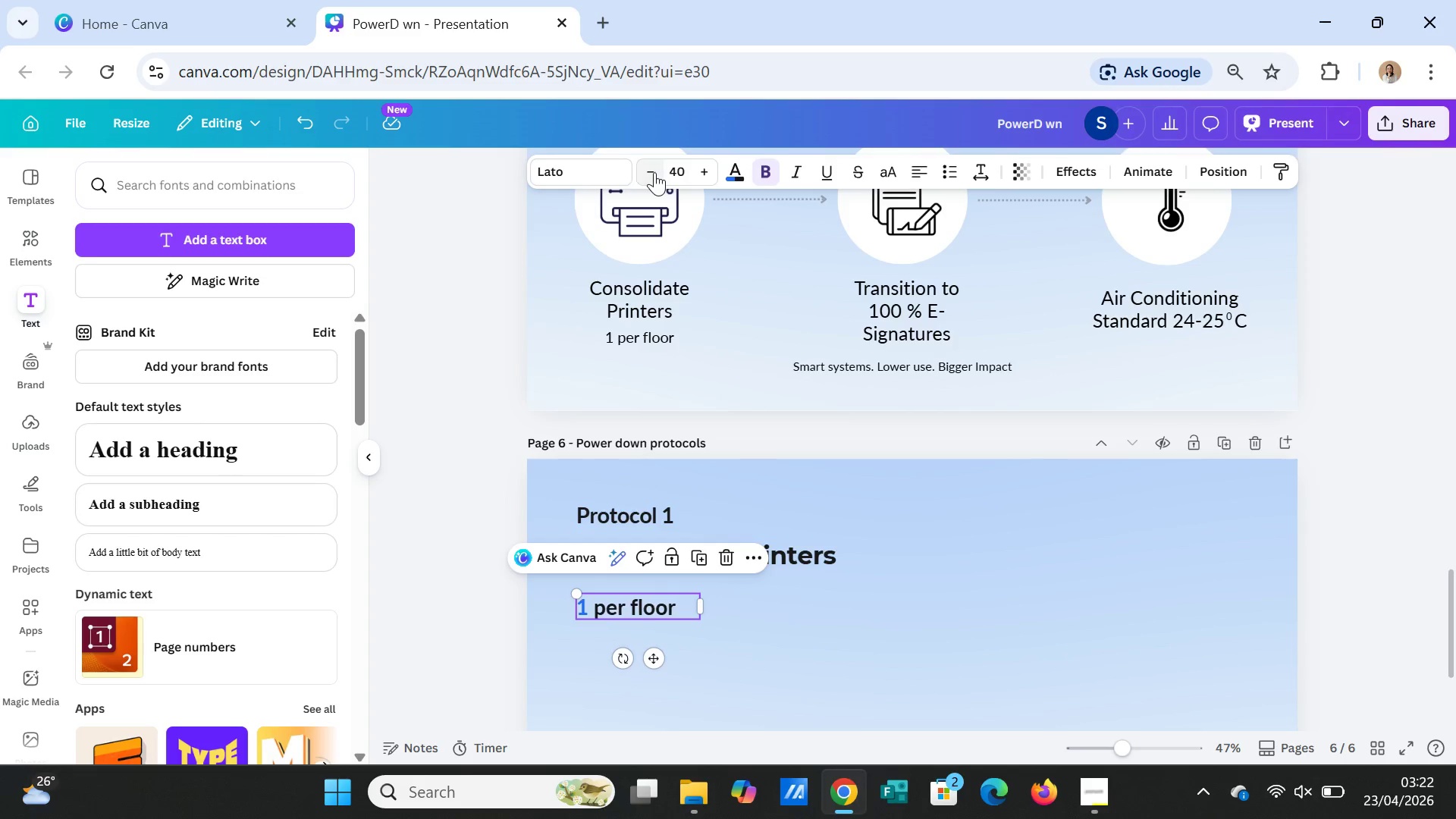 
triple_click([654, 172])
 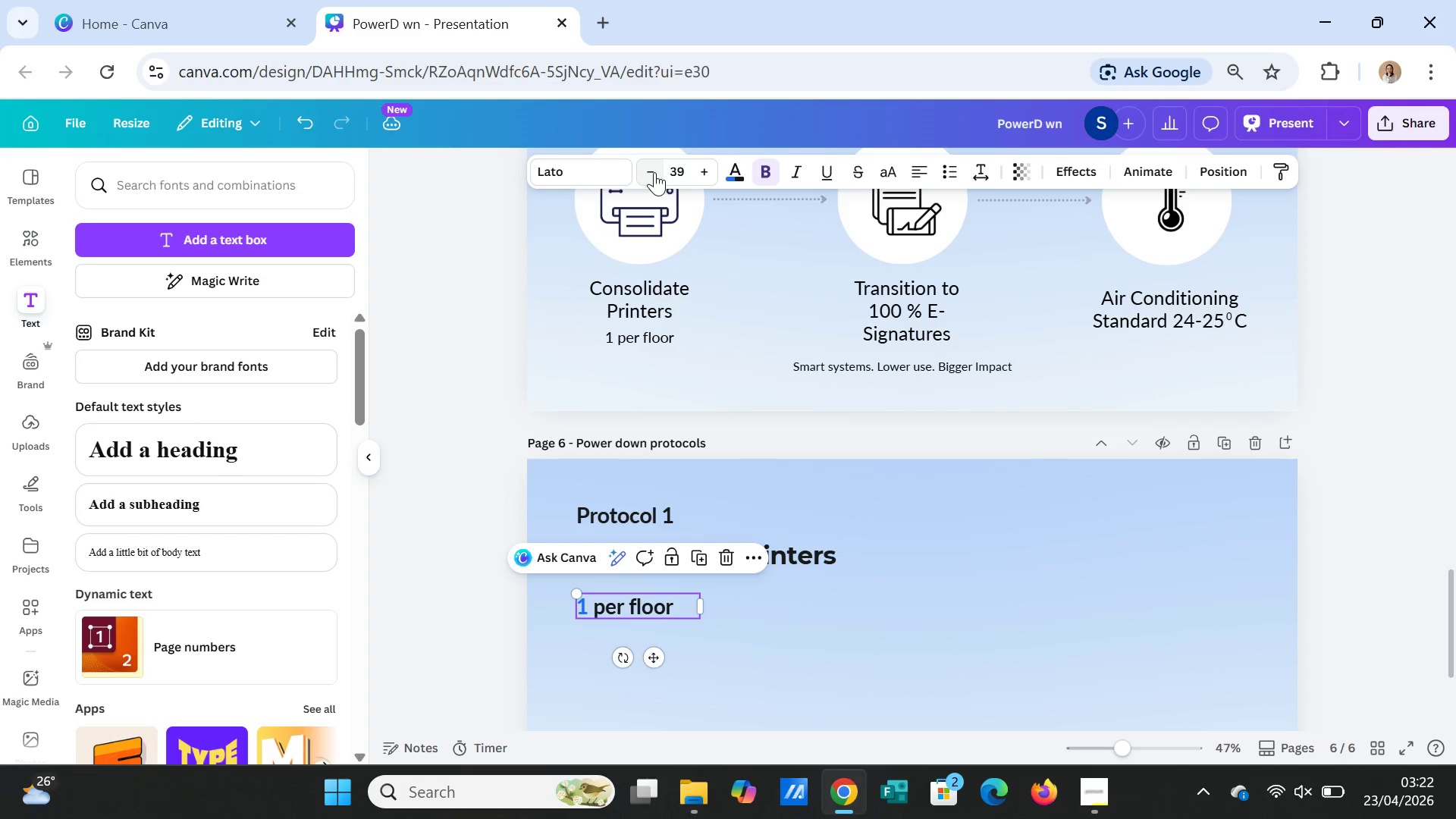 
triple_click([654, 172])
 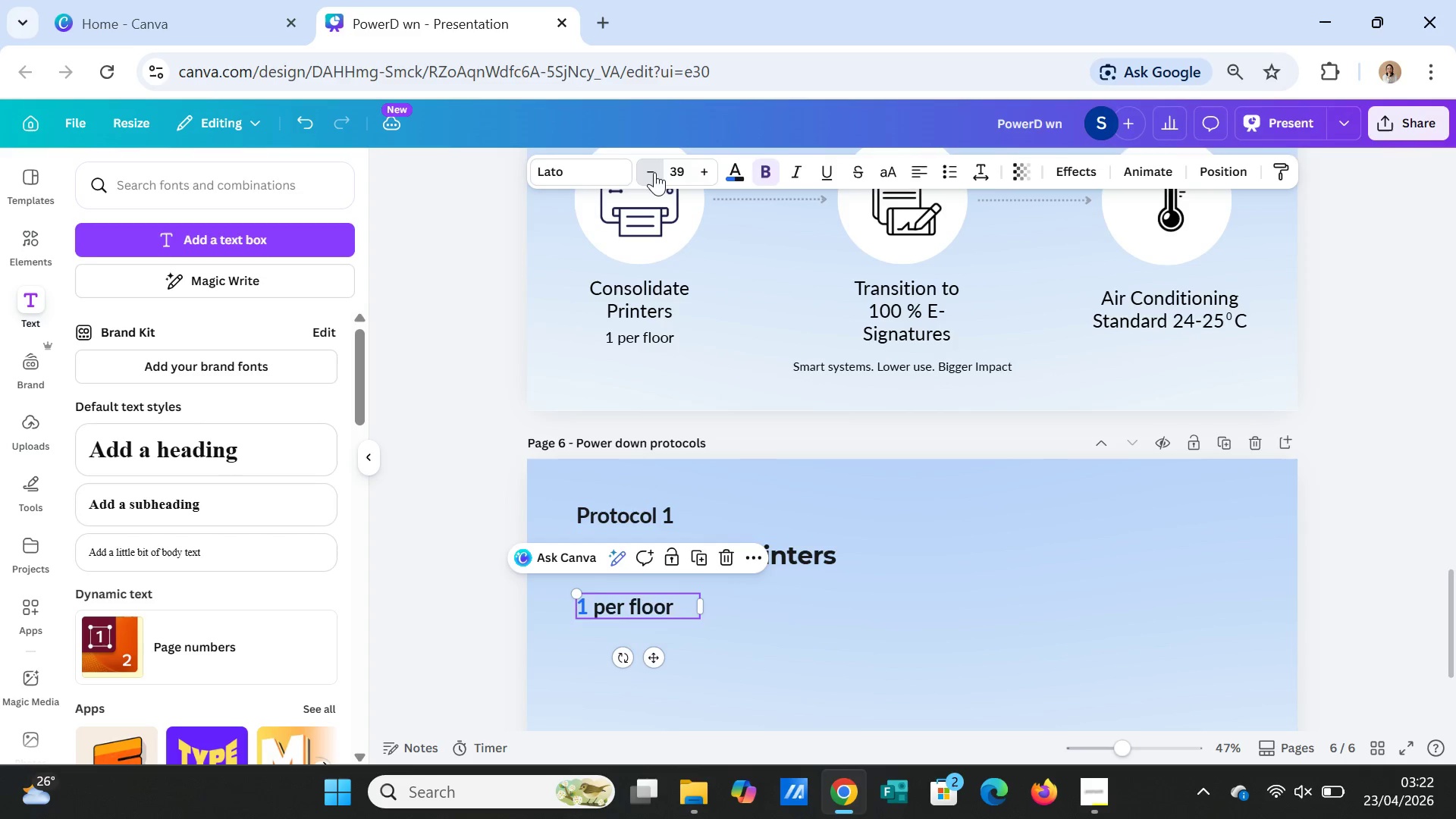 
triple_click([654, 172])
 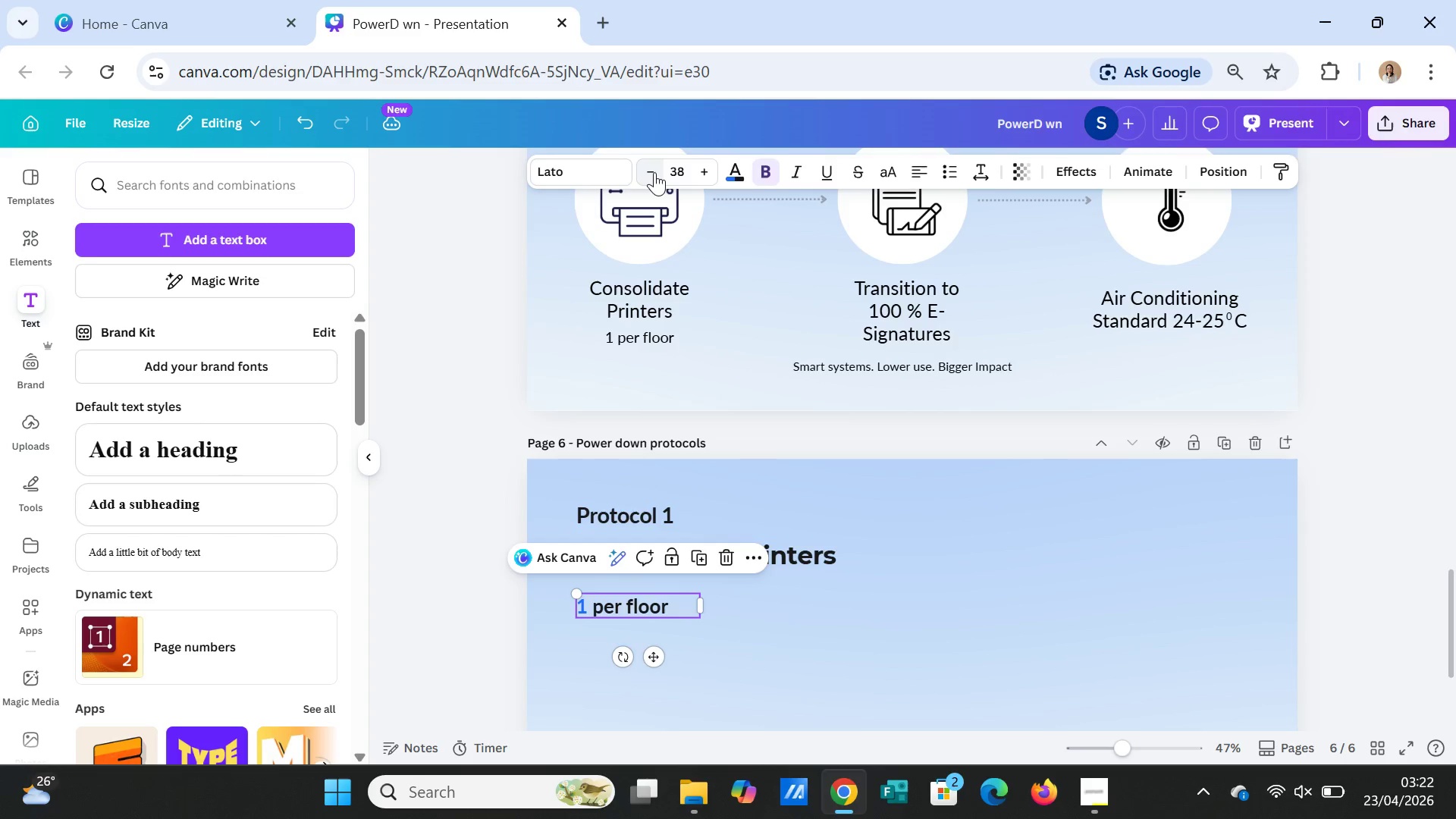 
triple_click([654, 172])
 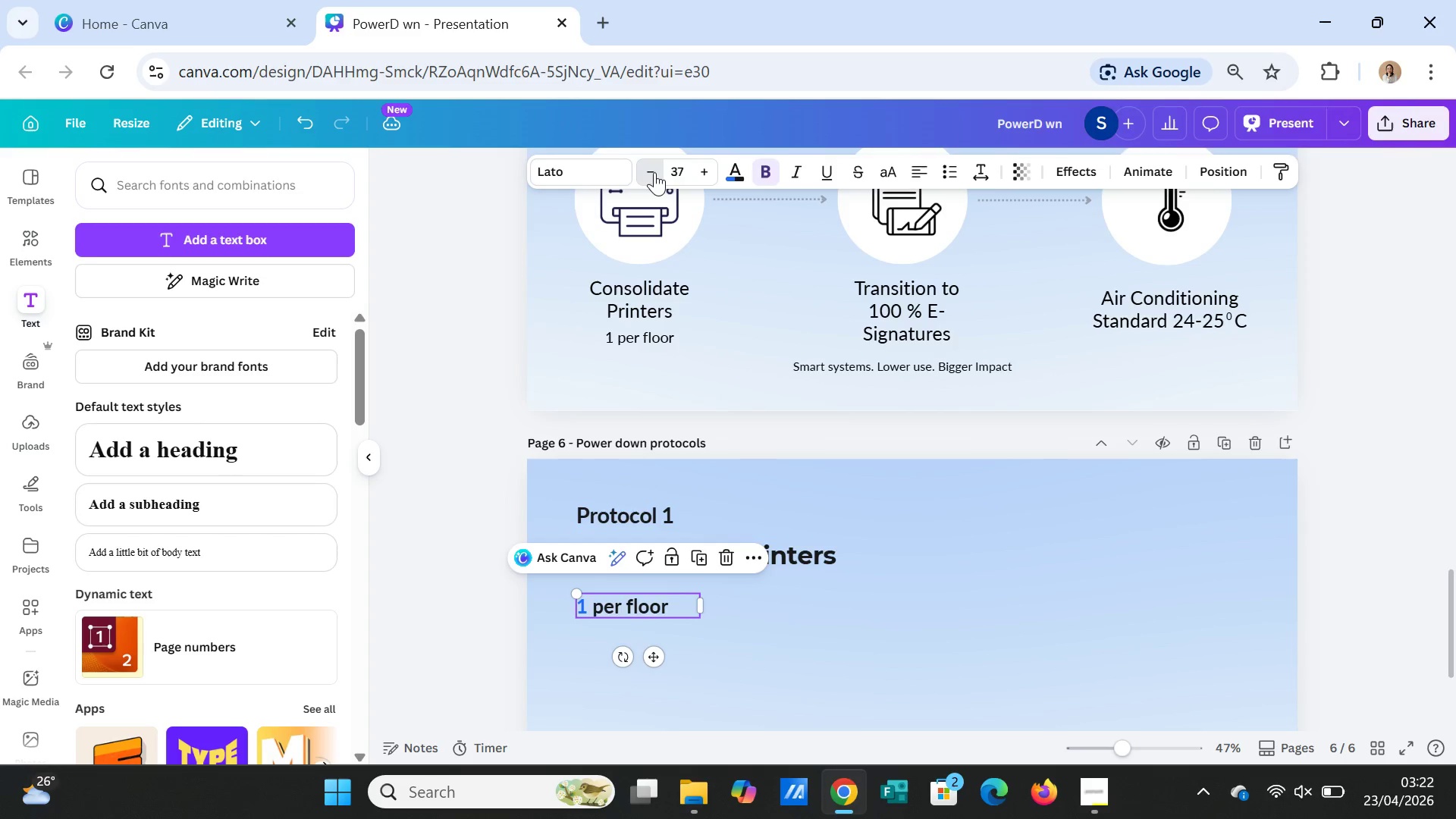 
triple_click([654, 172])
 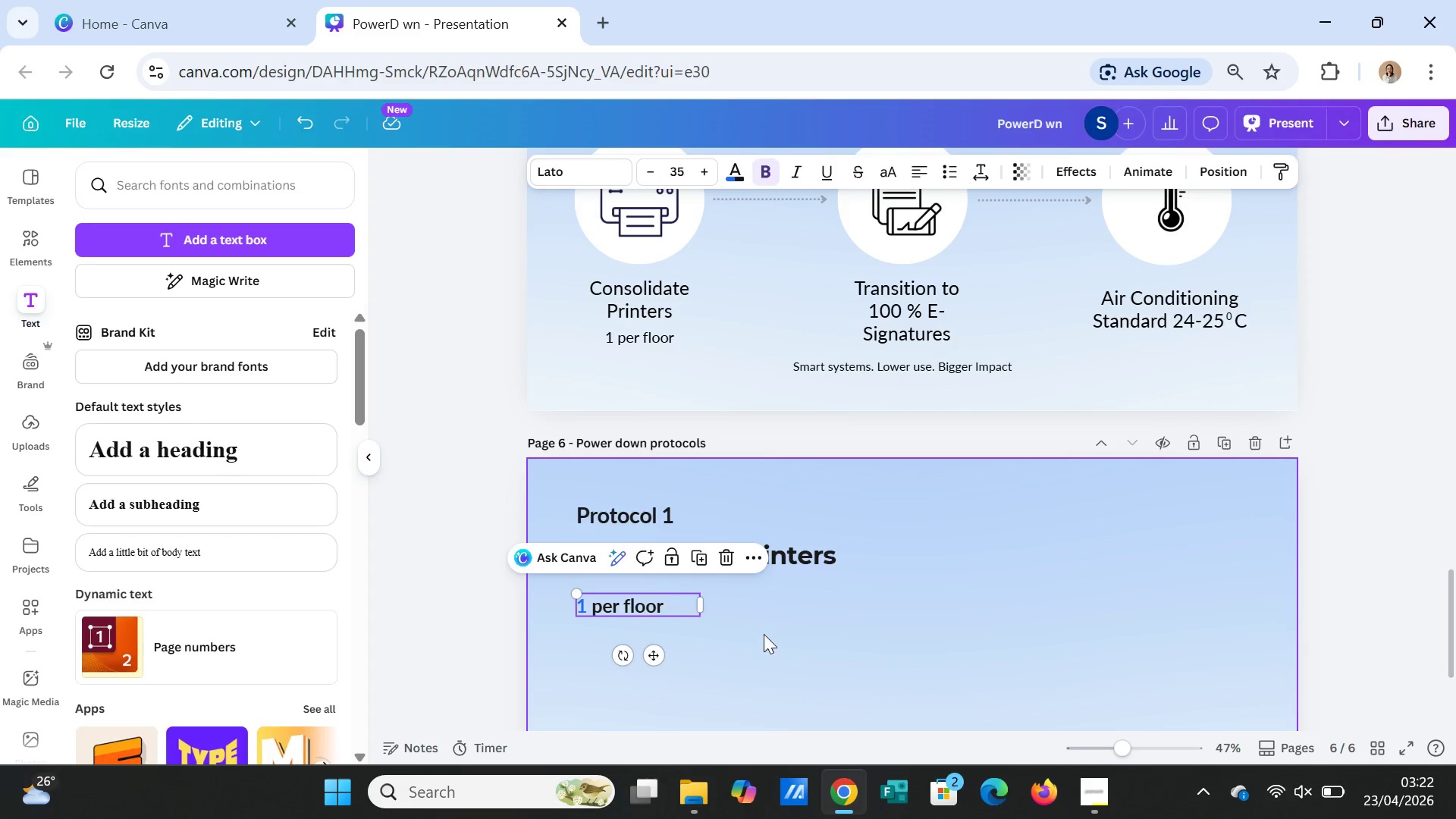 
left_click_drag(start_coordinate=[702, 604], to_coordinate=[670, 605])
 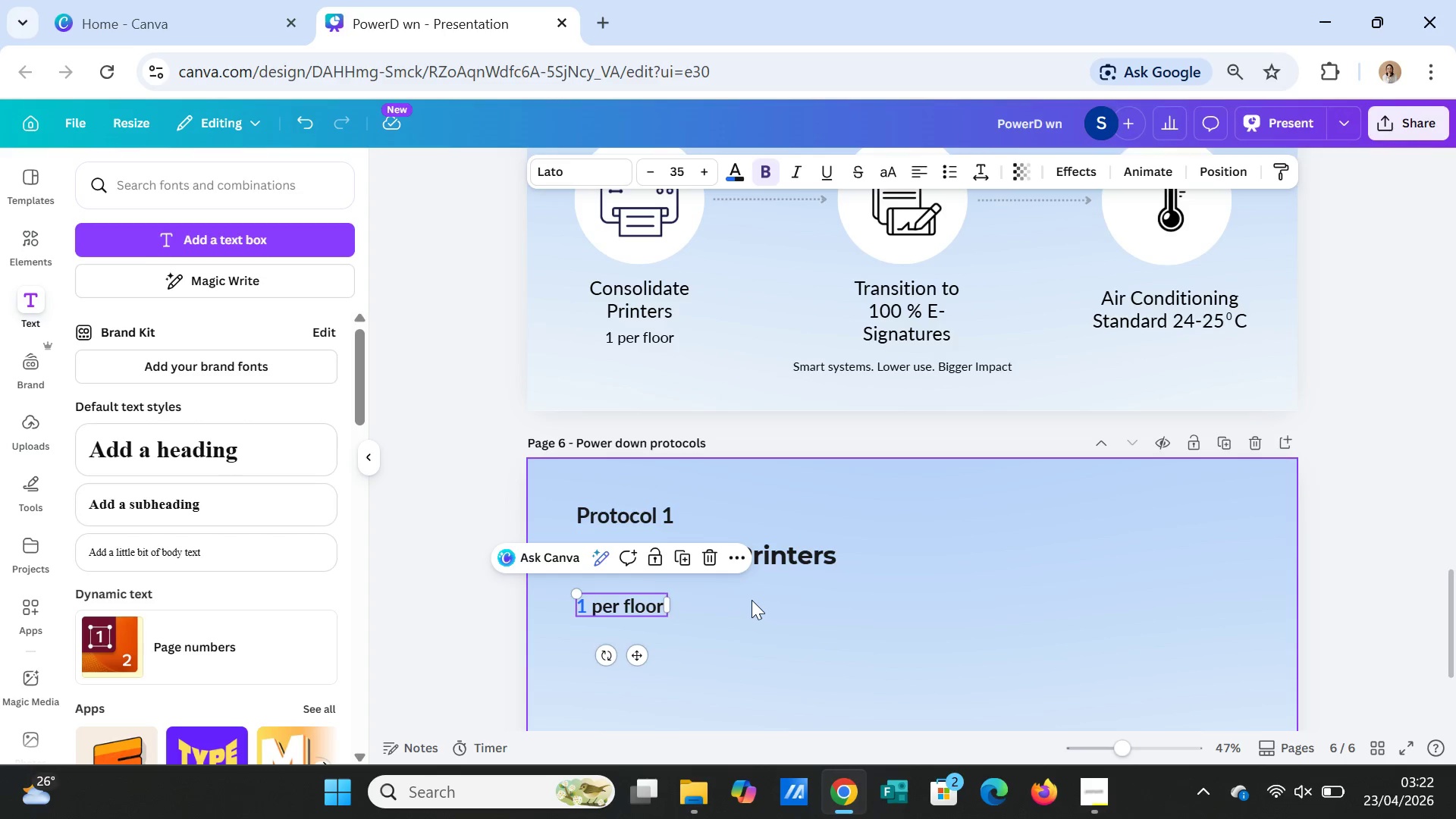 
left_click([752, 600])
 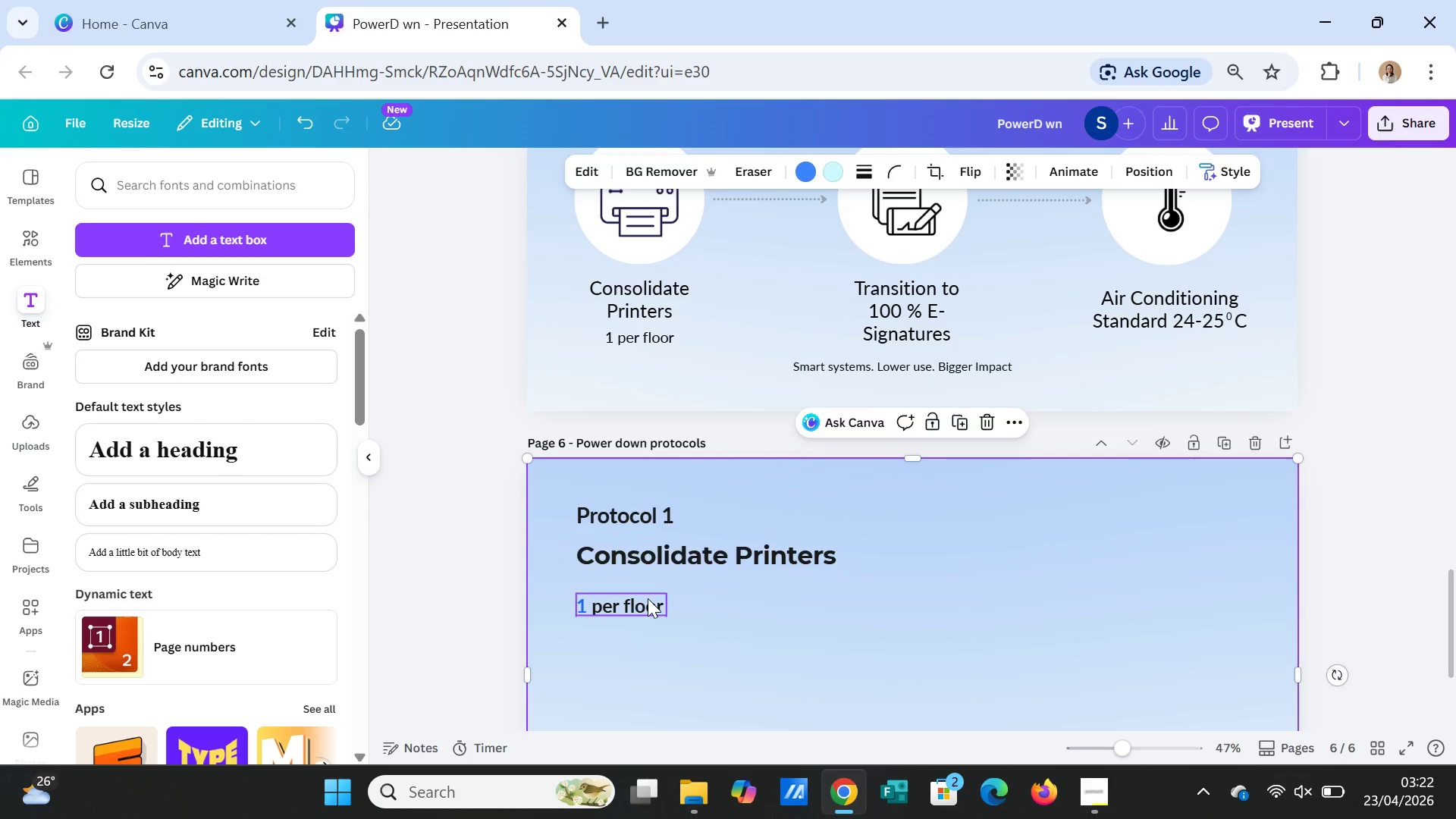 
left_click_drag(start_coordinate=[648, 598], to_coordinate=[648, 585])
 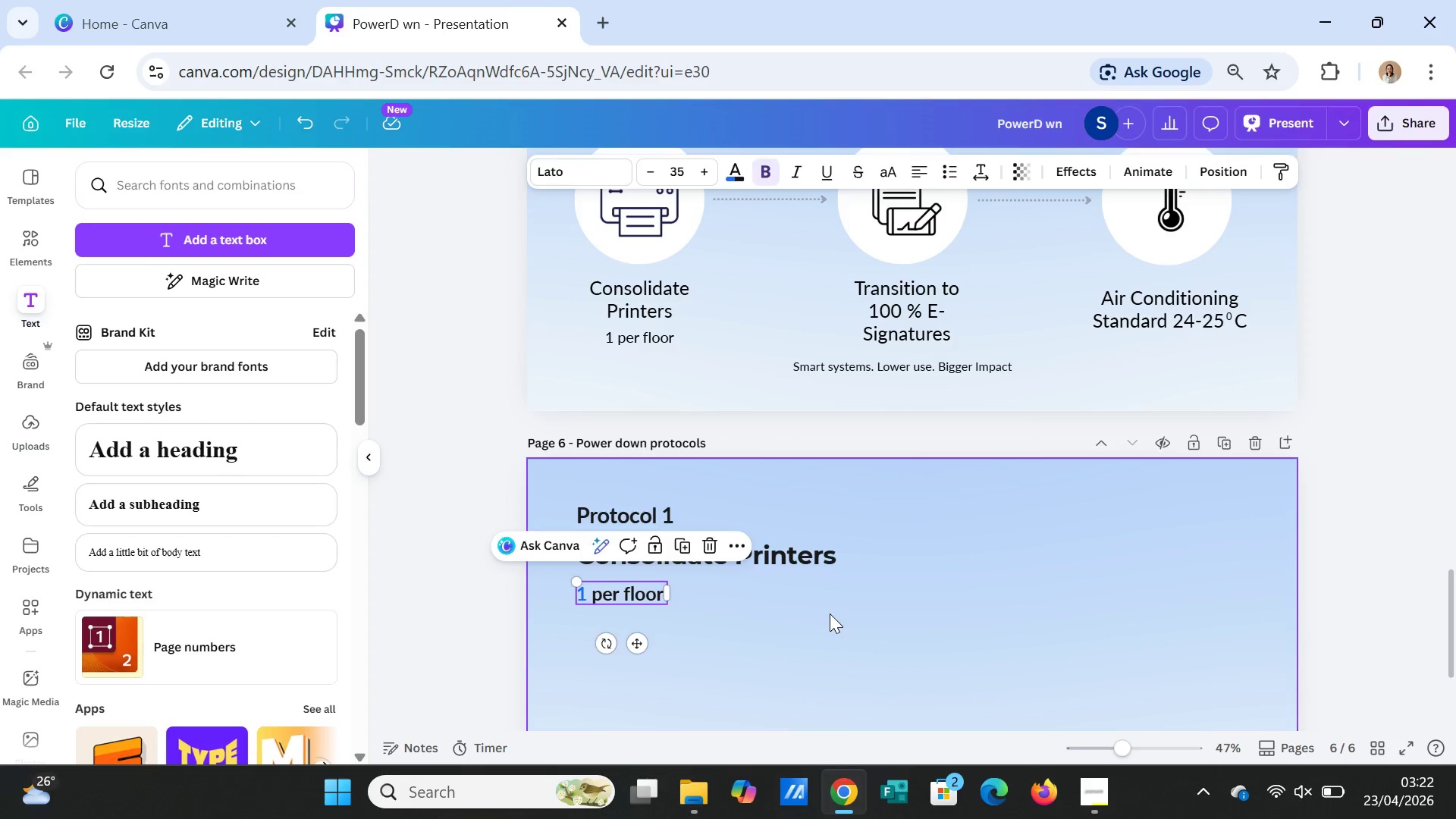 
left_click([830, 613])
 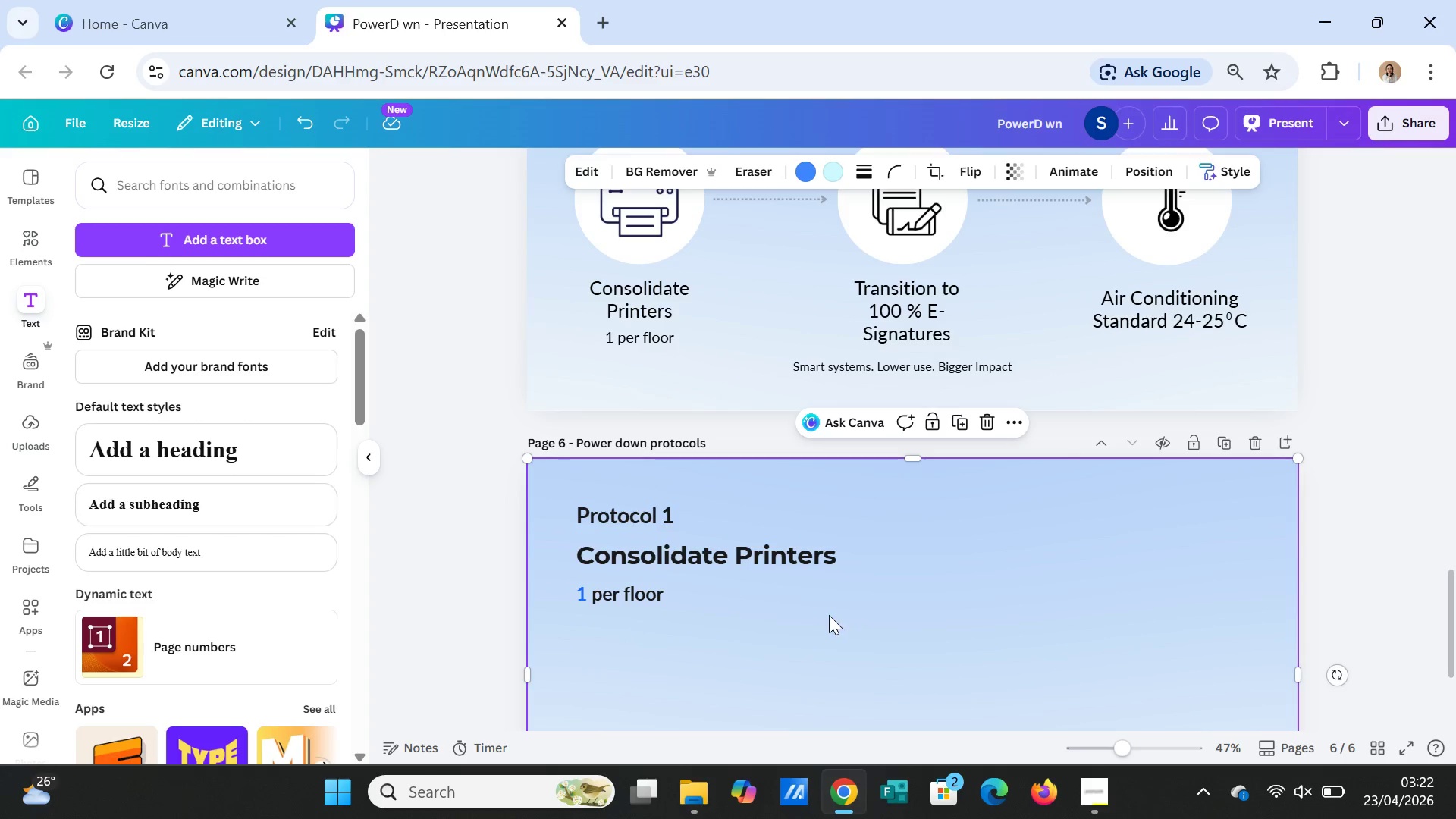 
left_click_drag(start_coordinate=[686, 559], to_coordinate=[687, 552])
 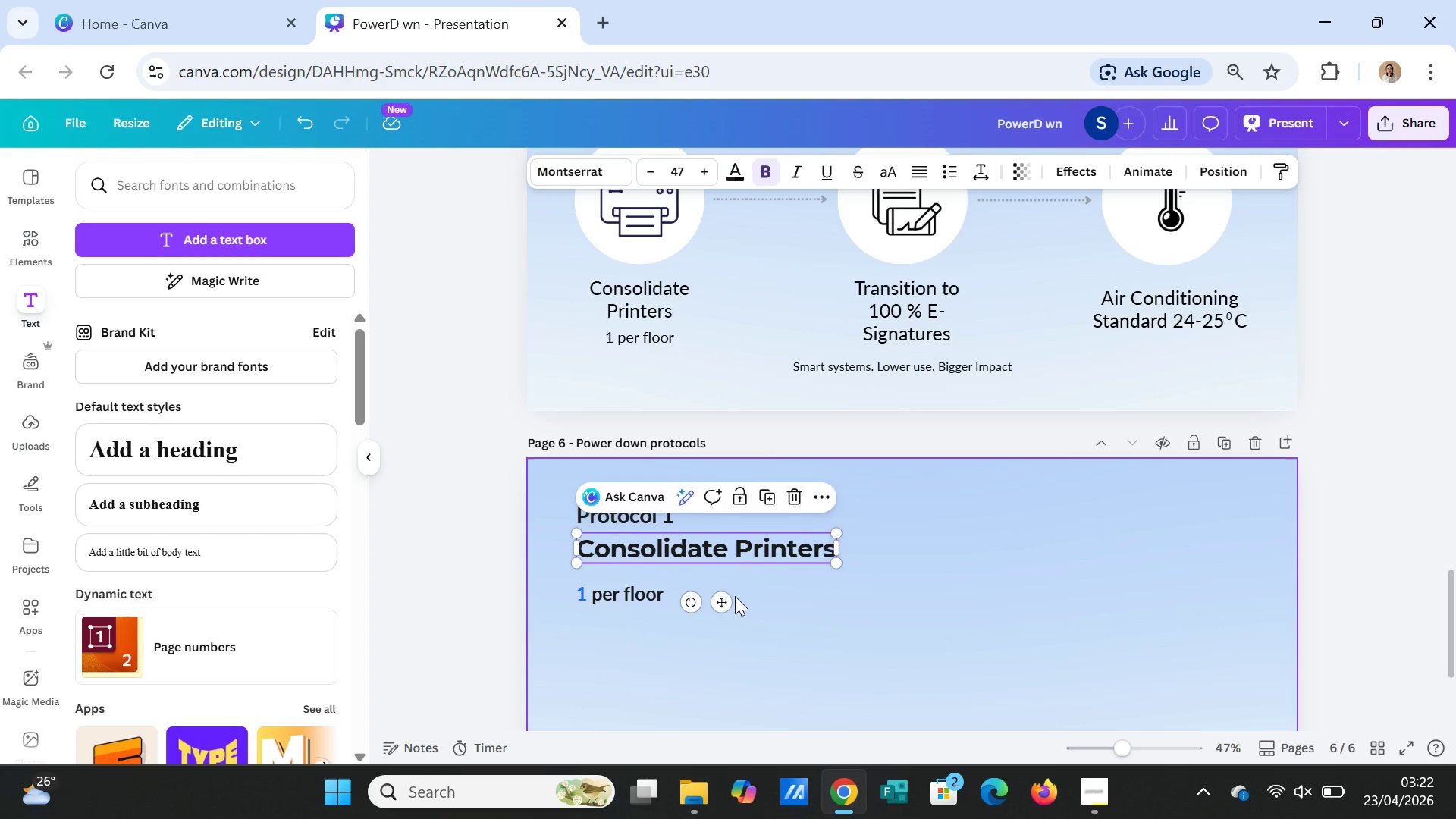 
left_click([735, 596])
 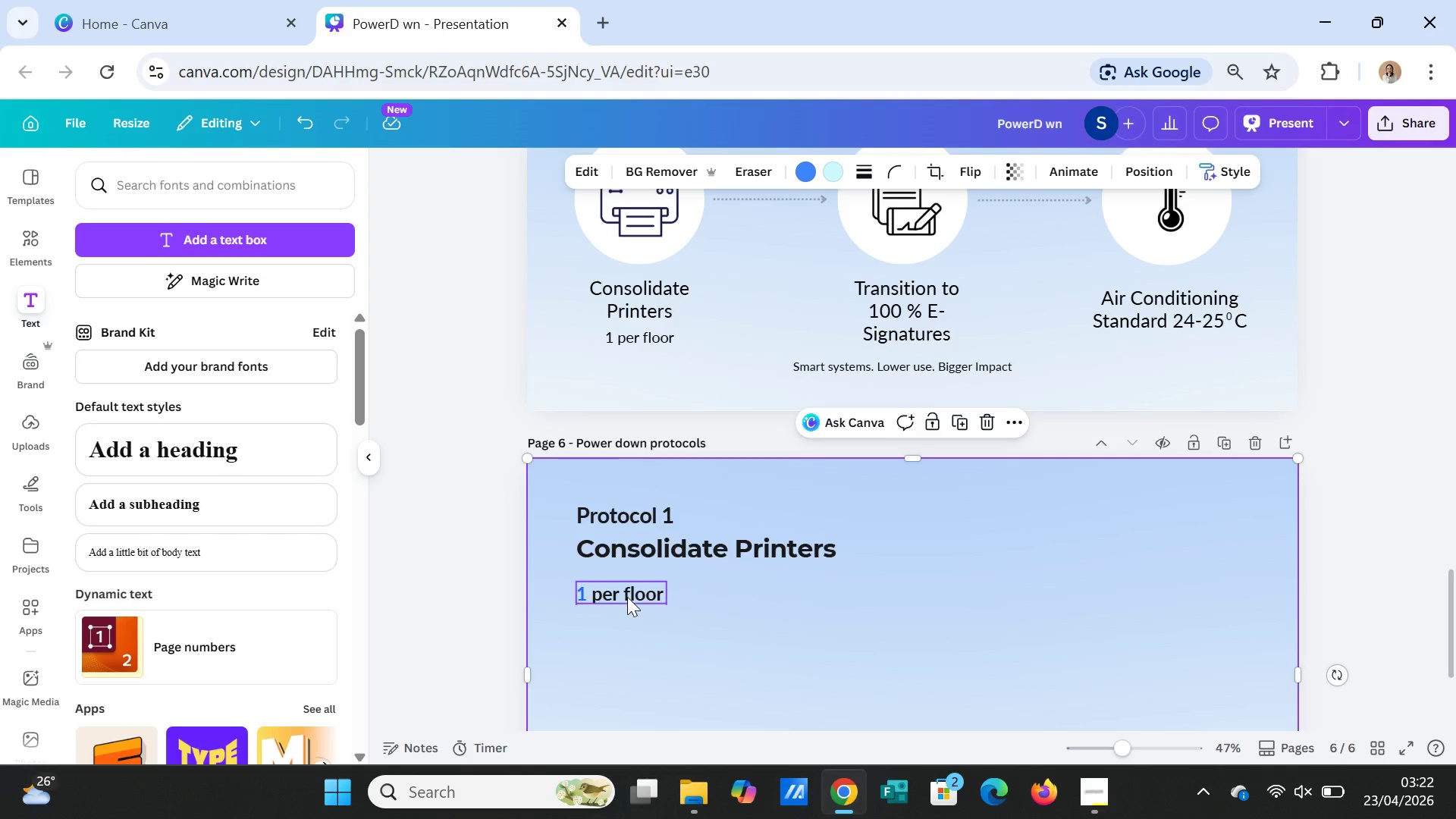 
left_click([627, 595])
 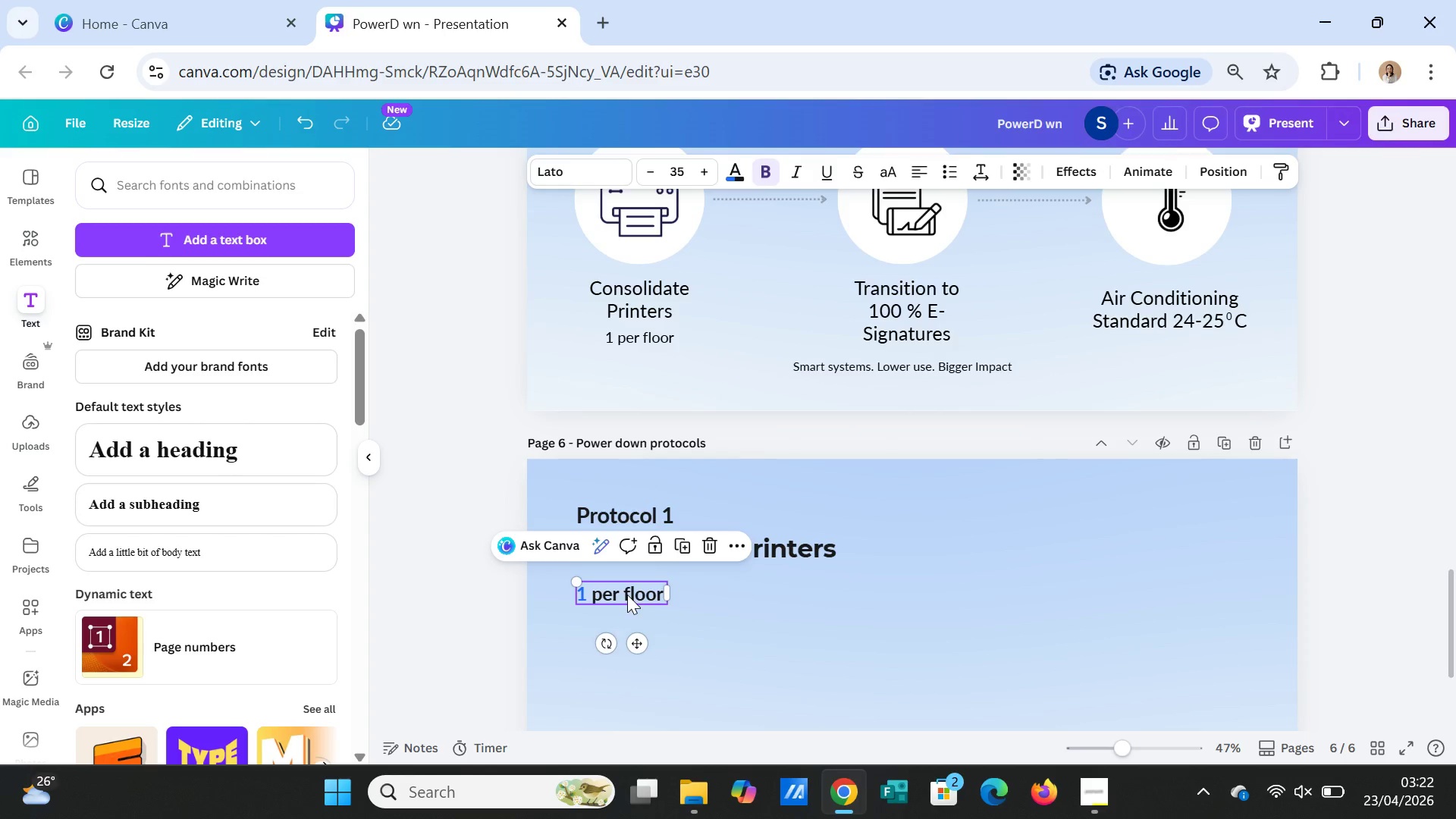 
left_click_drag(start_coordinate=[627, 595], to_coordinate=[627, 584])
 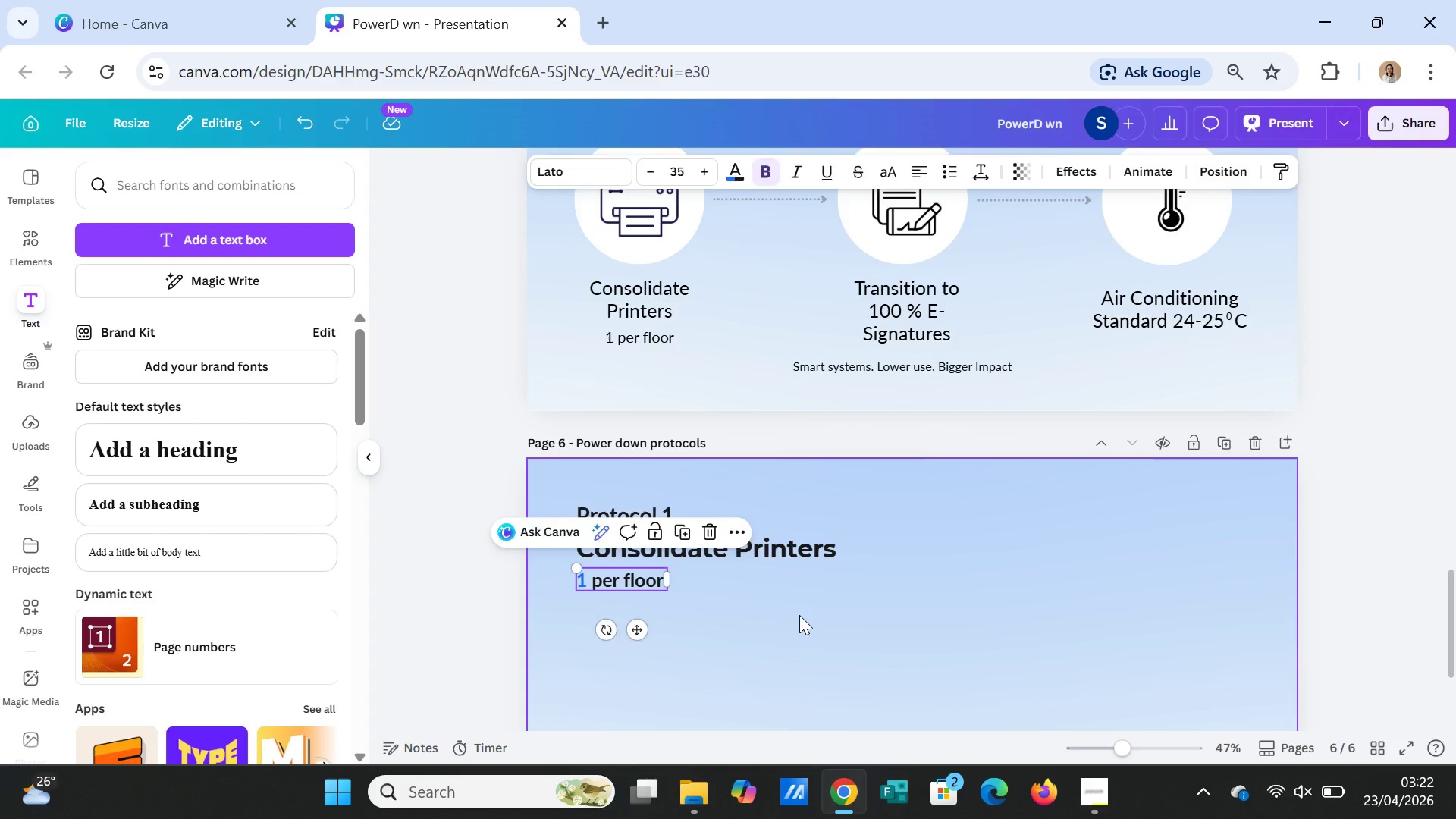 
left_click([799, 615])
 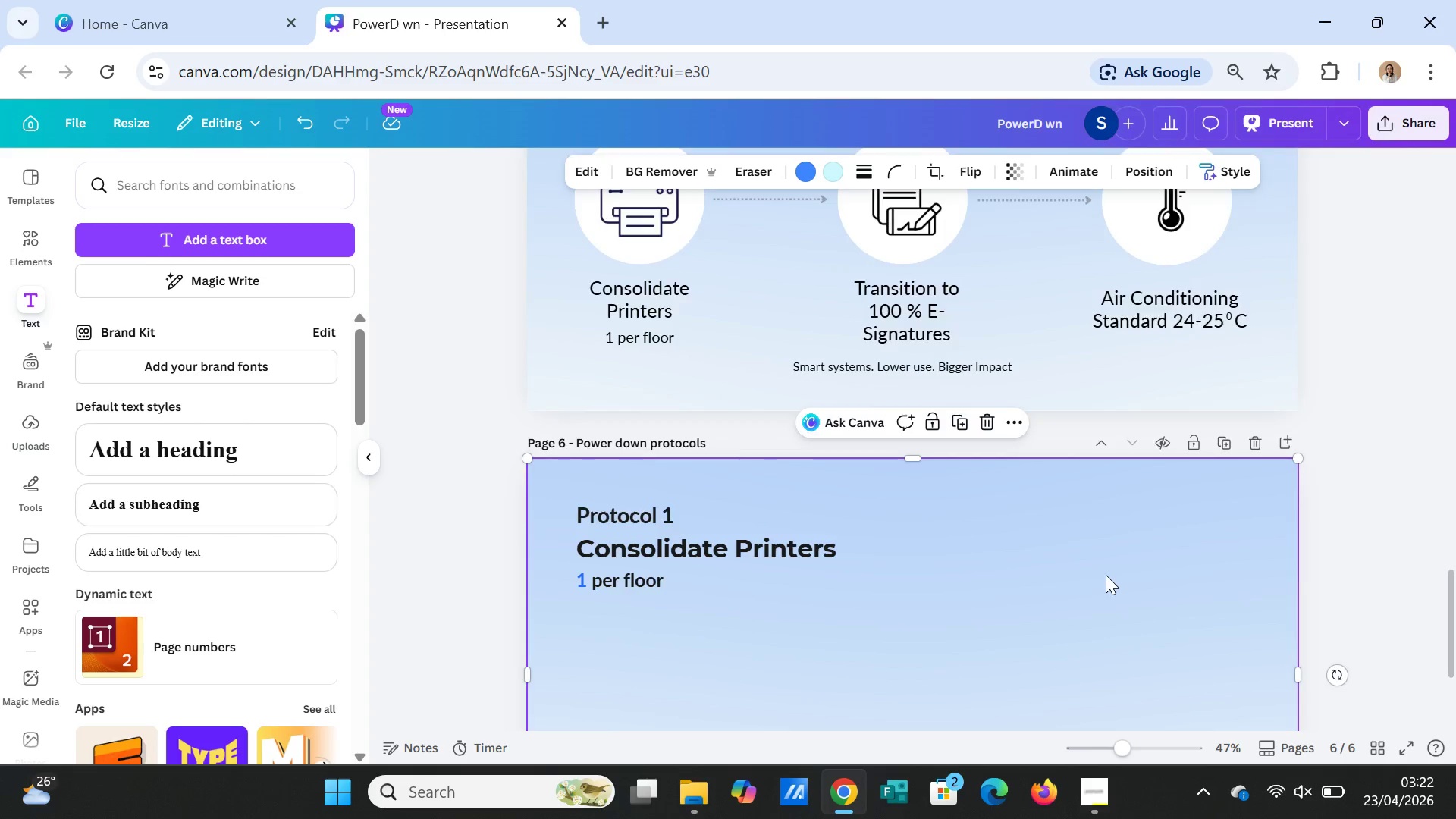 
scroll: coordinate [1106, 575], scroll_direction: down, amount: 2.0
 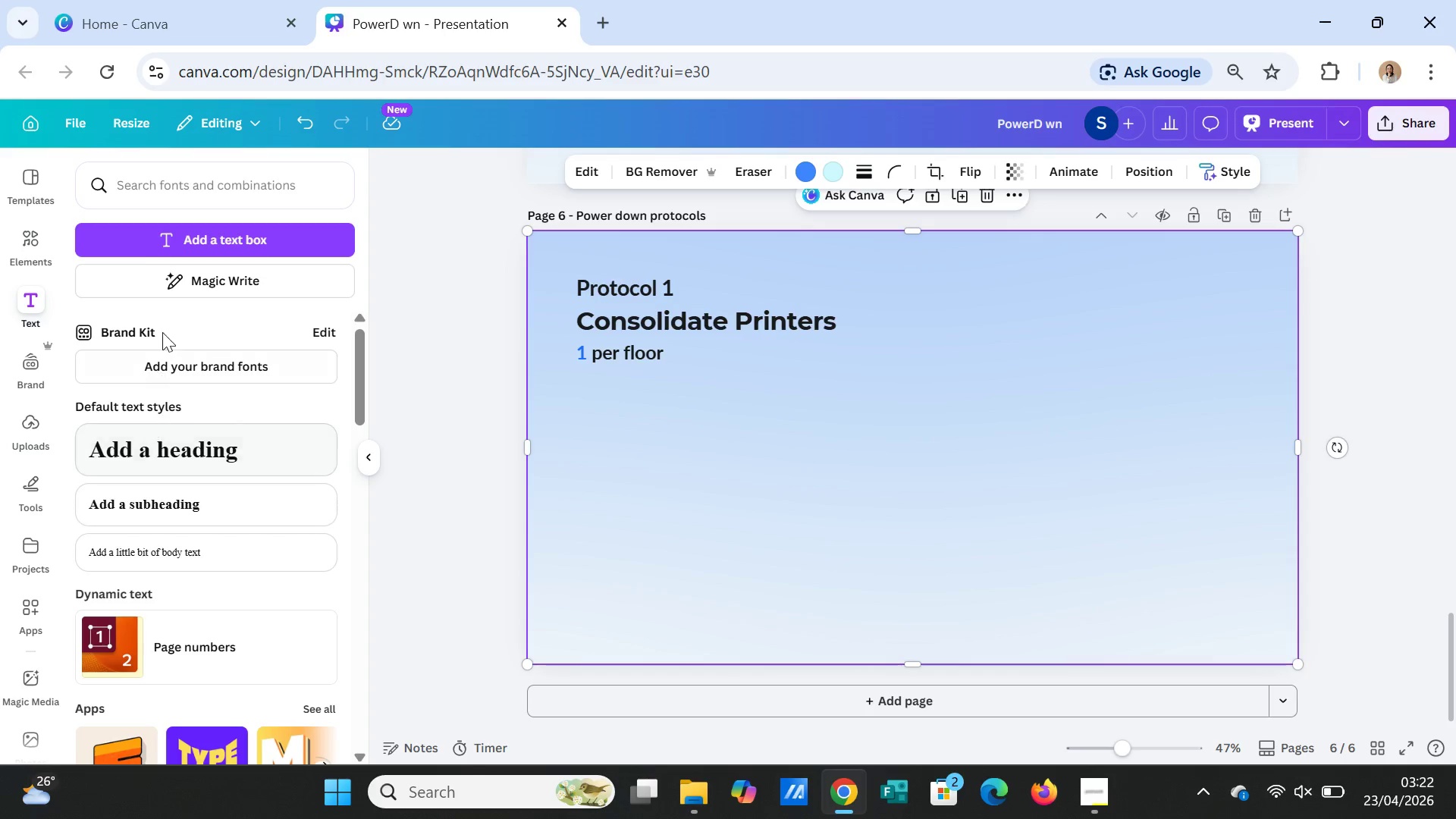 
left_click([179, 507])
 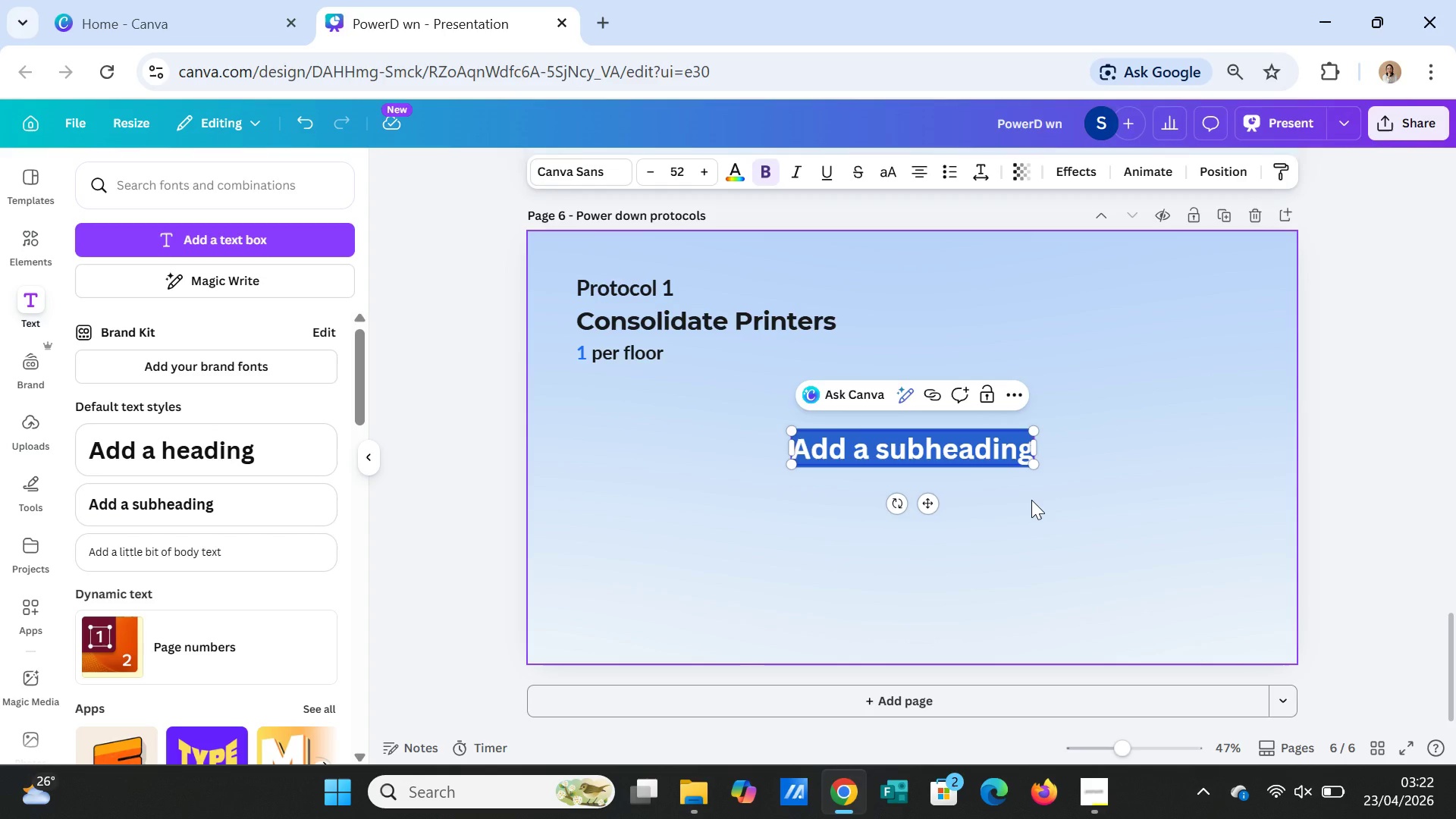 
type(Frpm)
key(Backspace)
key(Backspace)
type(om multiple printers to only 1 per floor)
 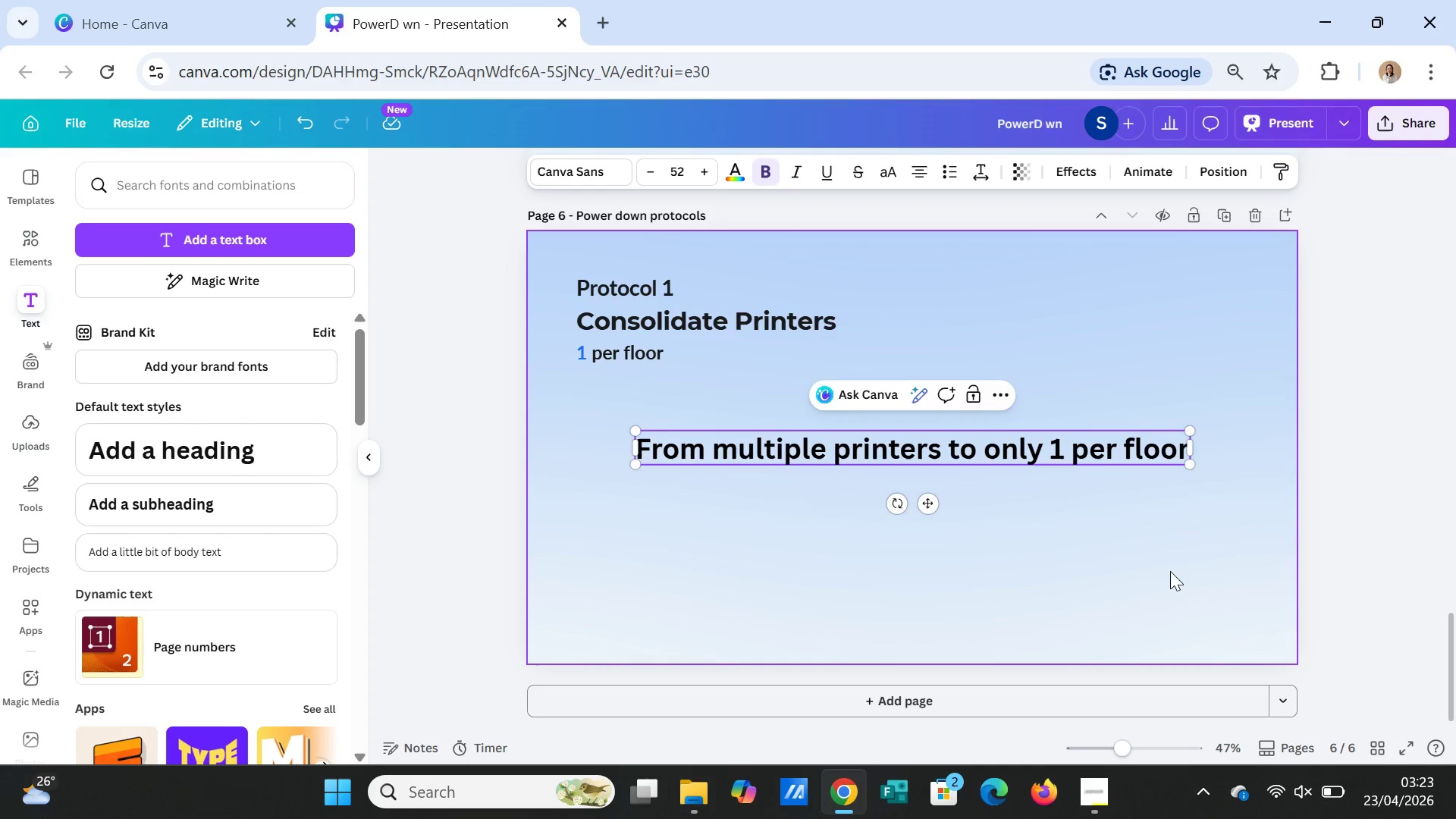 
left_click([1182, 533])
 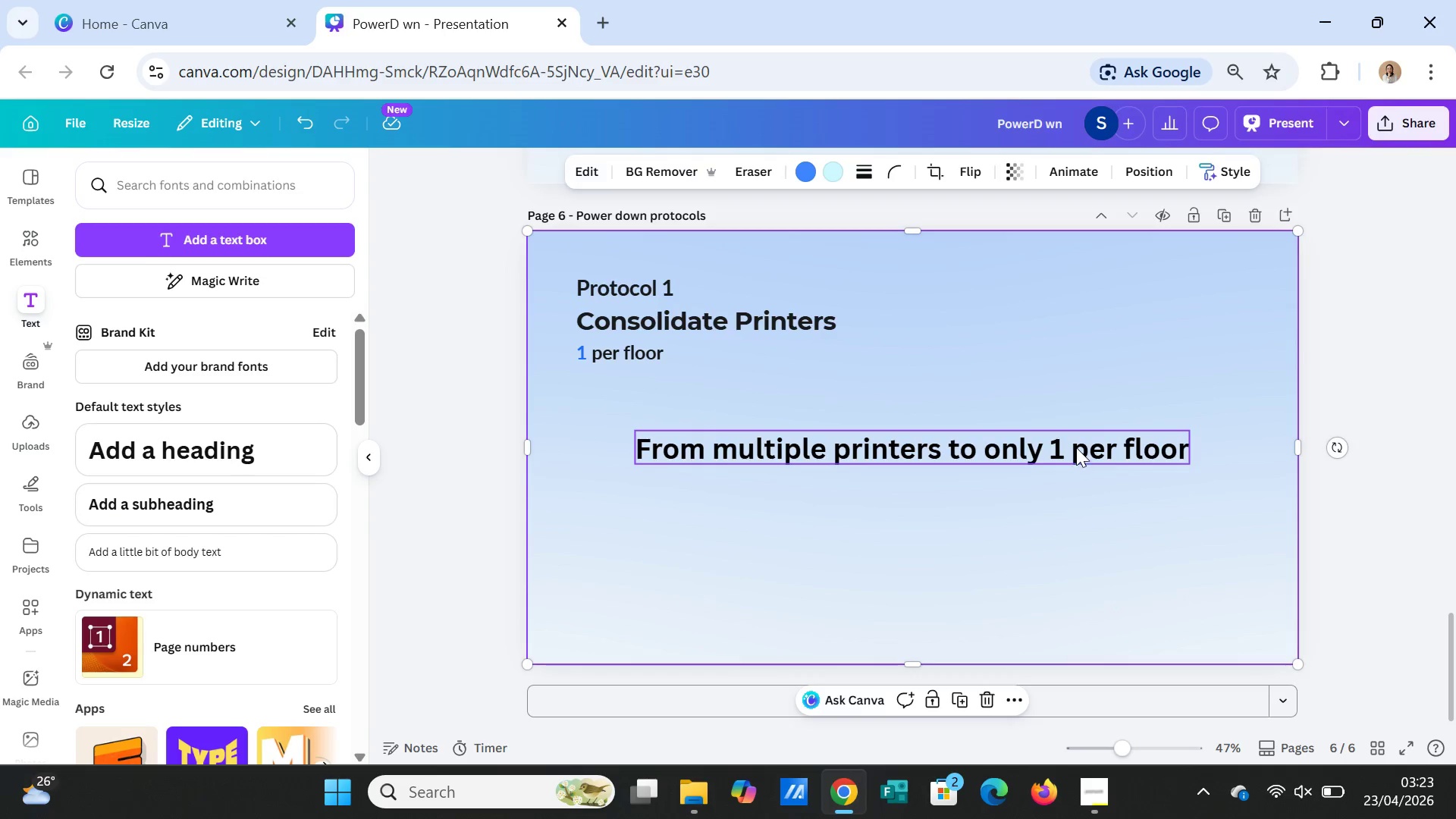 
left_click([1076, 447])
 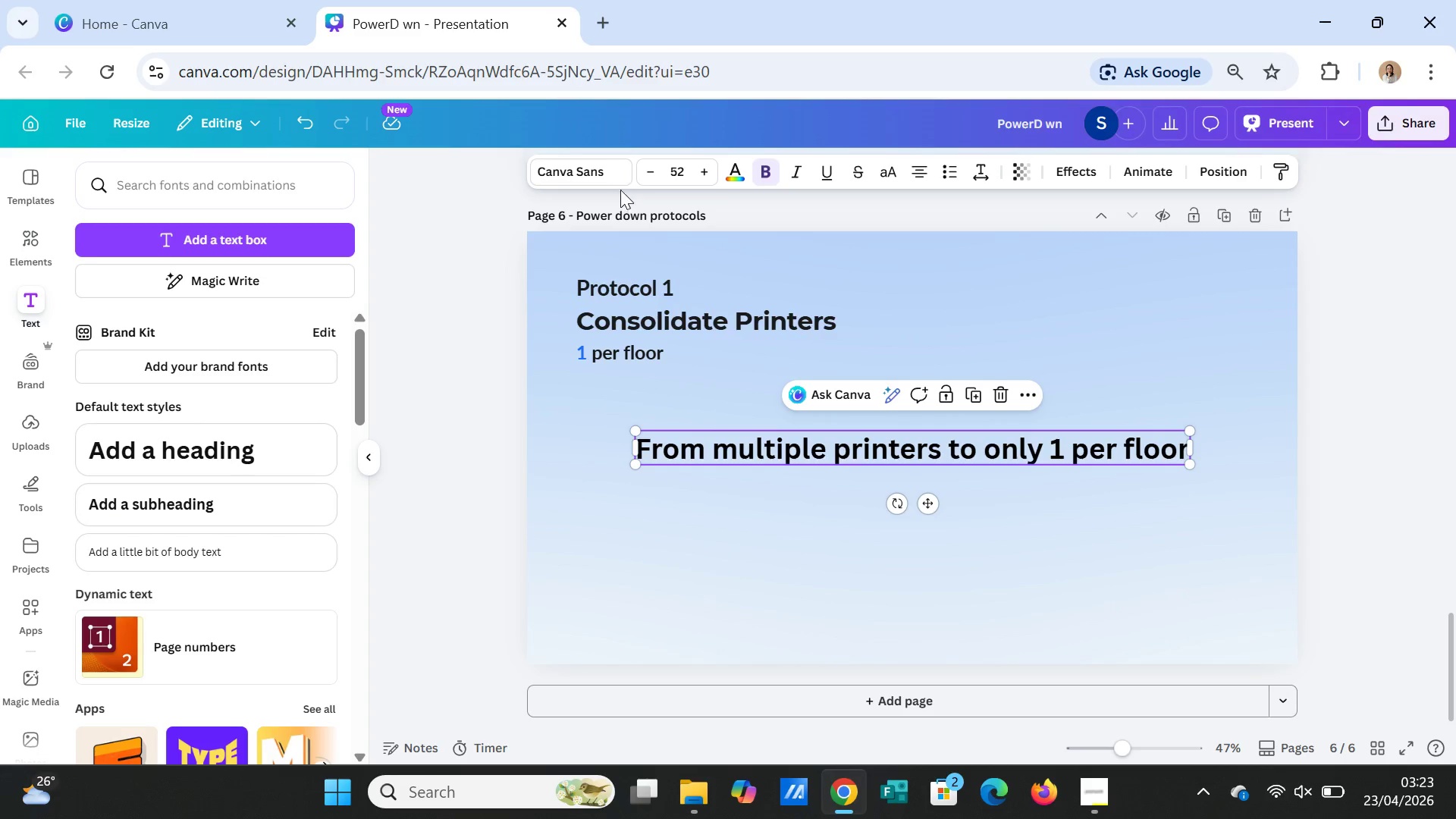 
left_click([584, 173])
 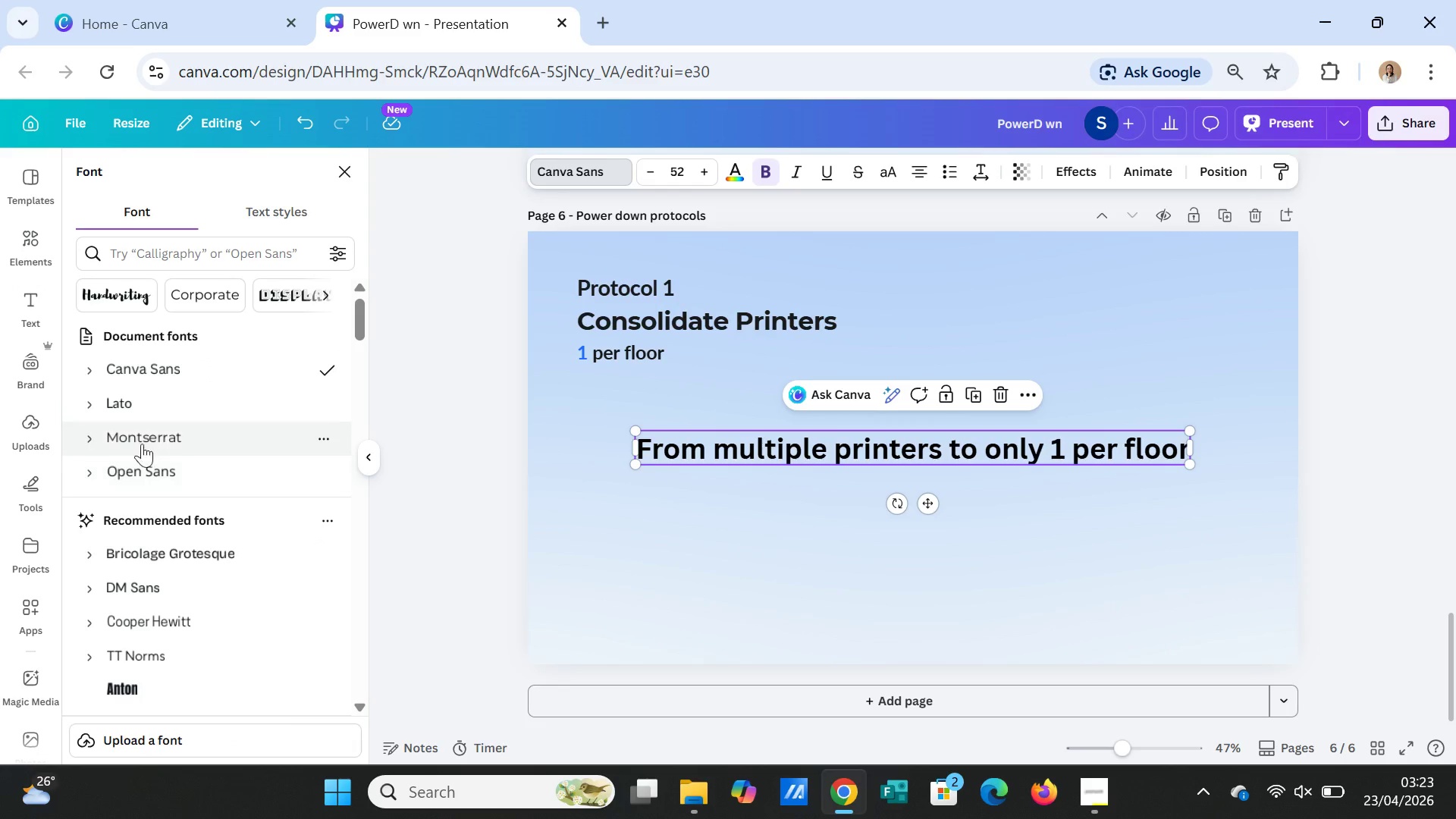 
left_click([138, 394])
 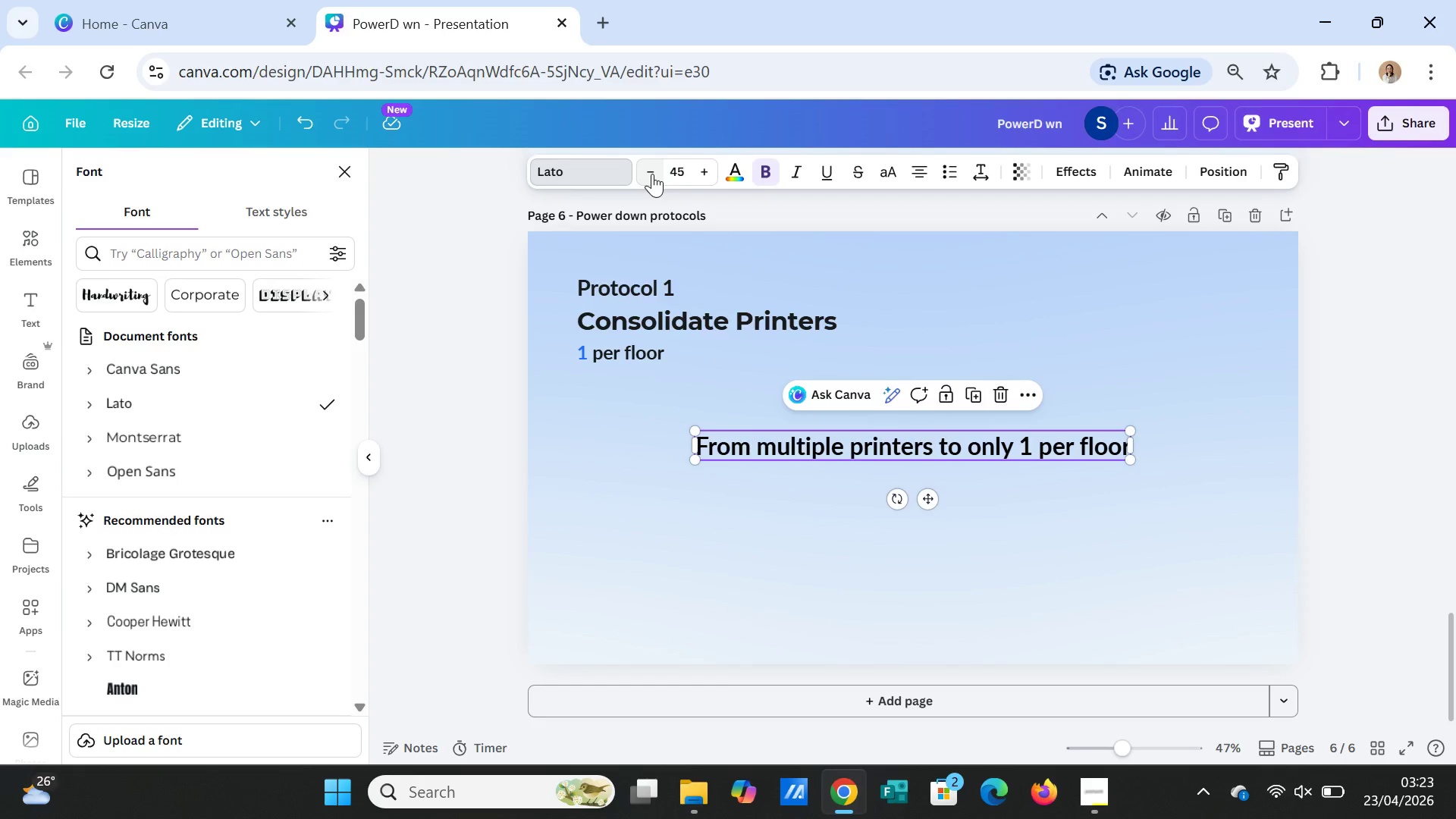 
left_click([652, 174])
 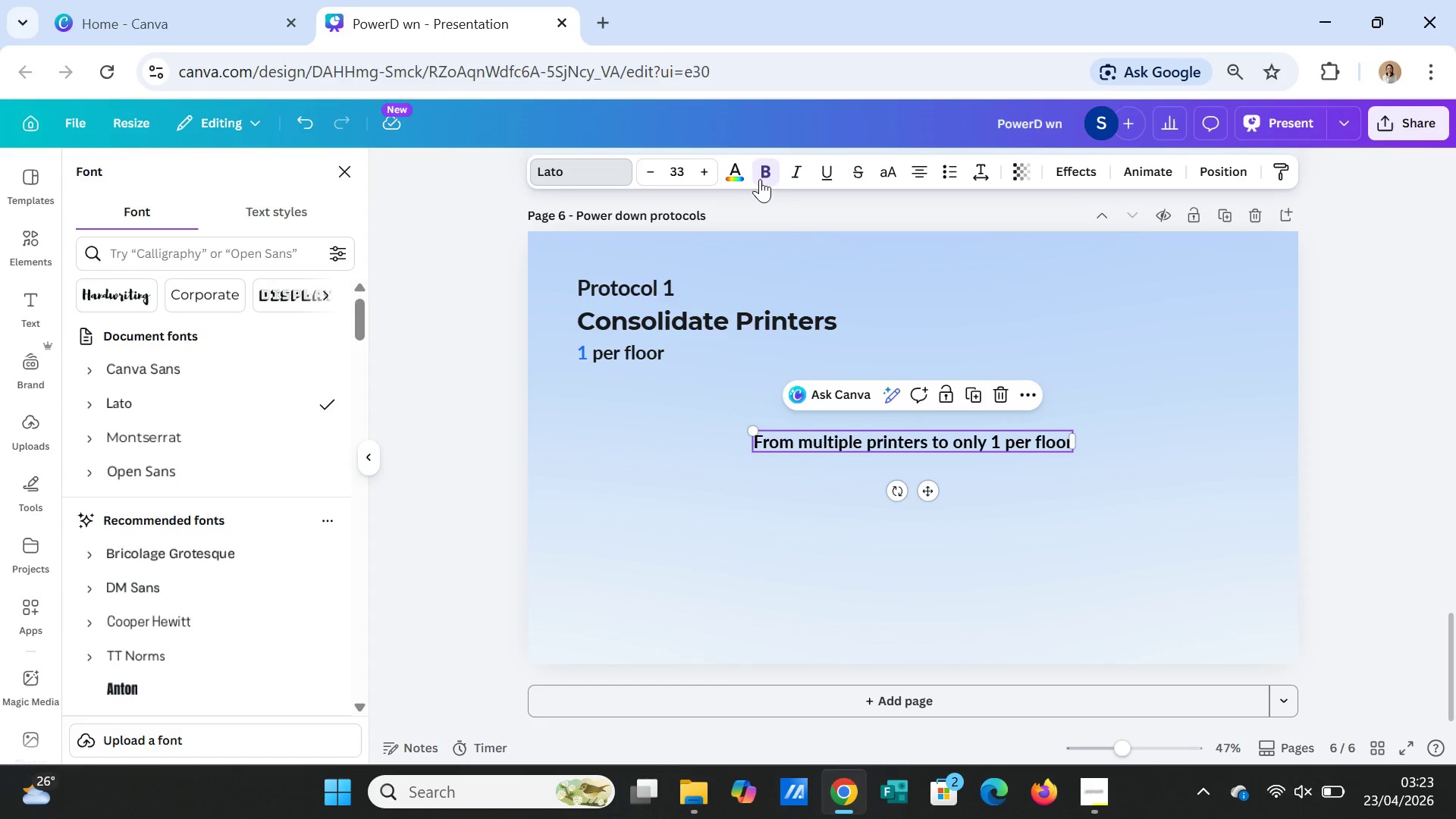 
left_click([764, 171])
 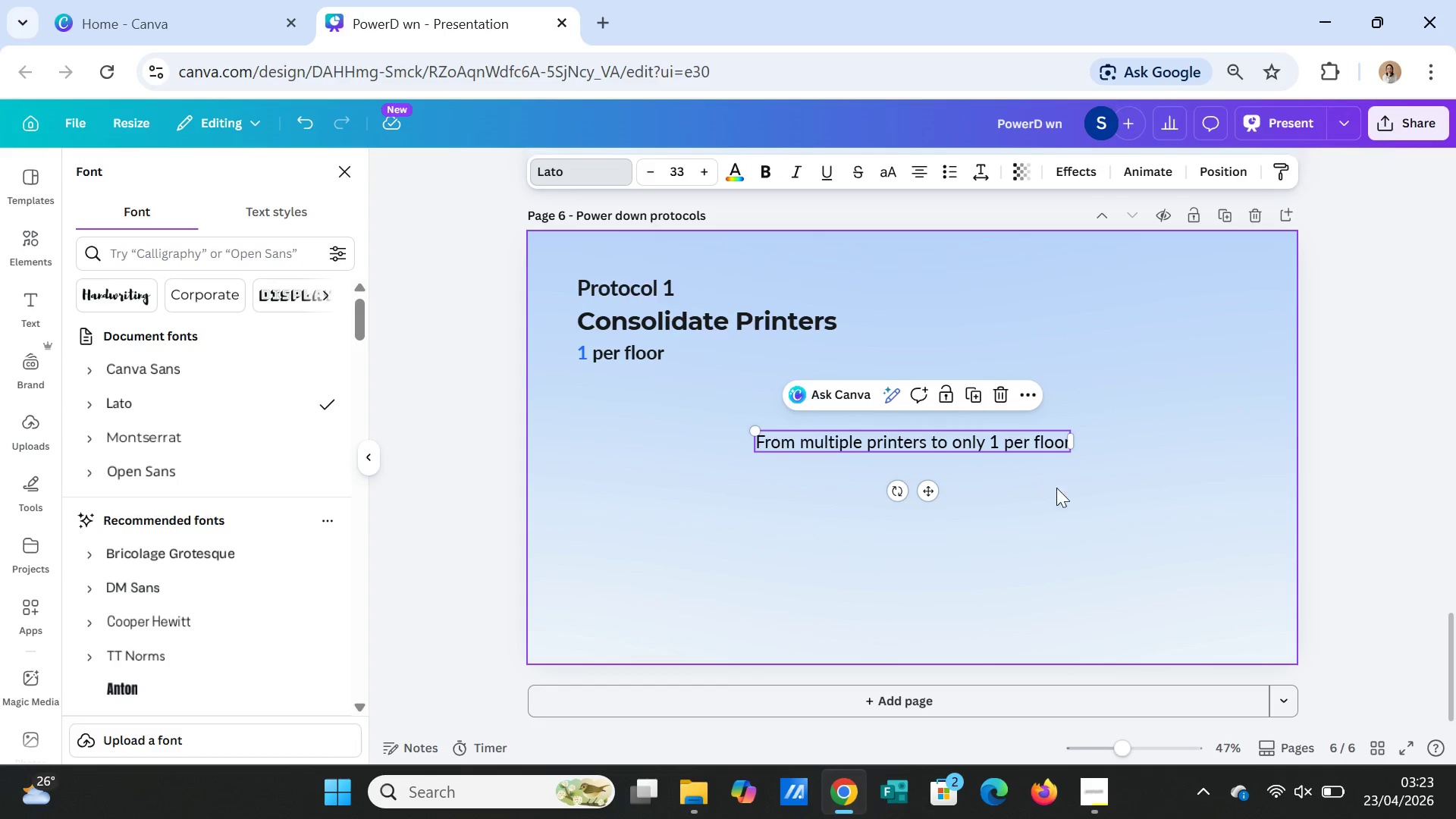 
left_click([1063, 493])
 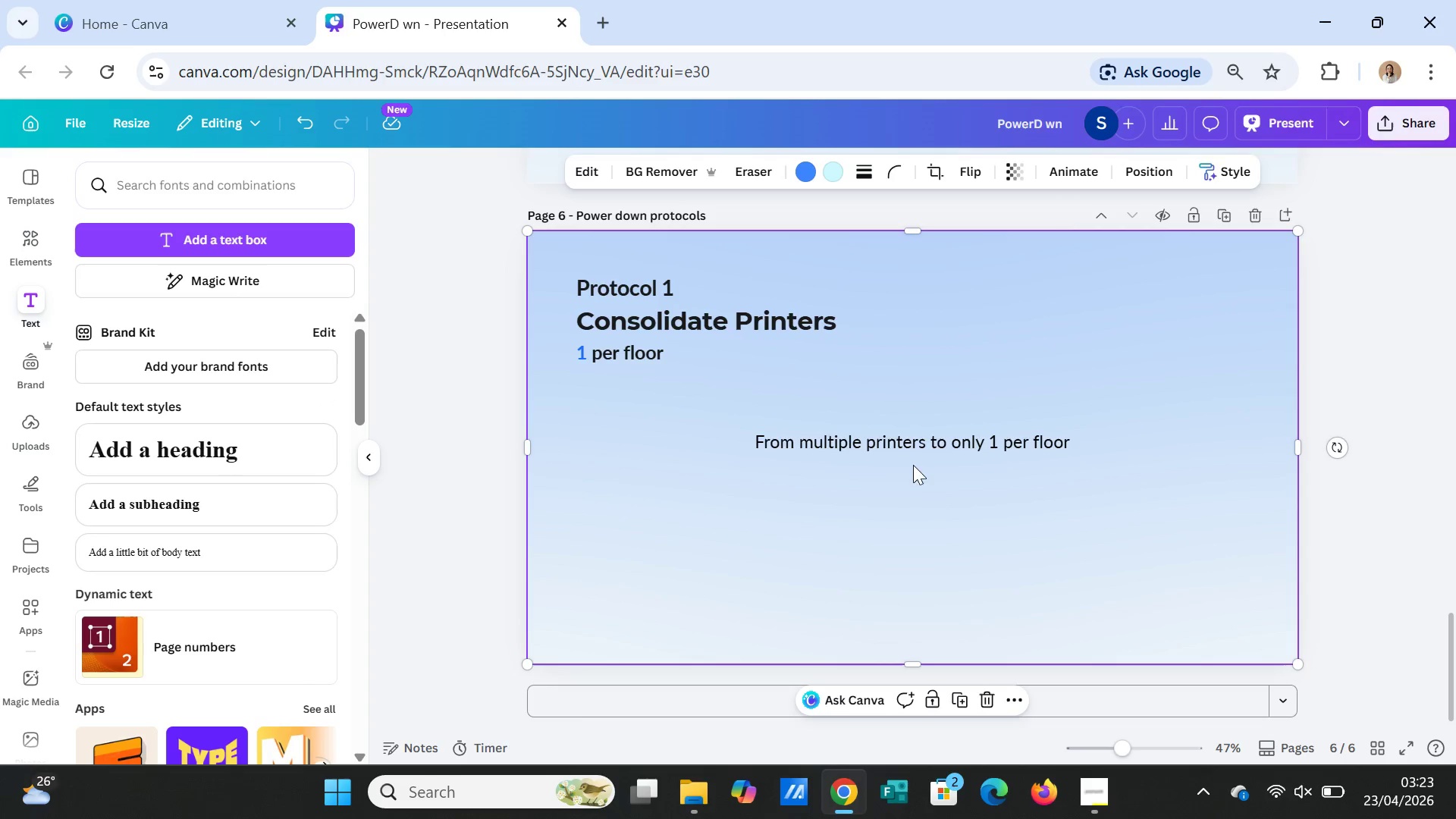 
left_click_drag(start_coordinate=[913, 443], to_coordinate=[789, 448])
 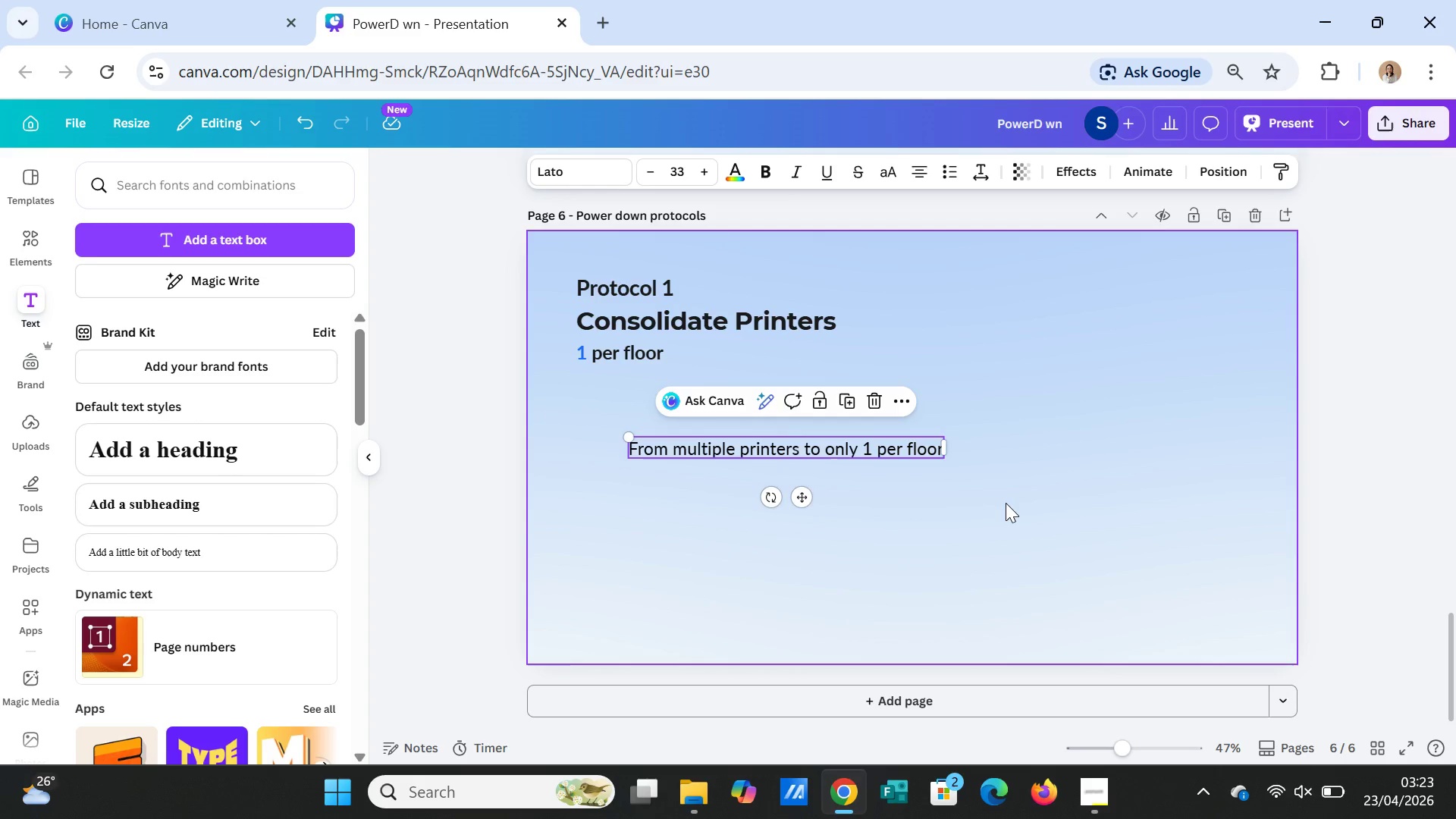 
left_click([1006, 503])
 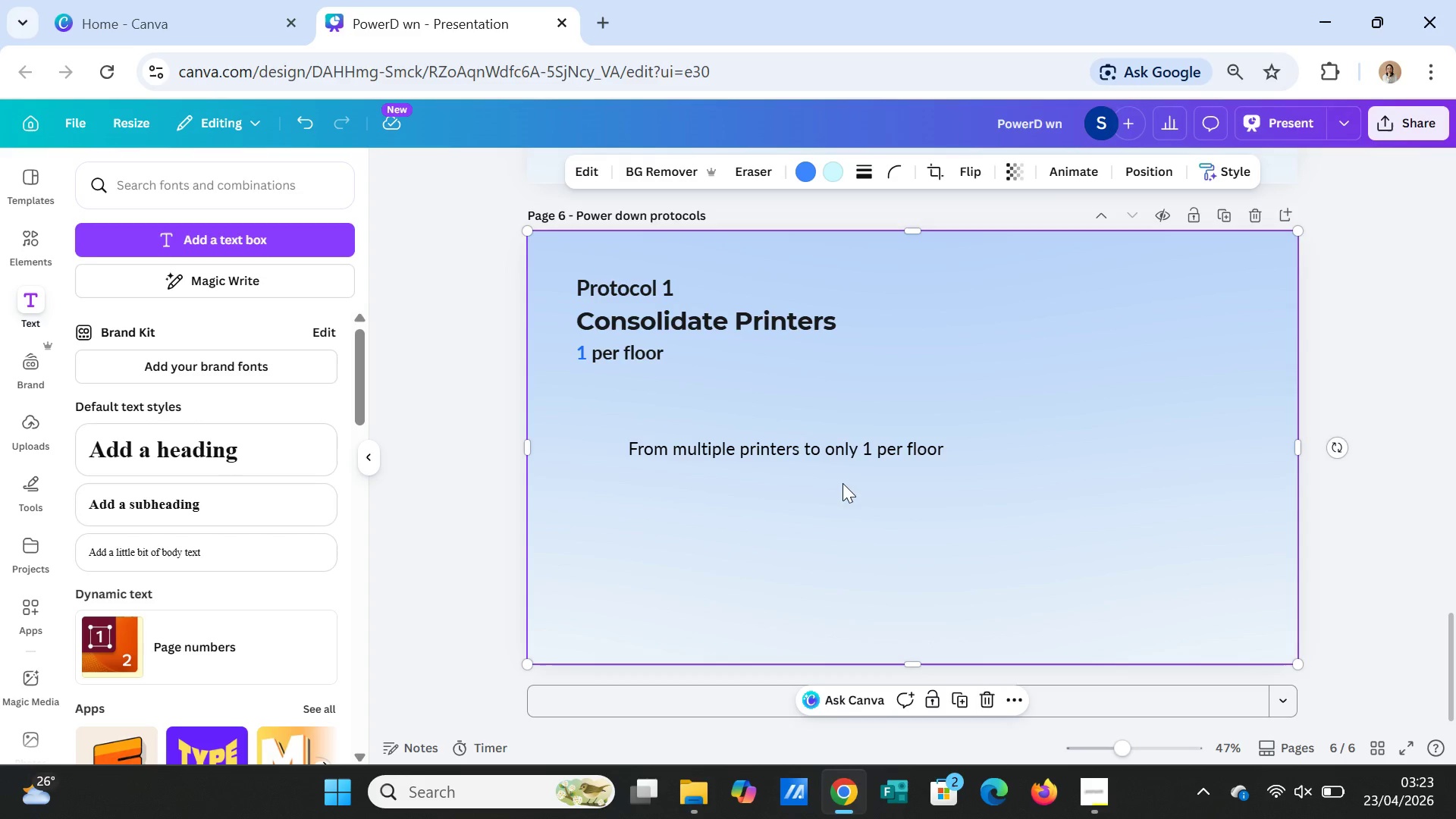 
left_click([824, 452])
 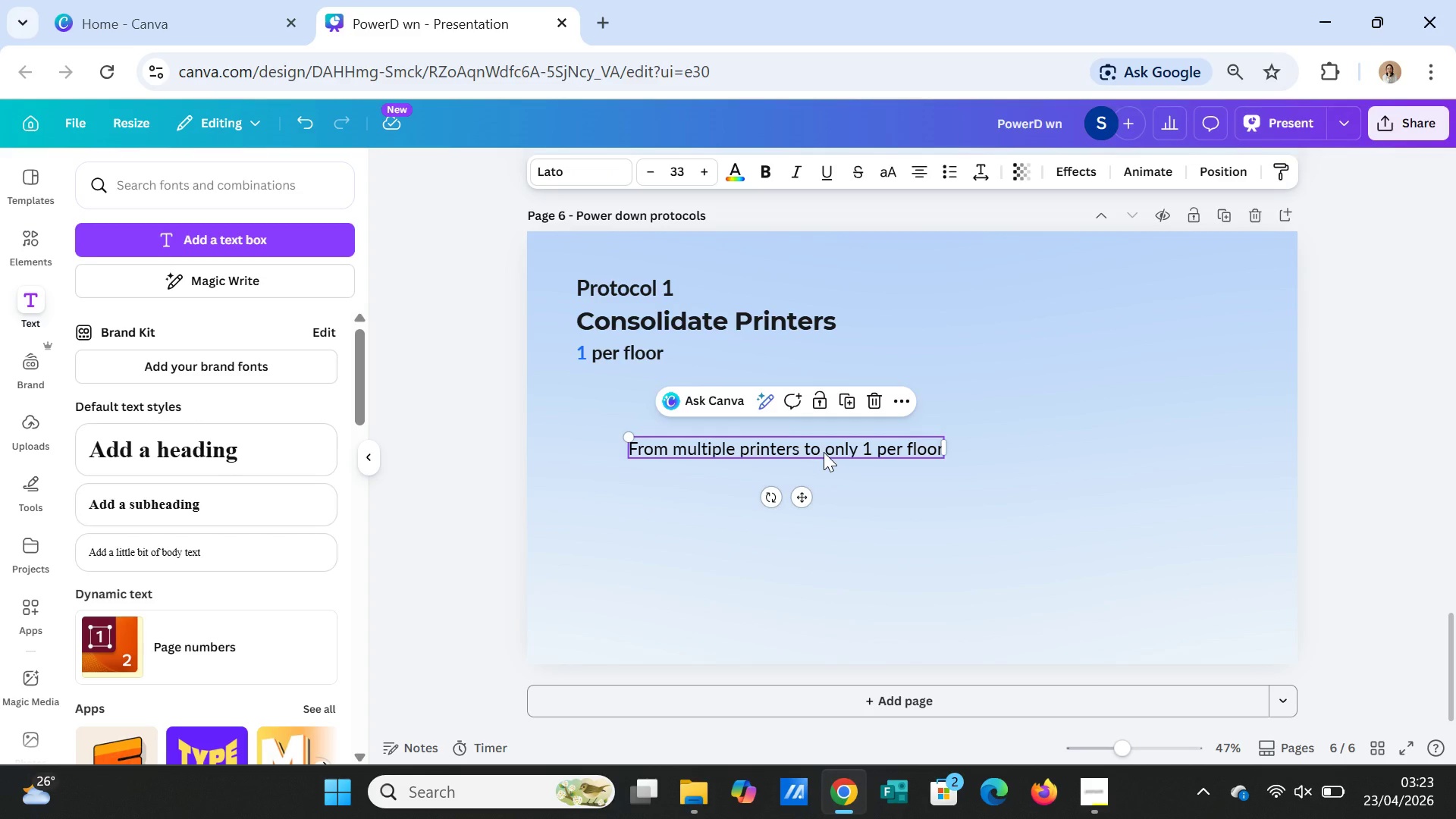 
key(Control+C)
 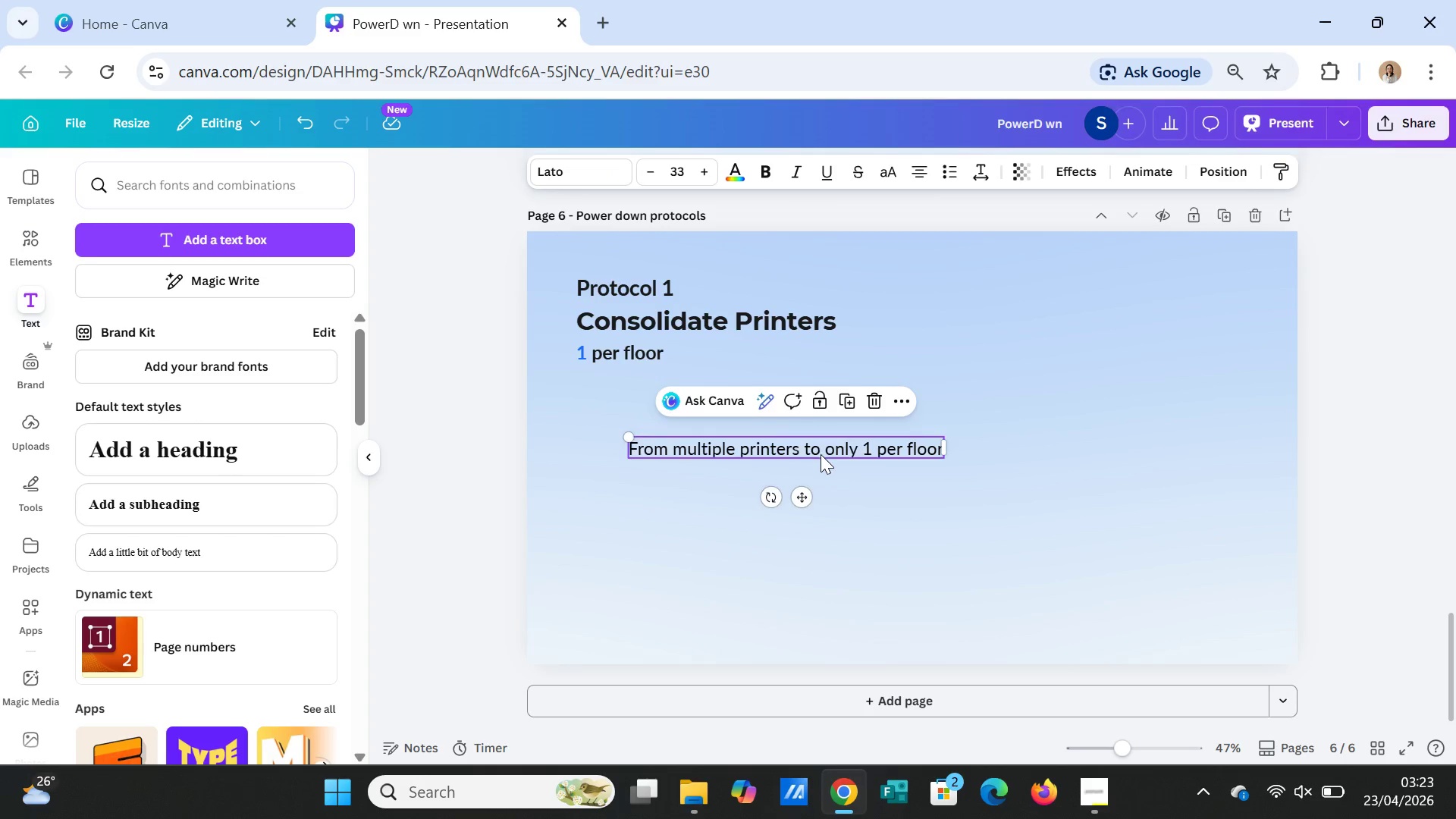 
key(Control+V)
 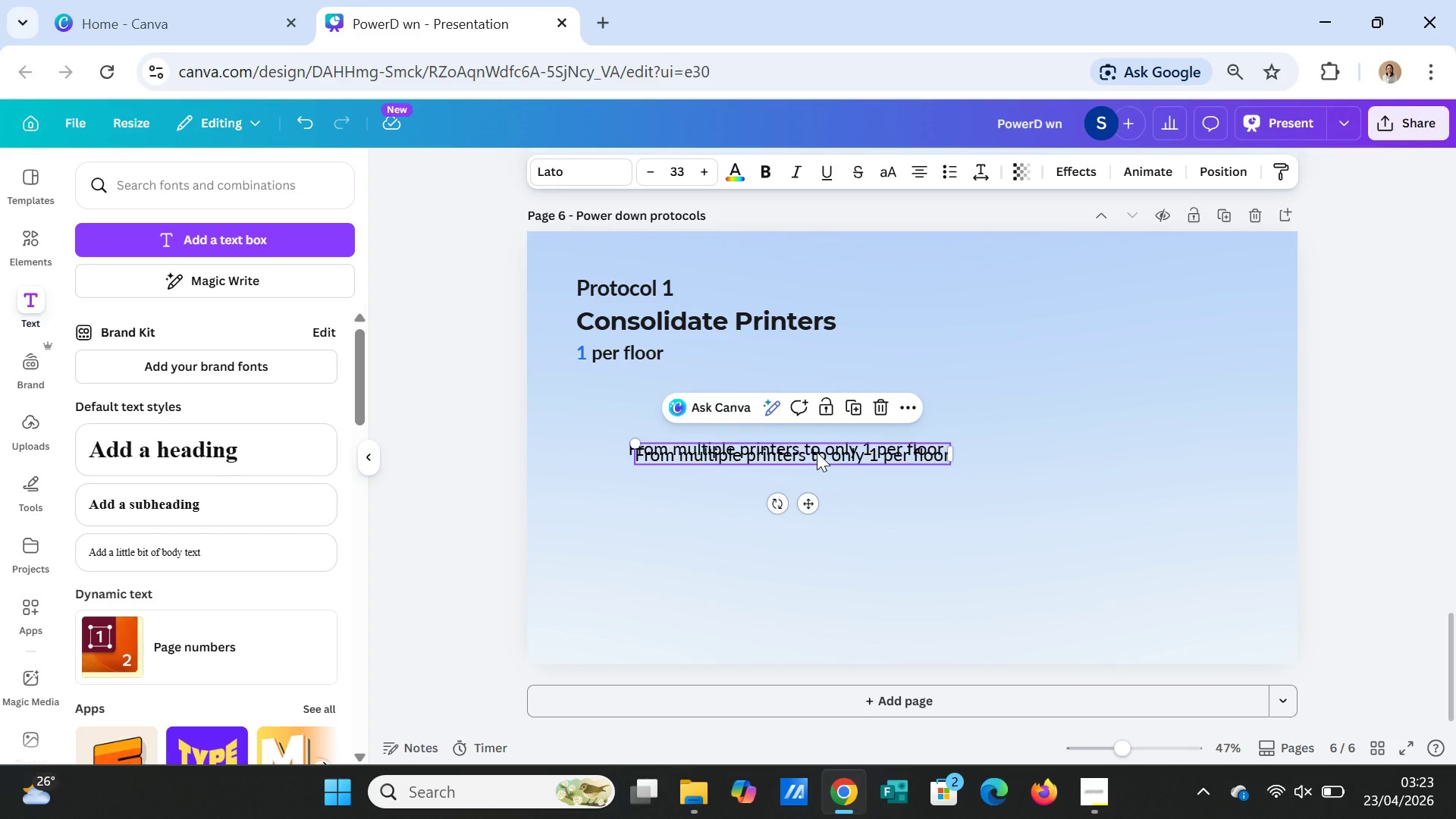 
left_click_drag(start_coordinate=[817, 452], to_coordinate=[808, 503])
 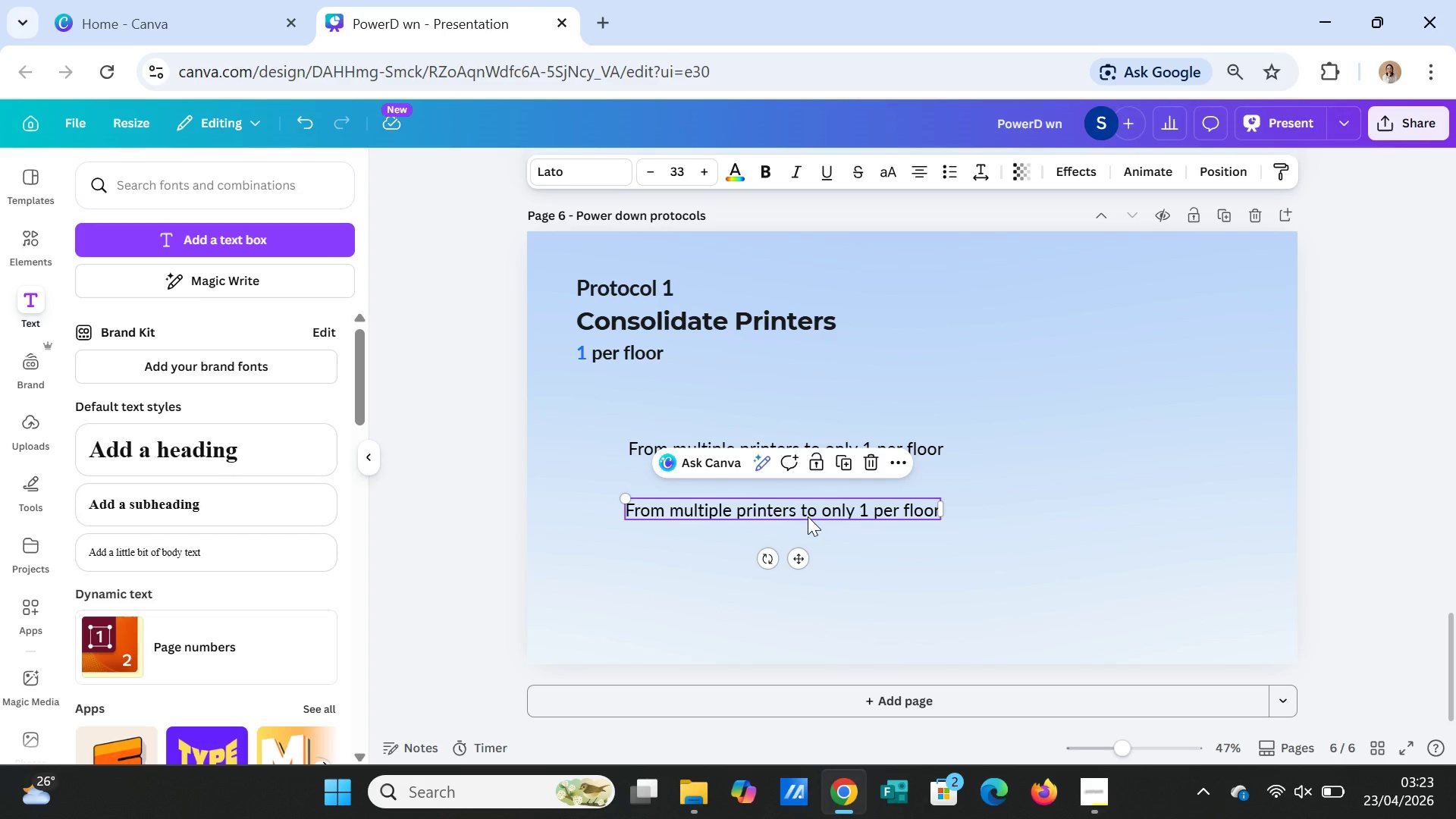 
left_click([808, 516])
 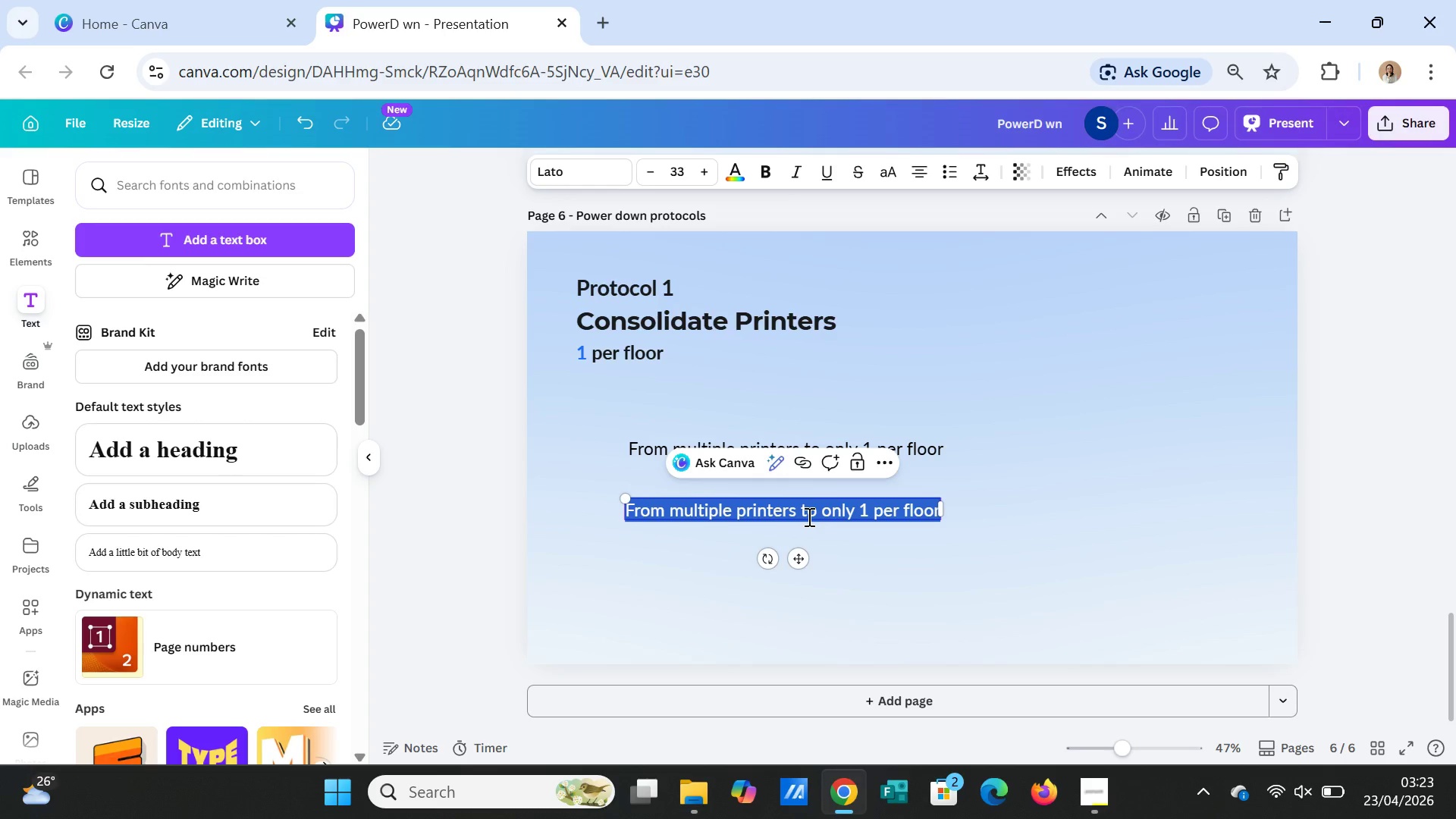 
left_click([808, 516])
 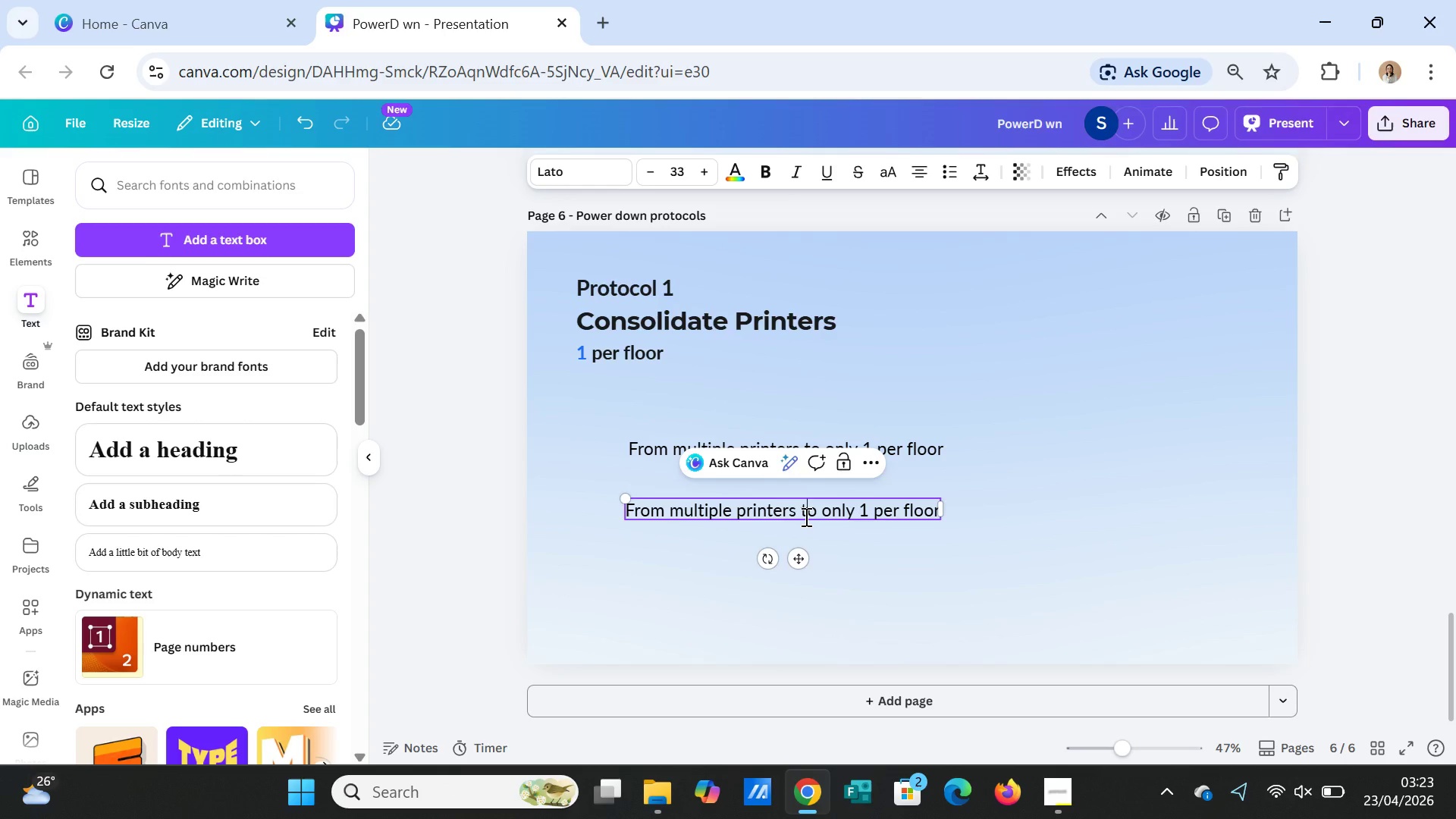 
double_click([805, 516])
 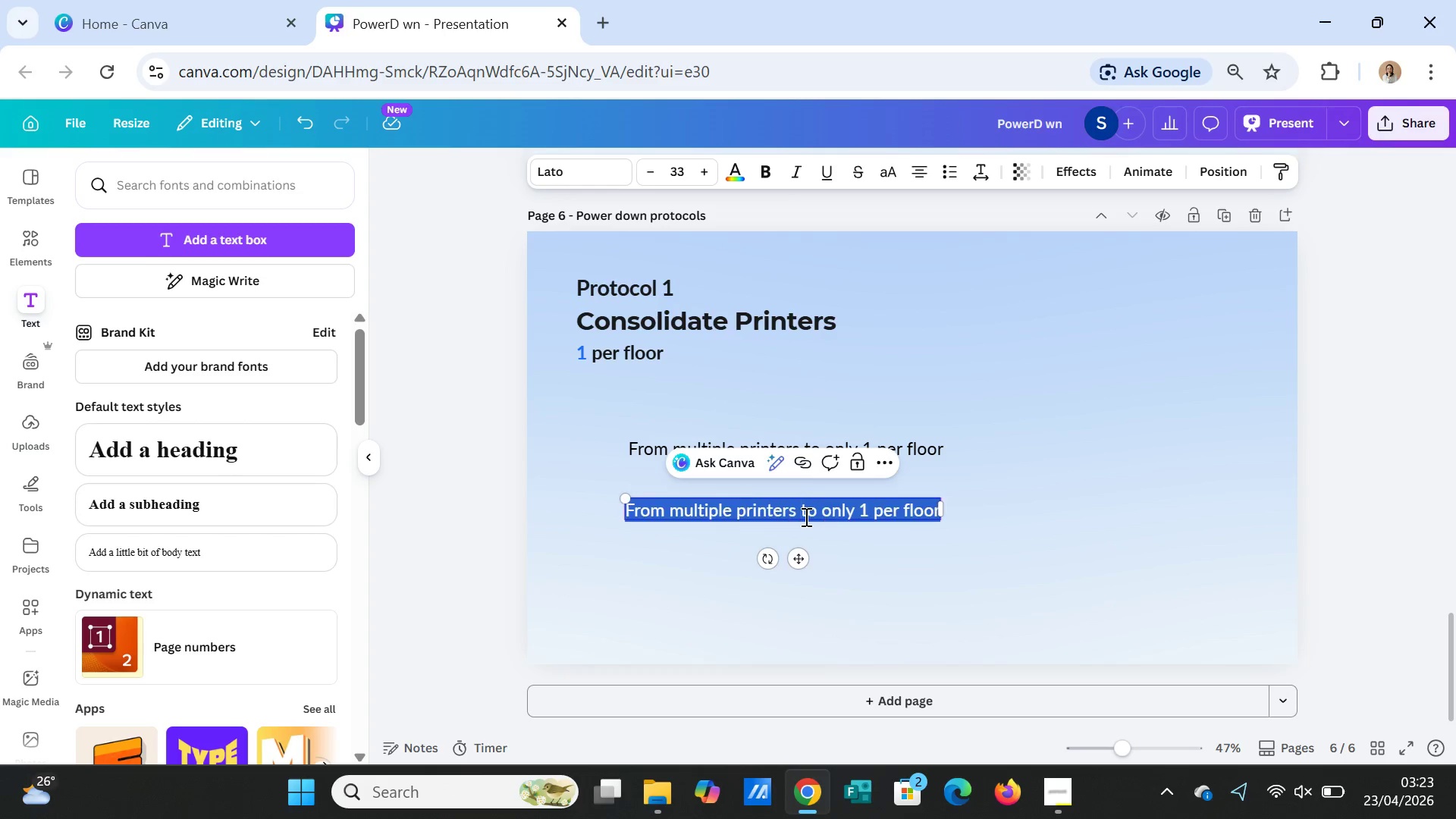 
triple_click([805, 516])
 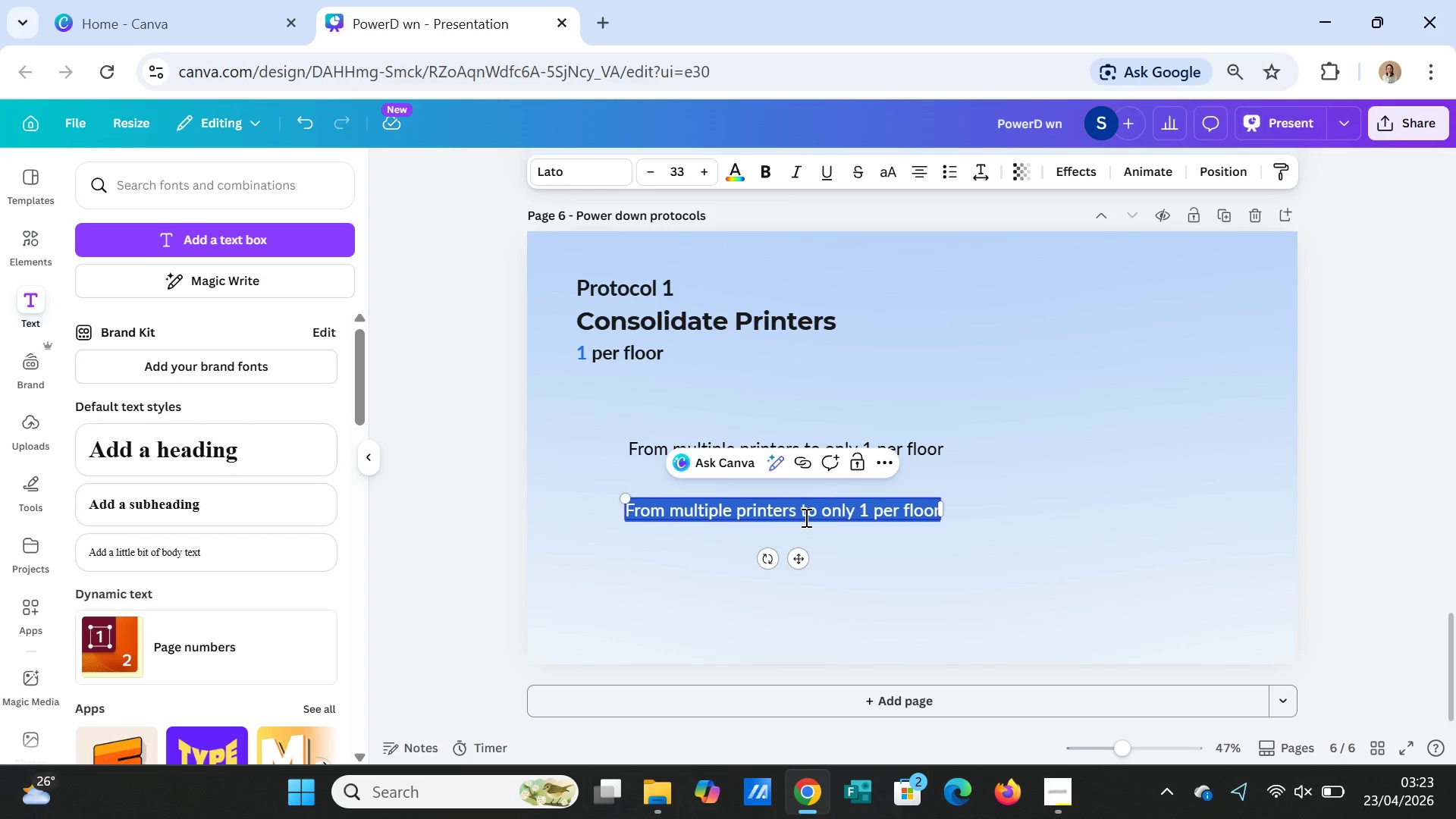 
type(E)
key(Backspace)
type(Reduces energy use , p)
key(Backspace)
key(Backspace)
key(Backspace)
key(Backspace)
type(, paper waste & maintenance)
 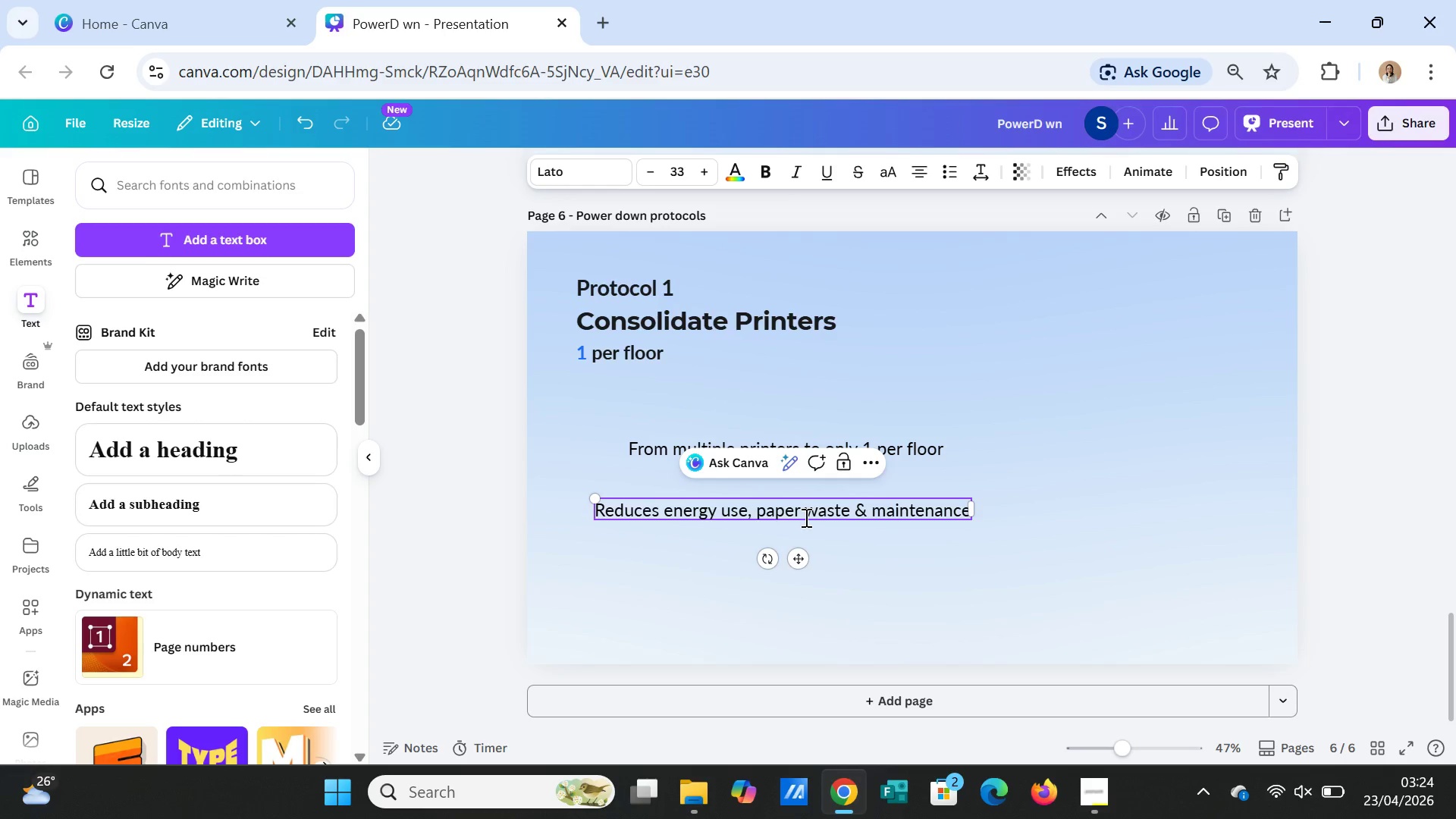 
left_click([920, 547])
 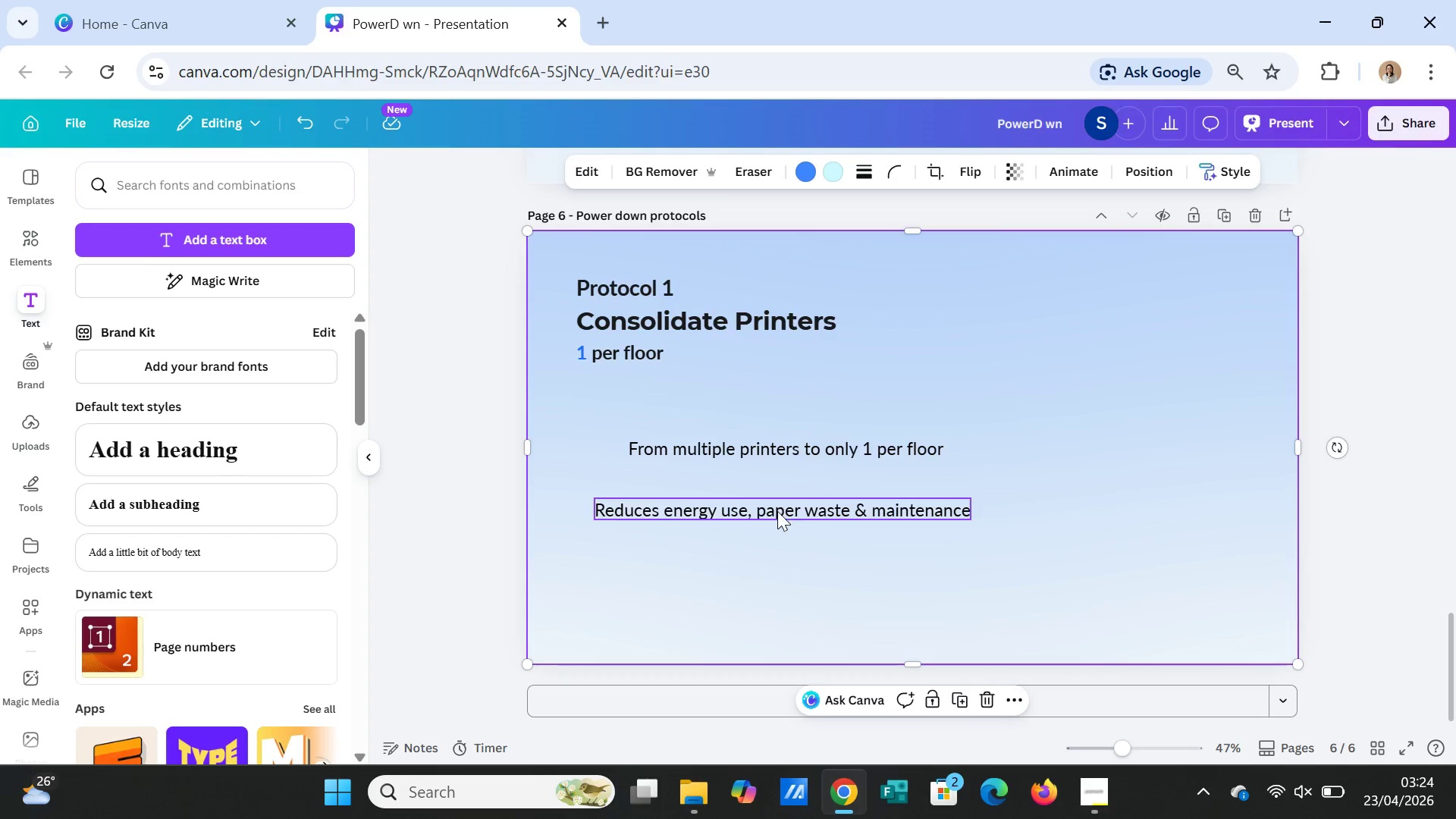 
left_click_drag(start_coordinate=[777, 513], to_coordinate=[815, 510])
 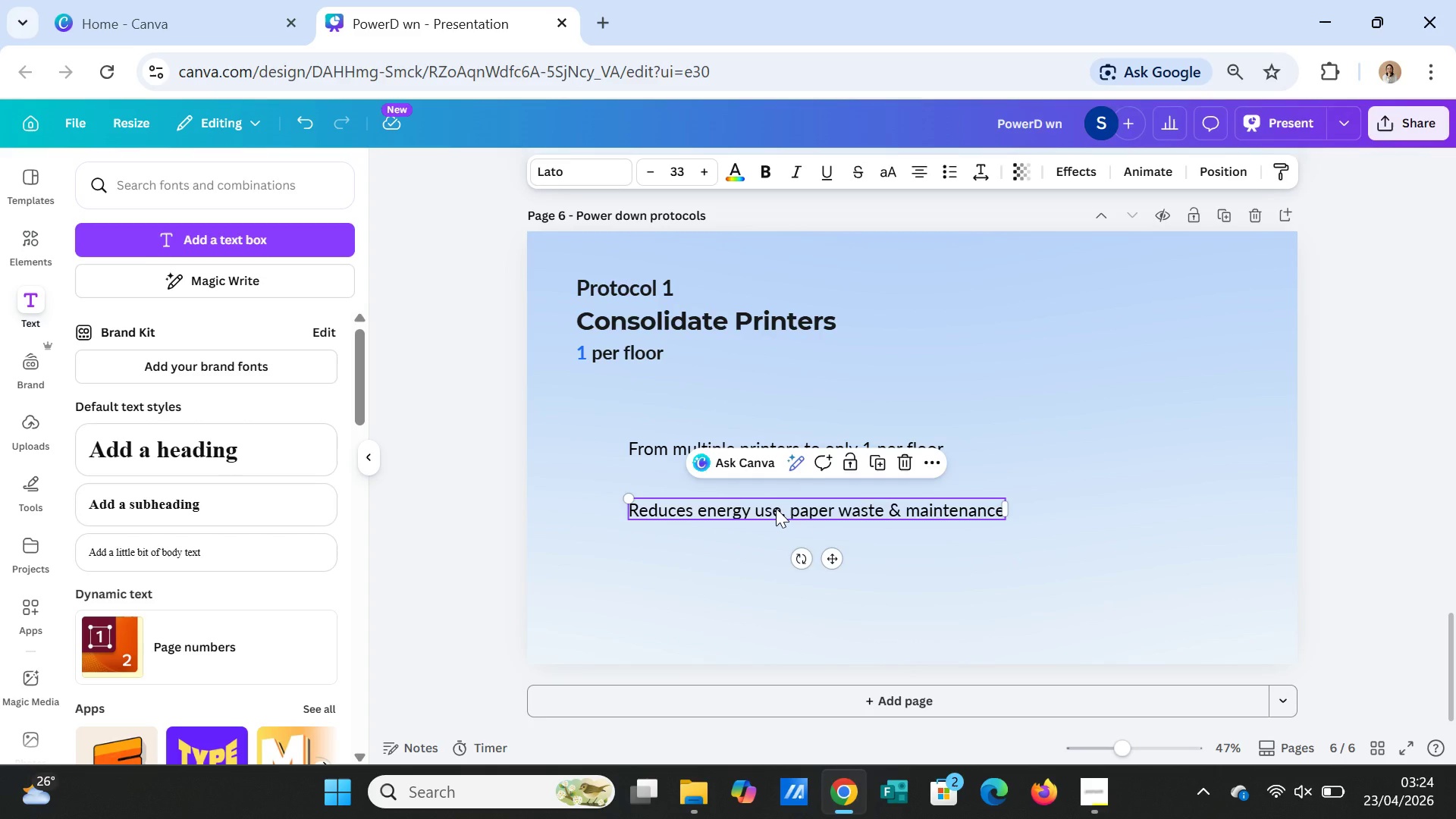 
left_click([776, 508])
 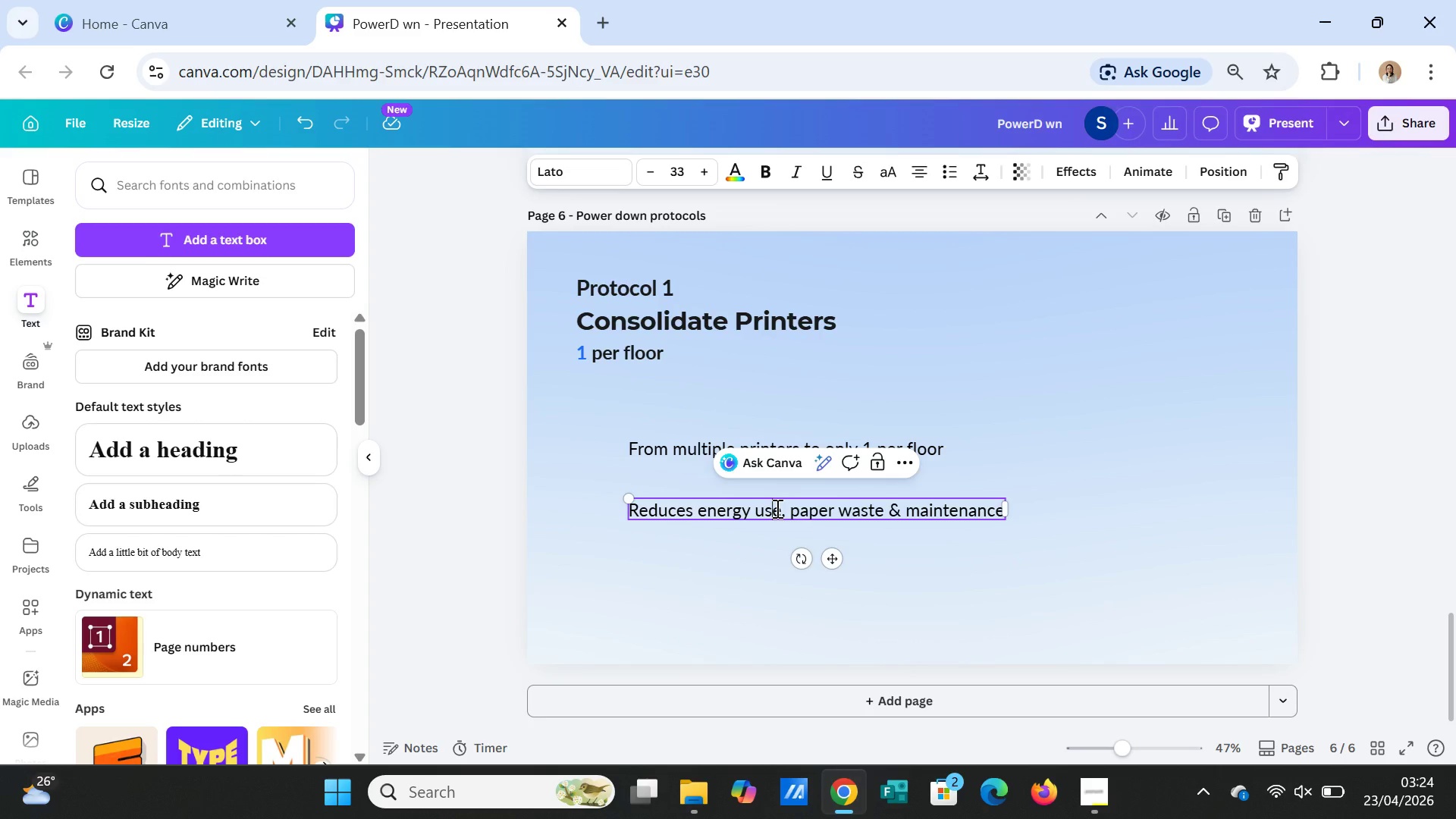 
key(Control+C)
 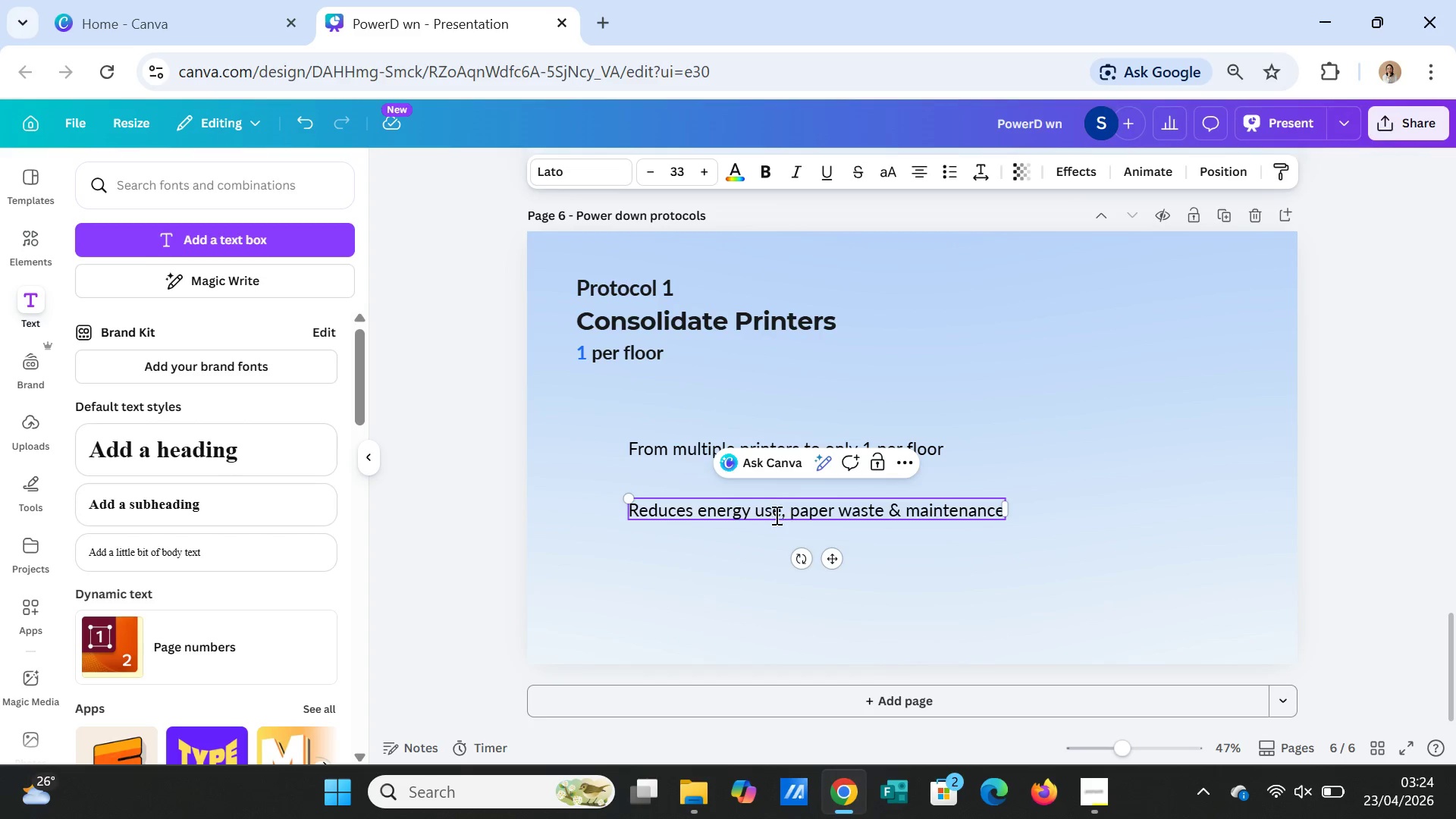 
key(Control+V)
 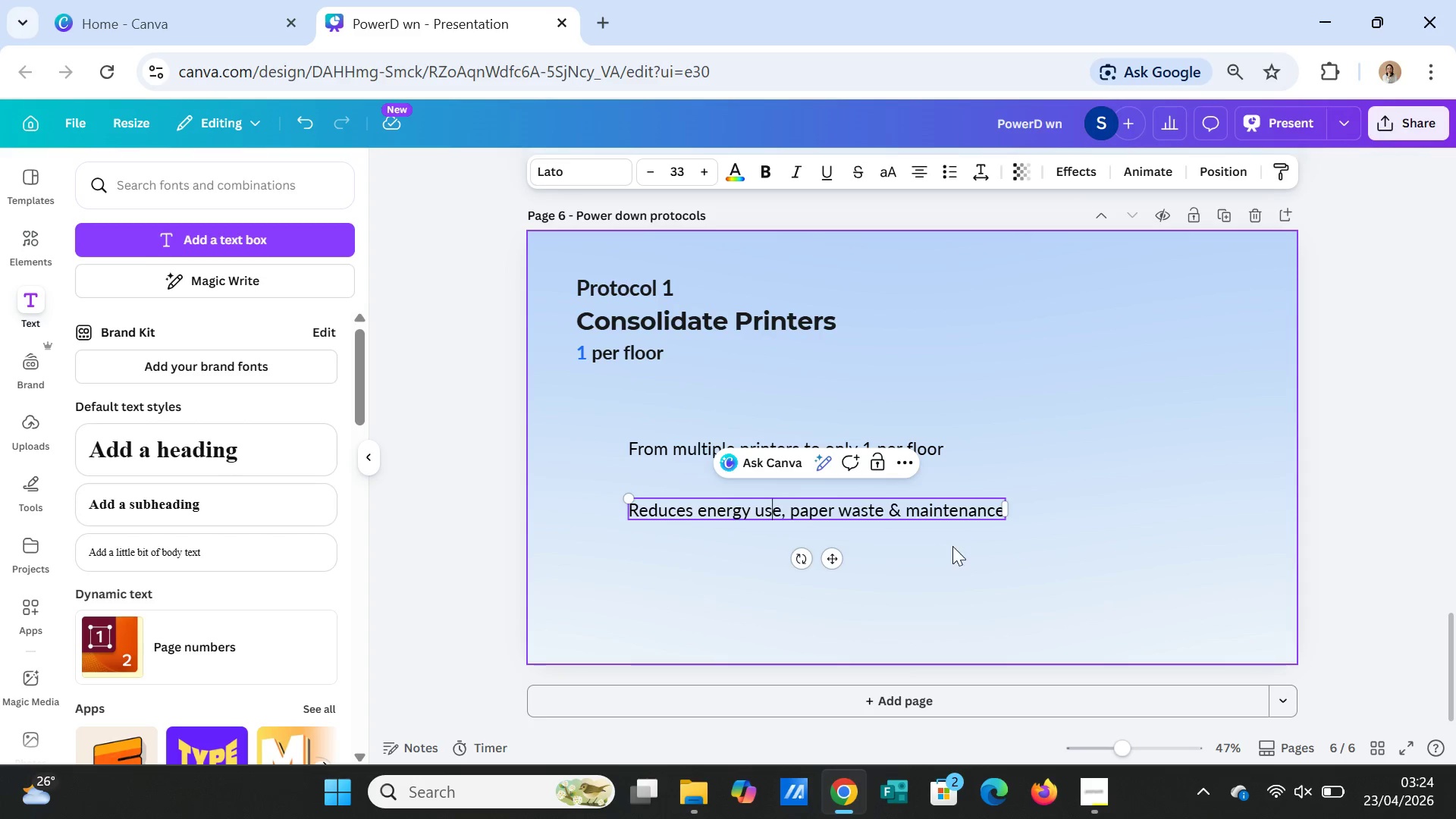 
double_click([909, 509])
 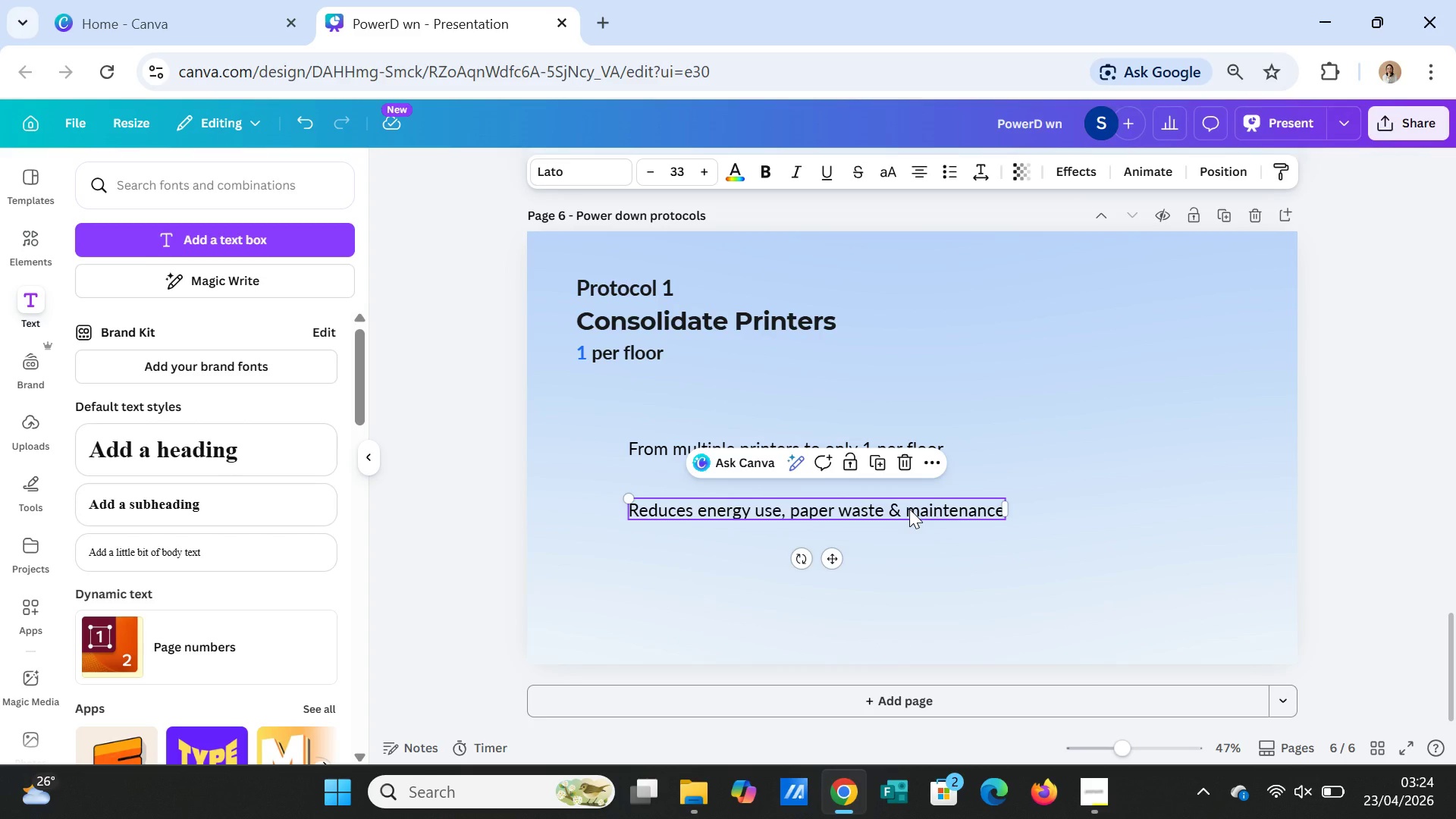 
key(Control+C)
 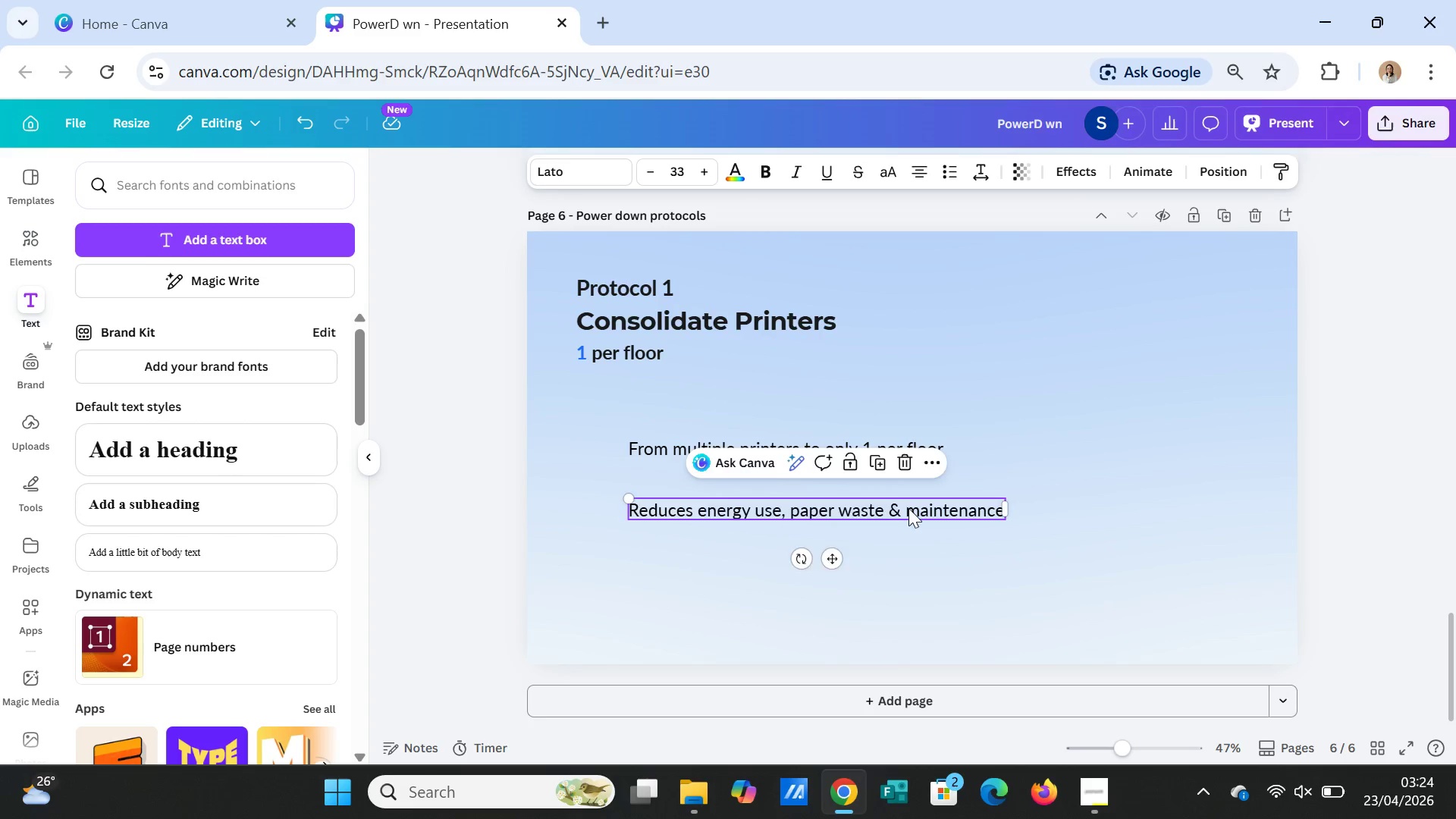 
key(Control+V)
 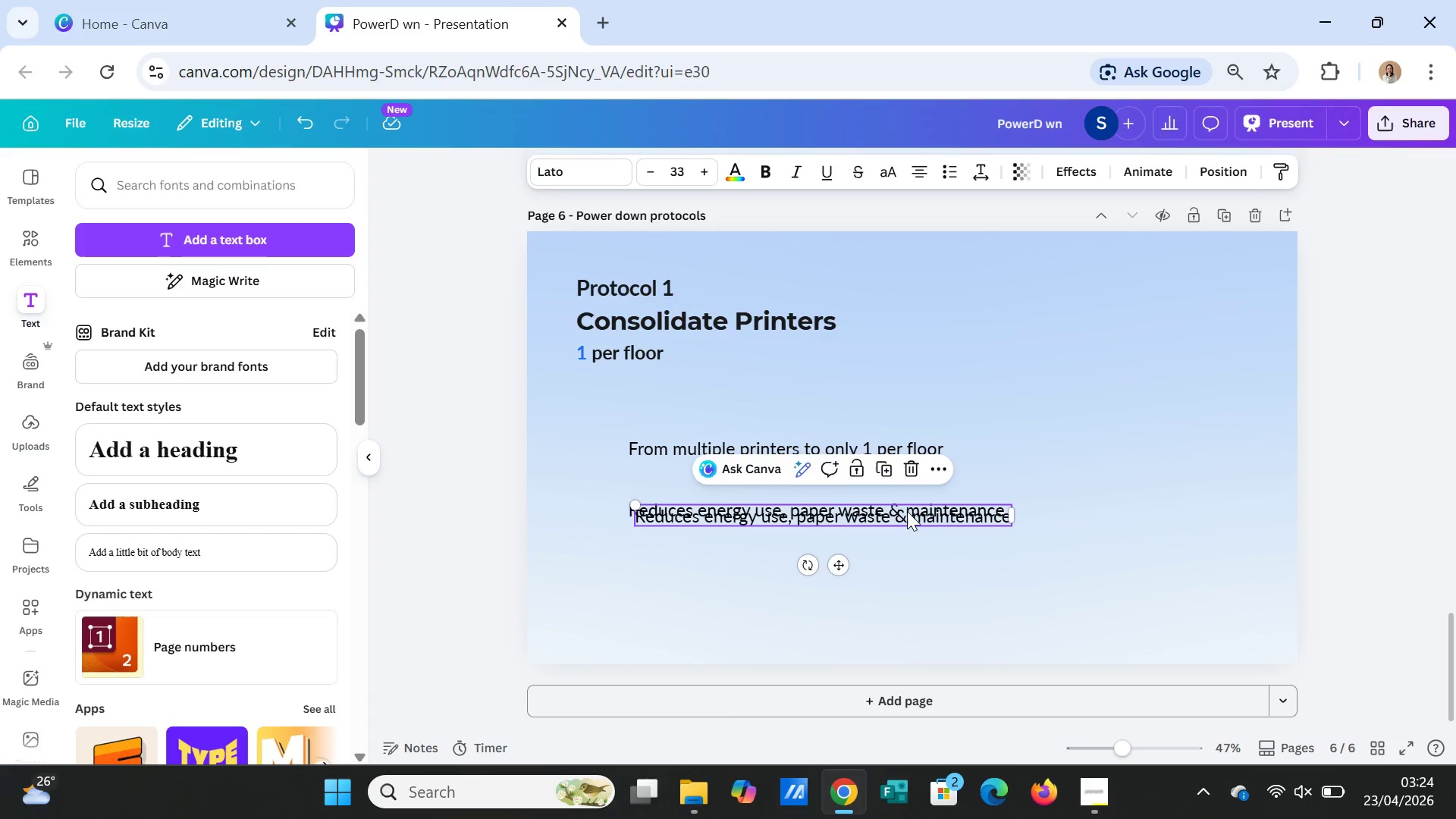 
left_click_drag(start_coordinate=[908, 508], to_coordinate=[899, 564])
 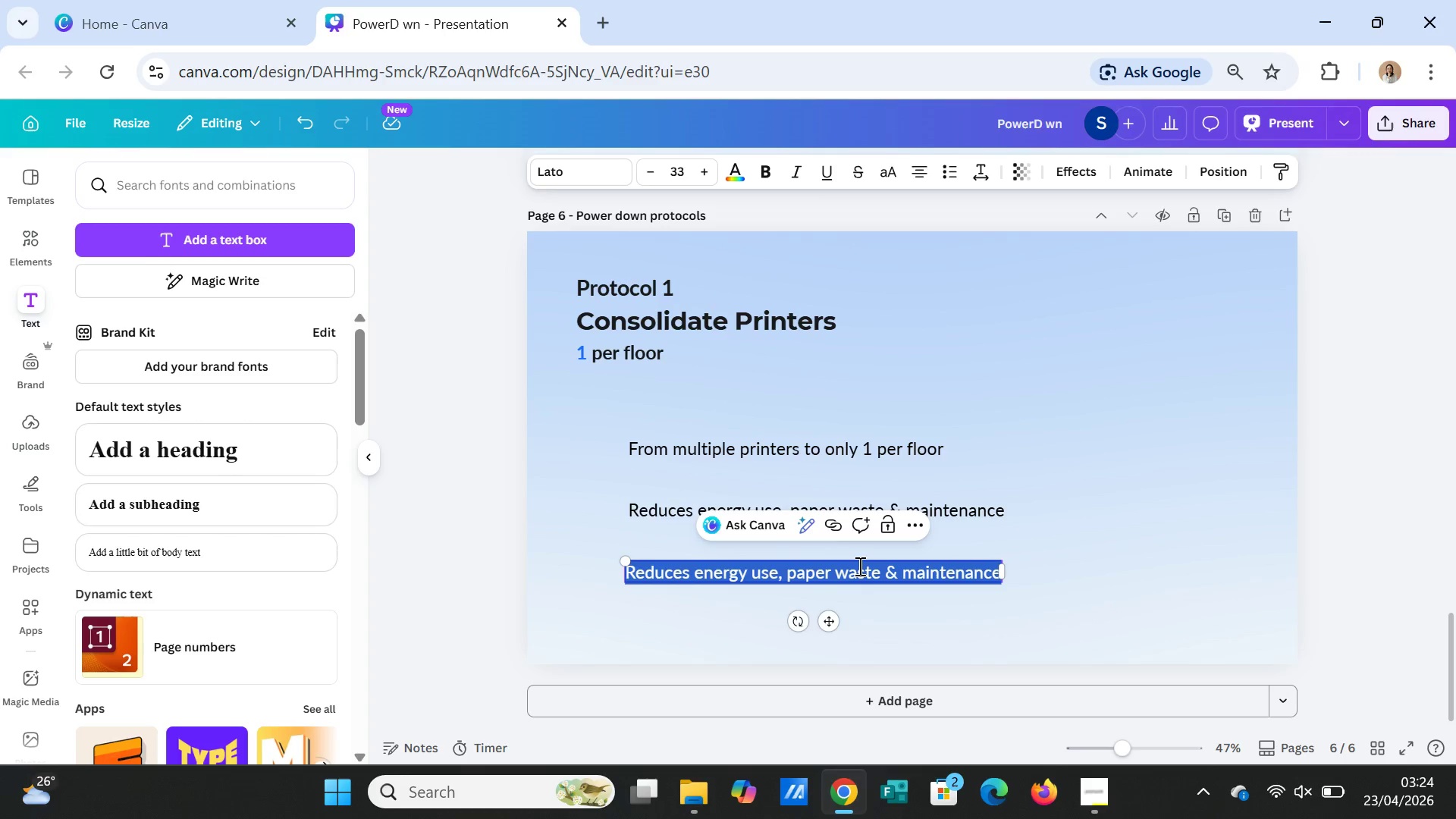 
double_click([858, 566])
 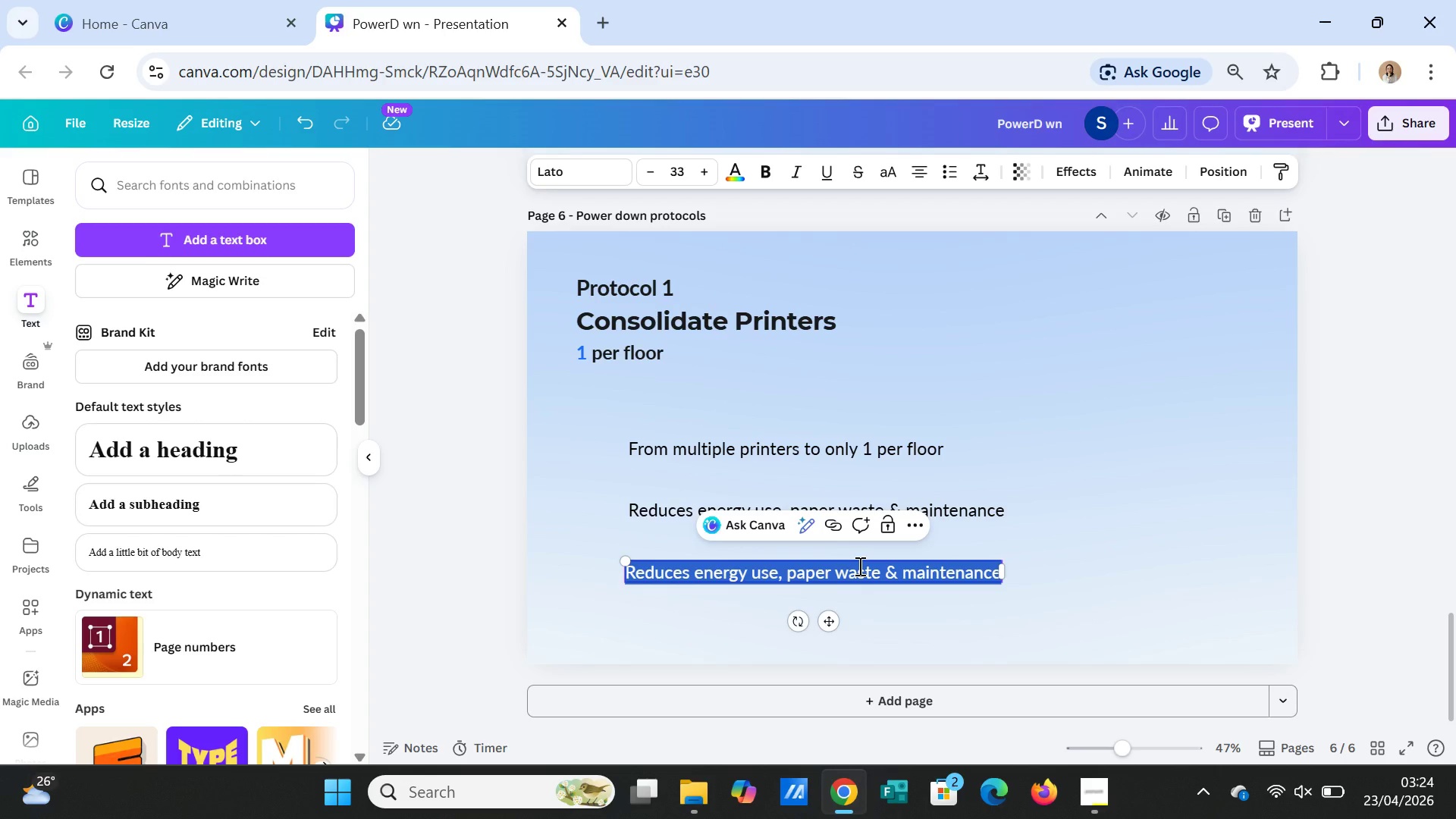 
type(Print only when necessary)
 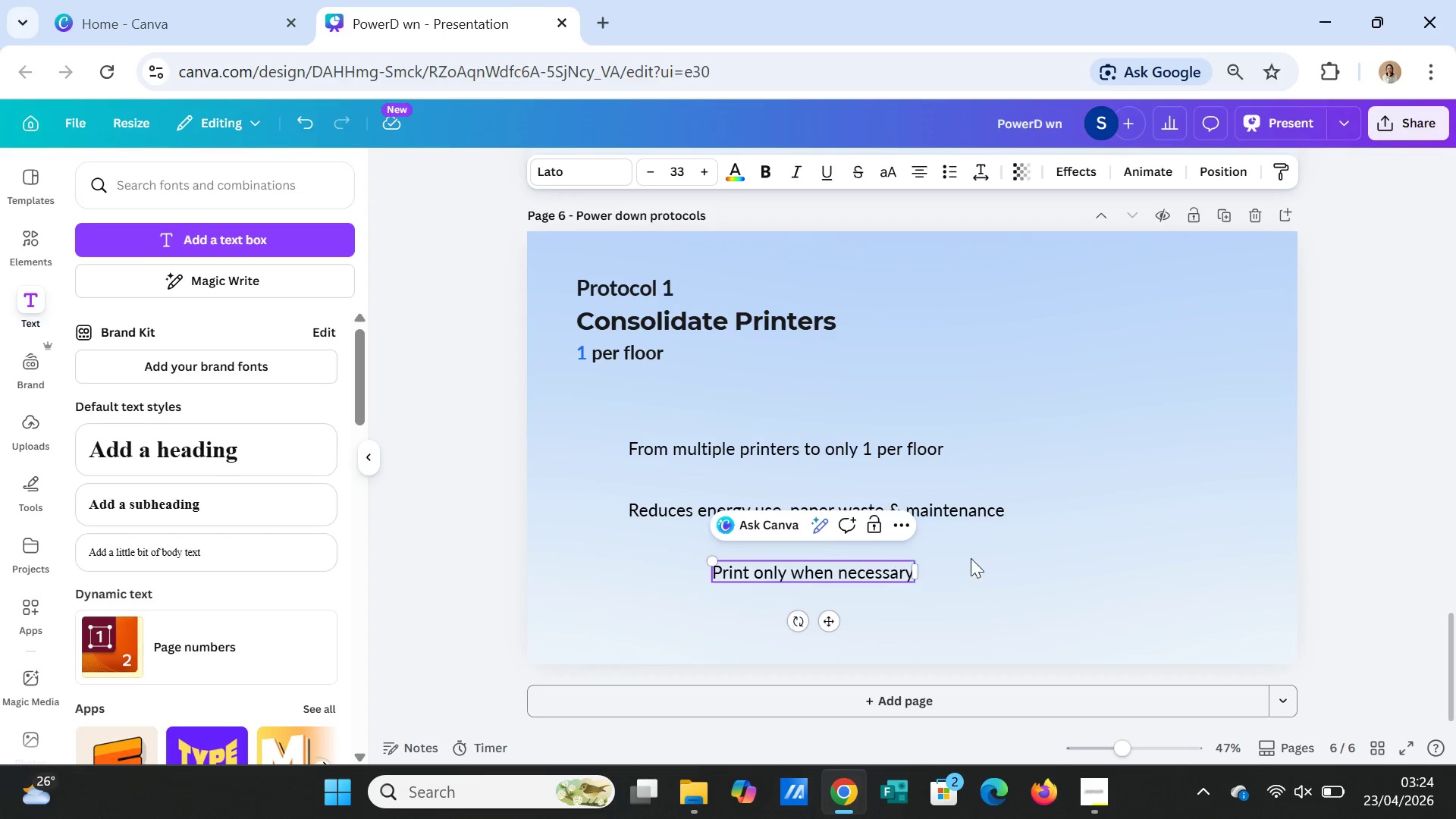 
left_click([1036, 551])
 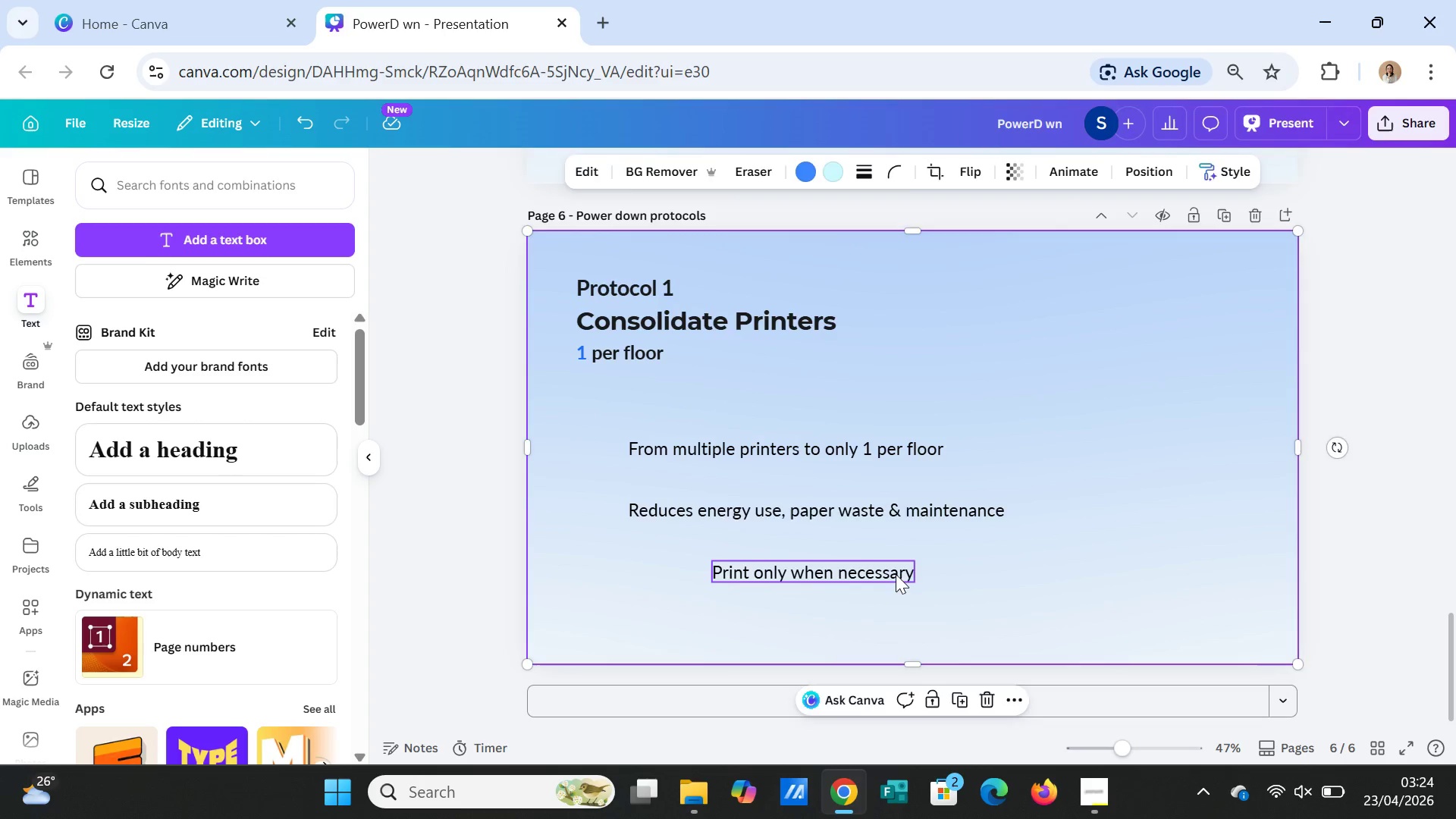 
left_click_drag(start_coordinate=[896, 574], to_coordinate=[811, 571])
 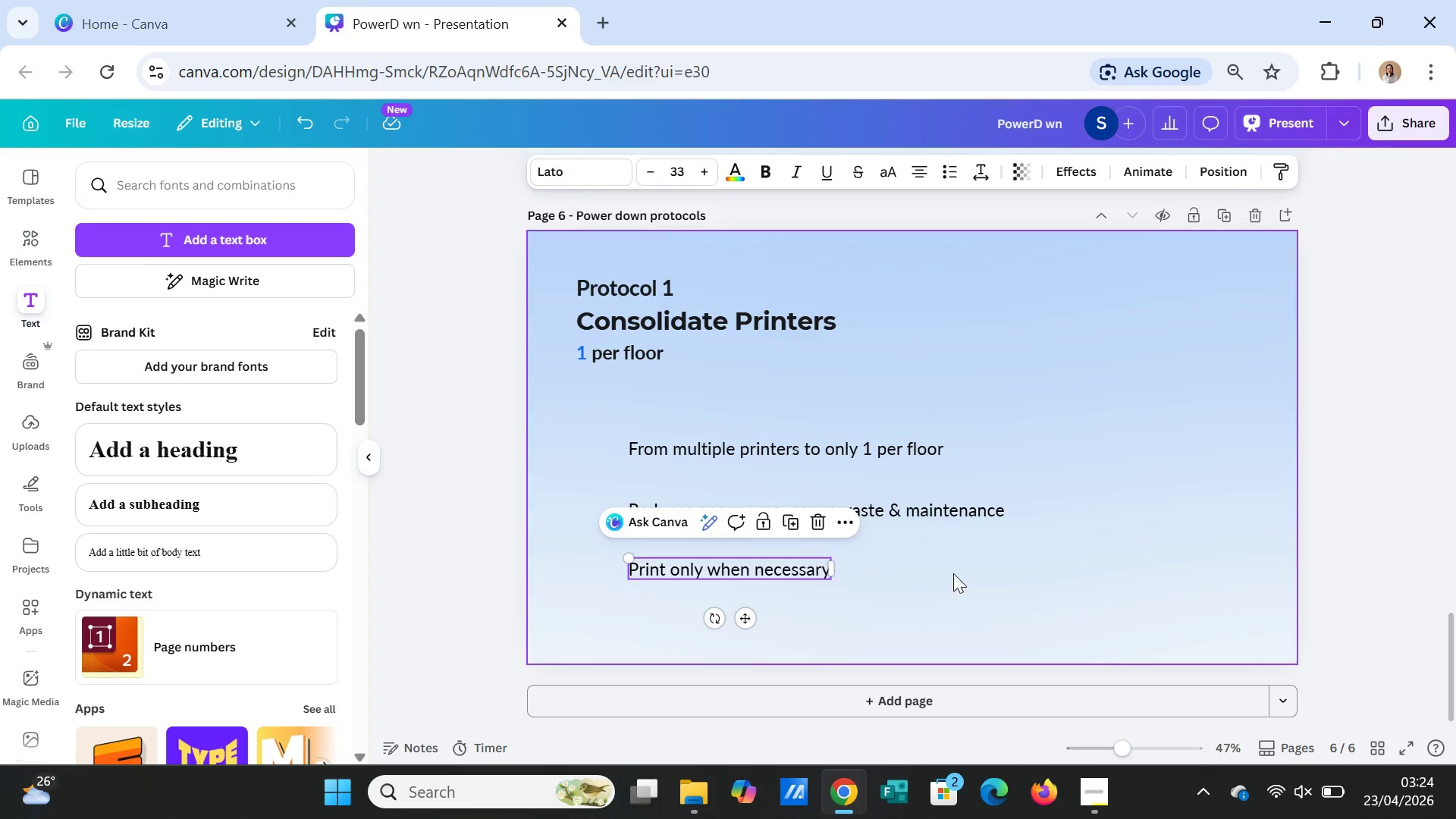 
left_click([953, 573])
 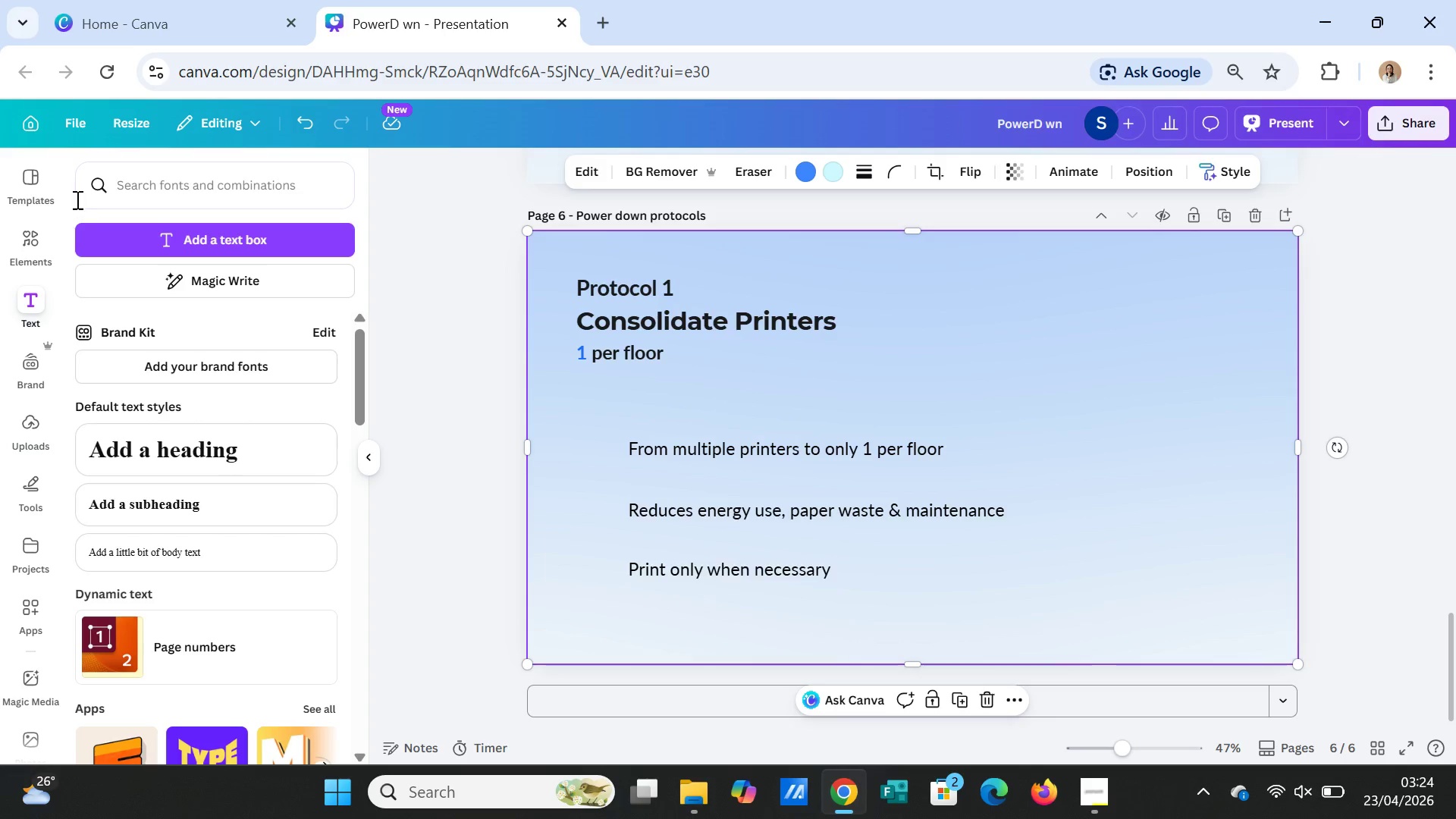 
left_click([28, 234])
 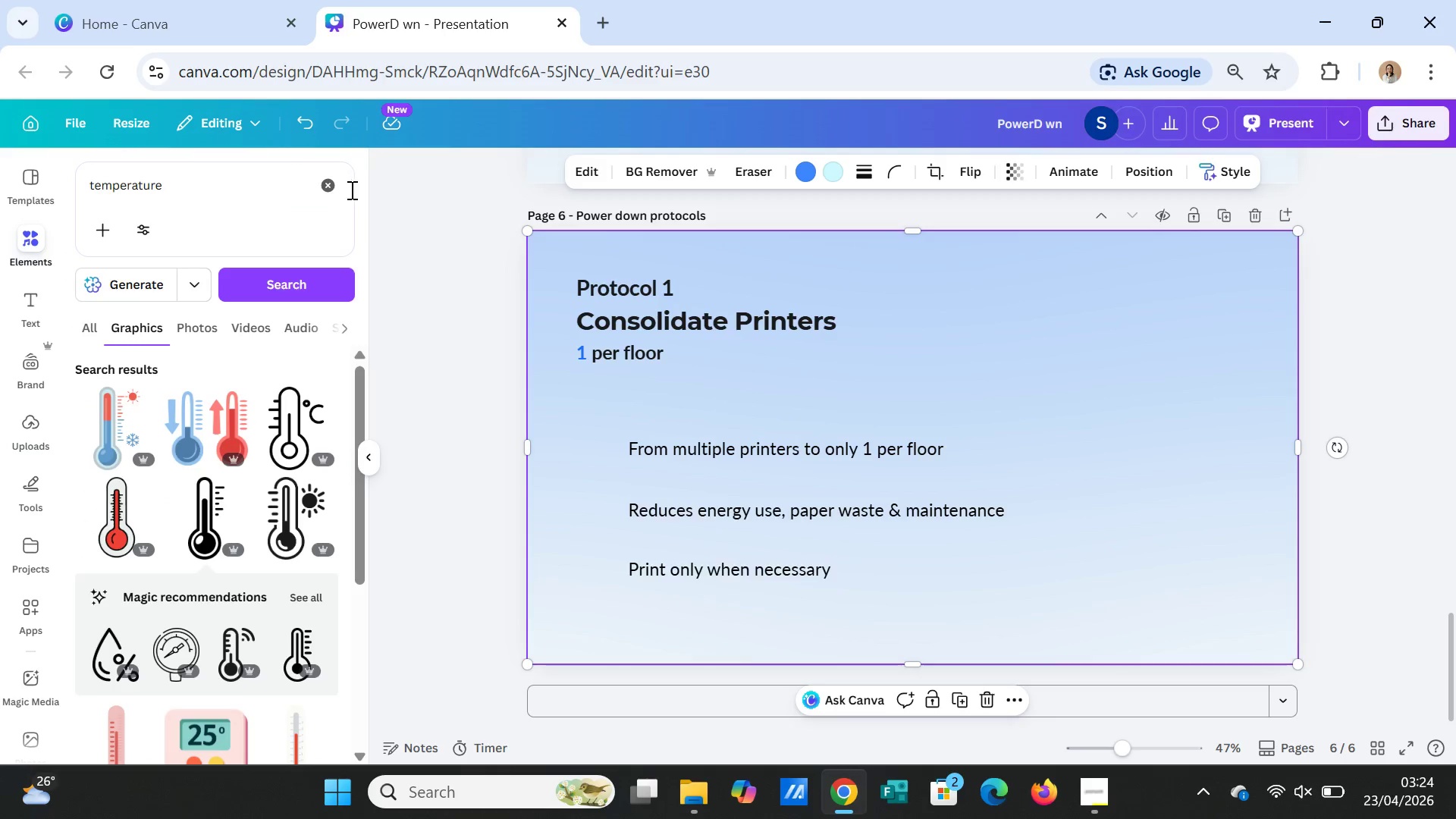 
left_click([330, 185])
 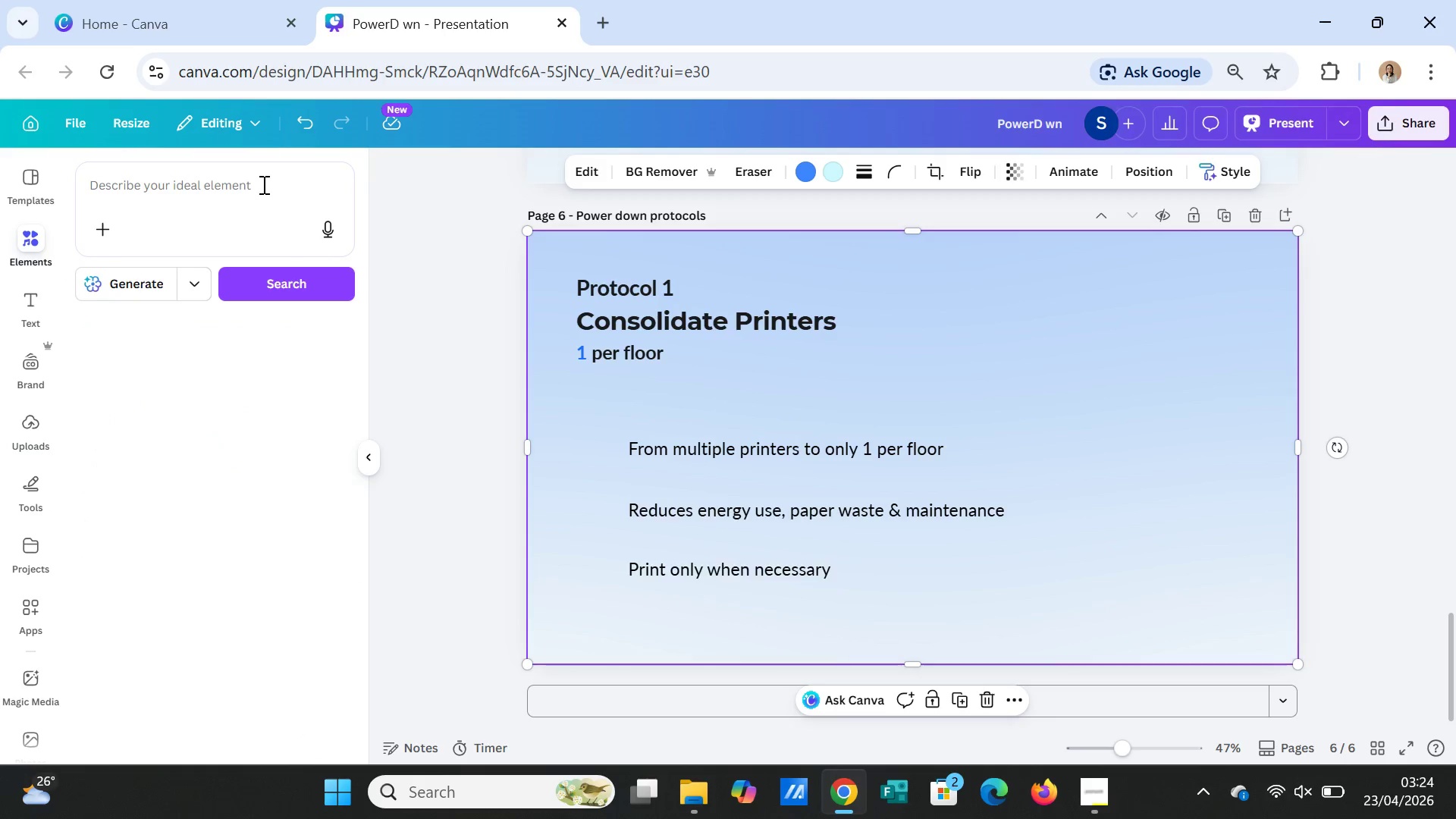 
left_click([262, 183])
 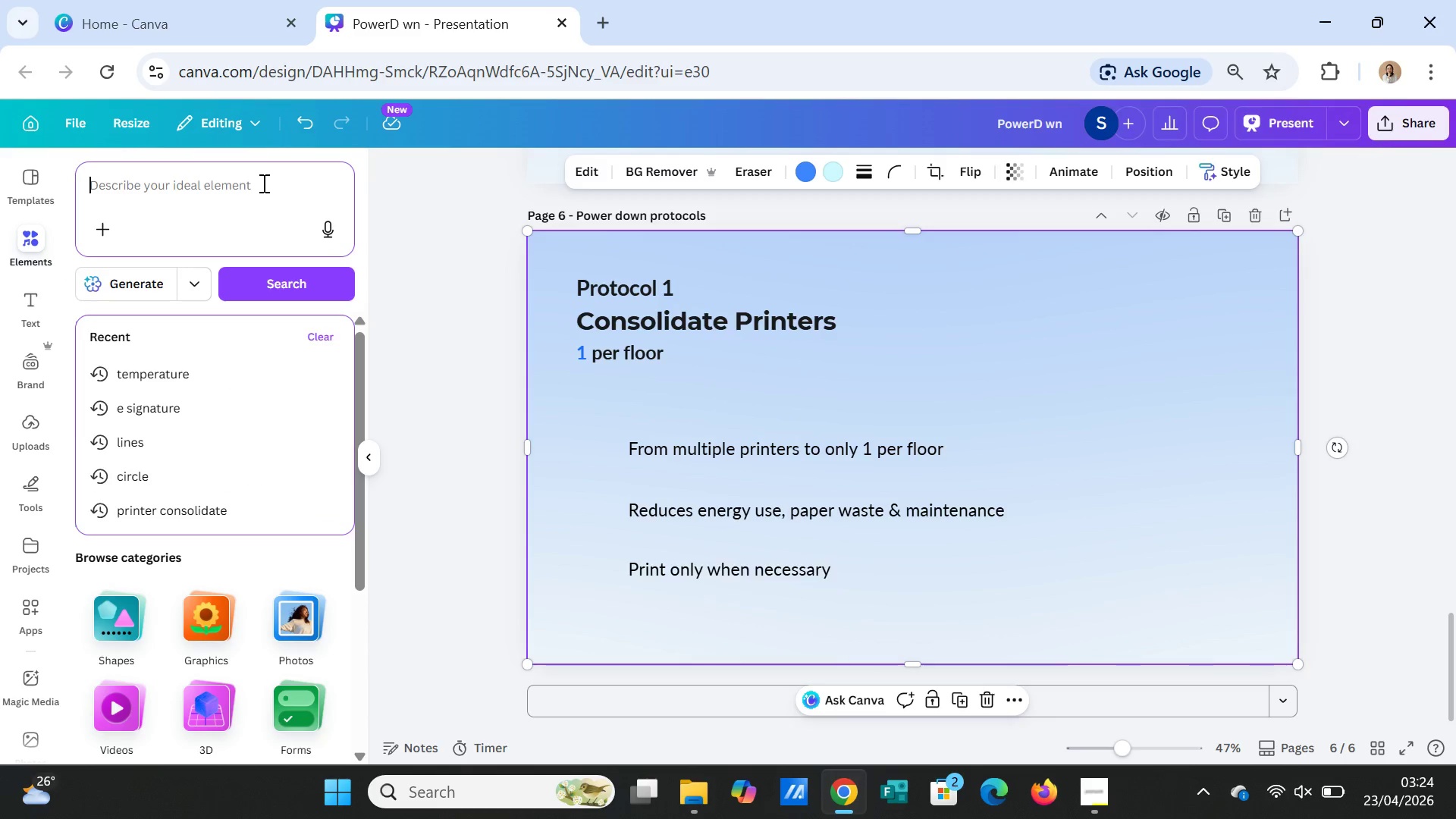 
type(ceklist)
 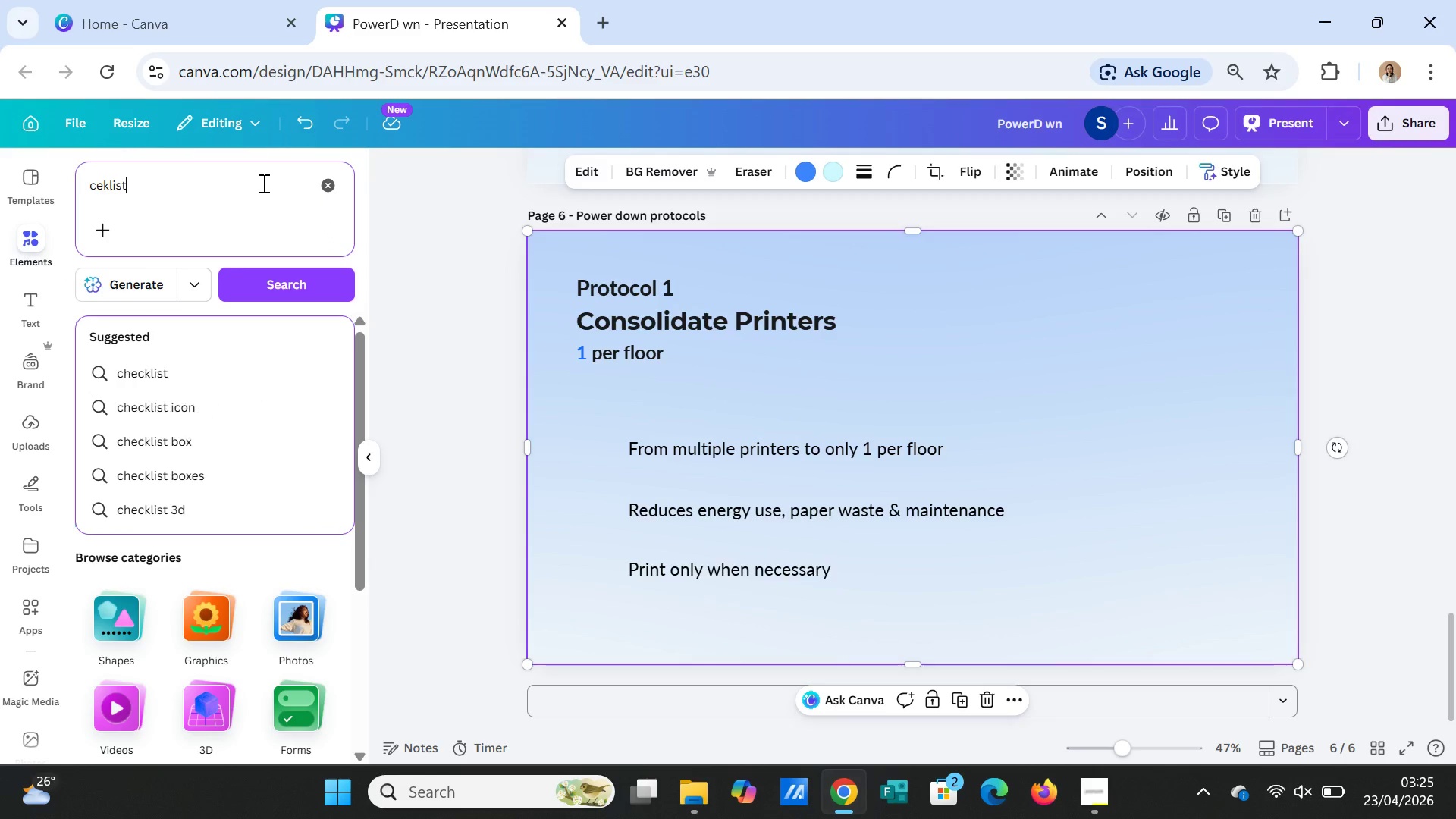 
key(Enter)
 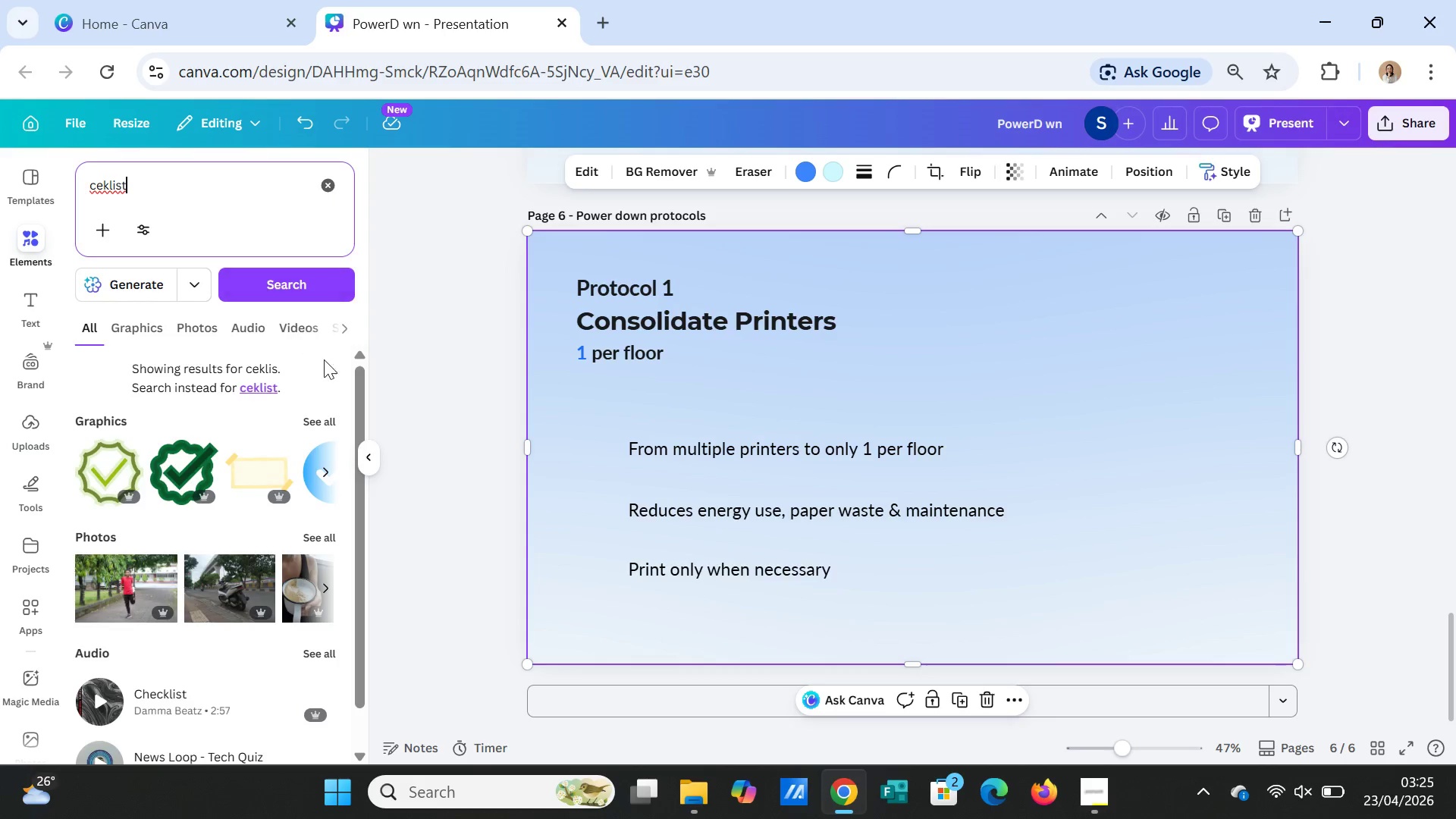 
left_click([333, 422])
 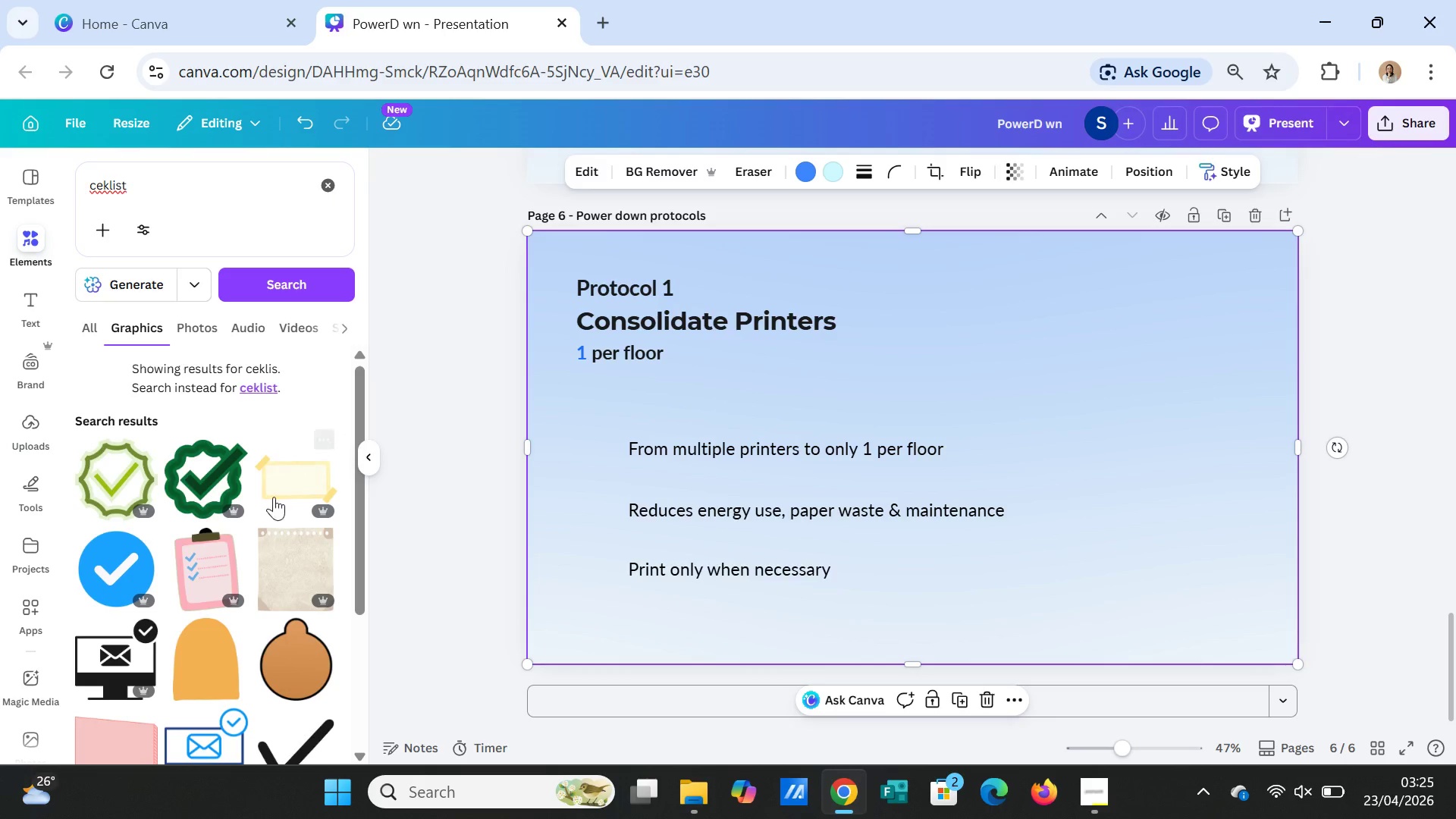 
left_click([110, 562])
 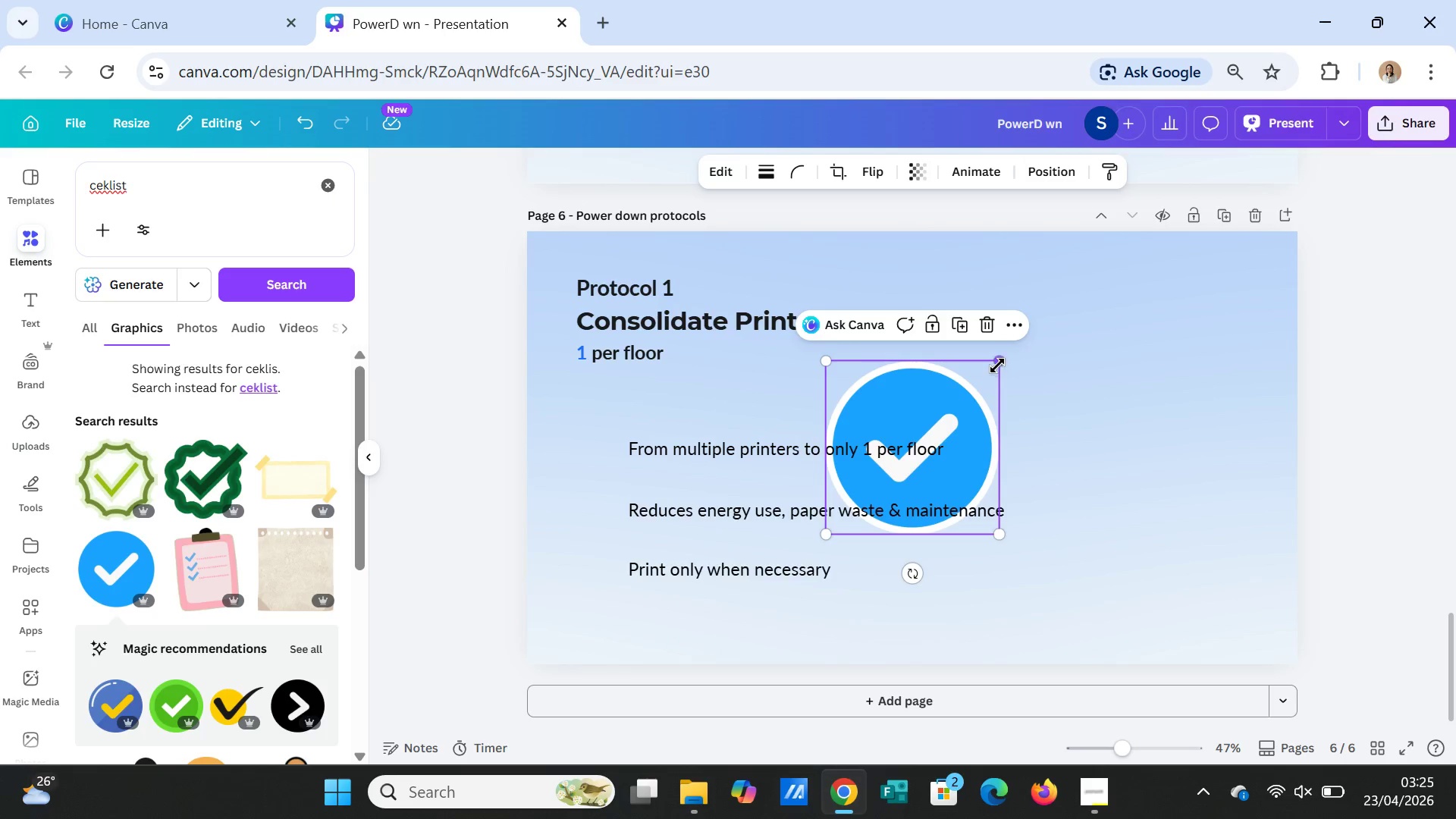 
left_click_drag(start_coordinate=[999, 360], to_coordinate=[855, 475])
 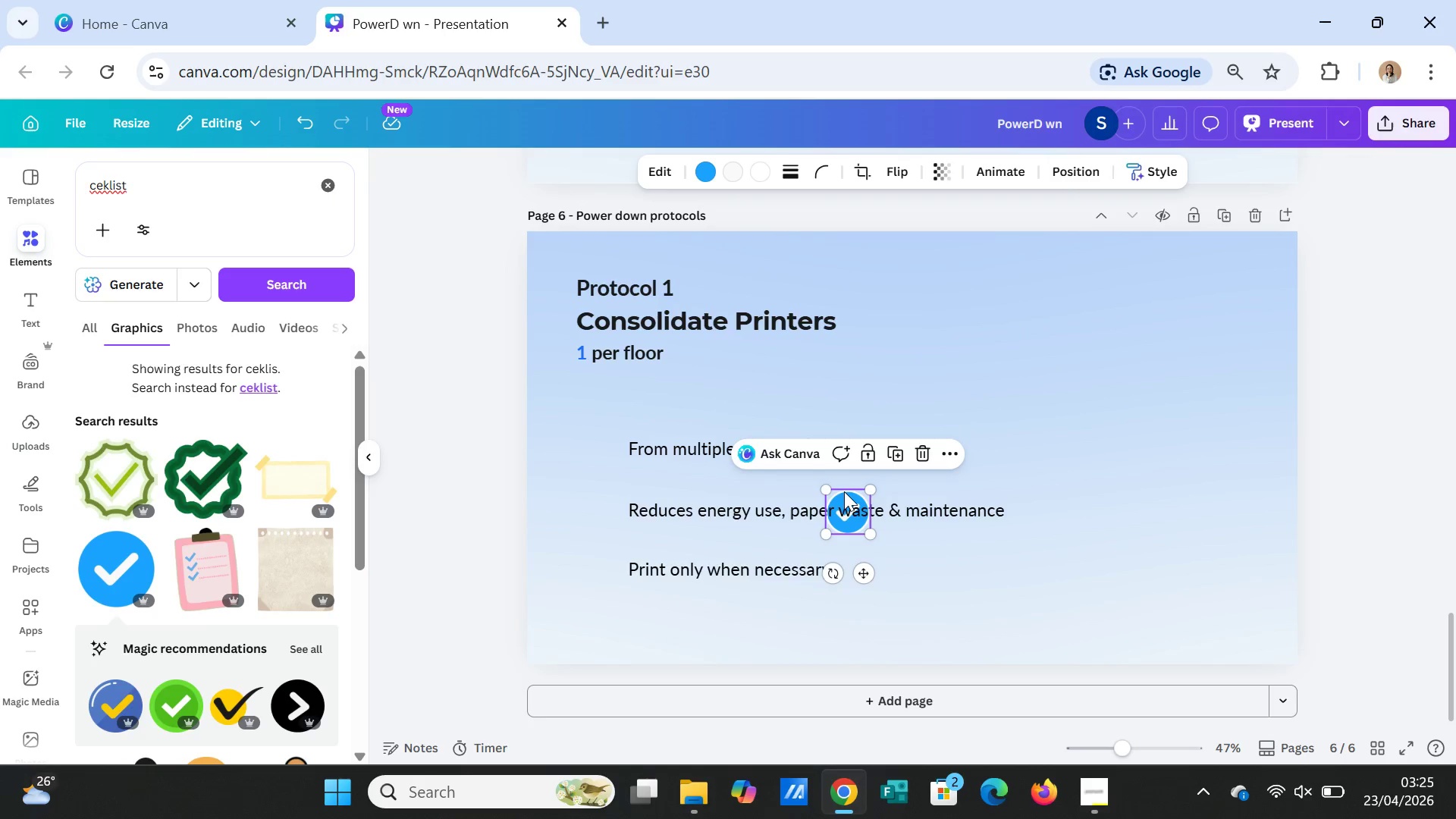 
left_click_drag(start_coordinate=[844, 491], to_coordinate=[595, 428])
 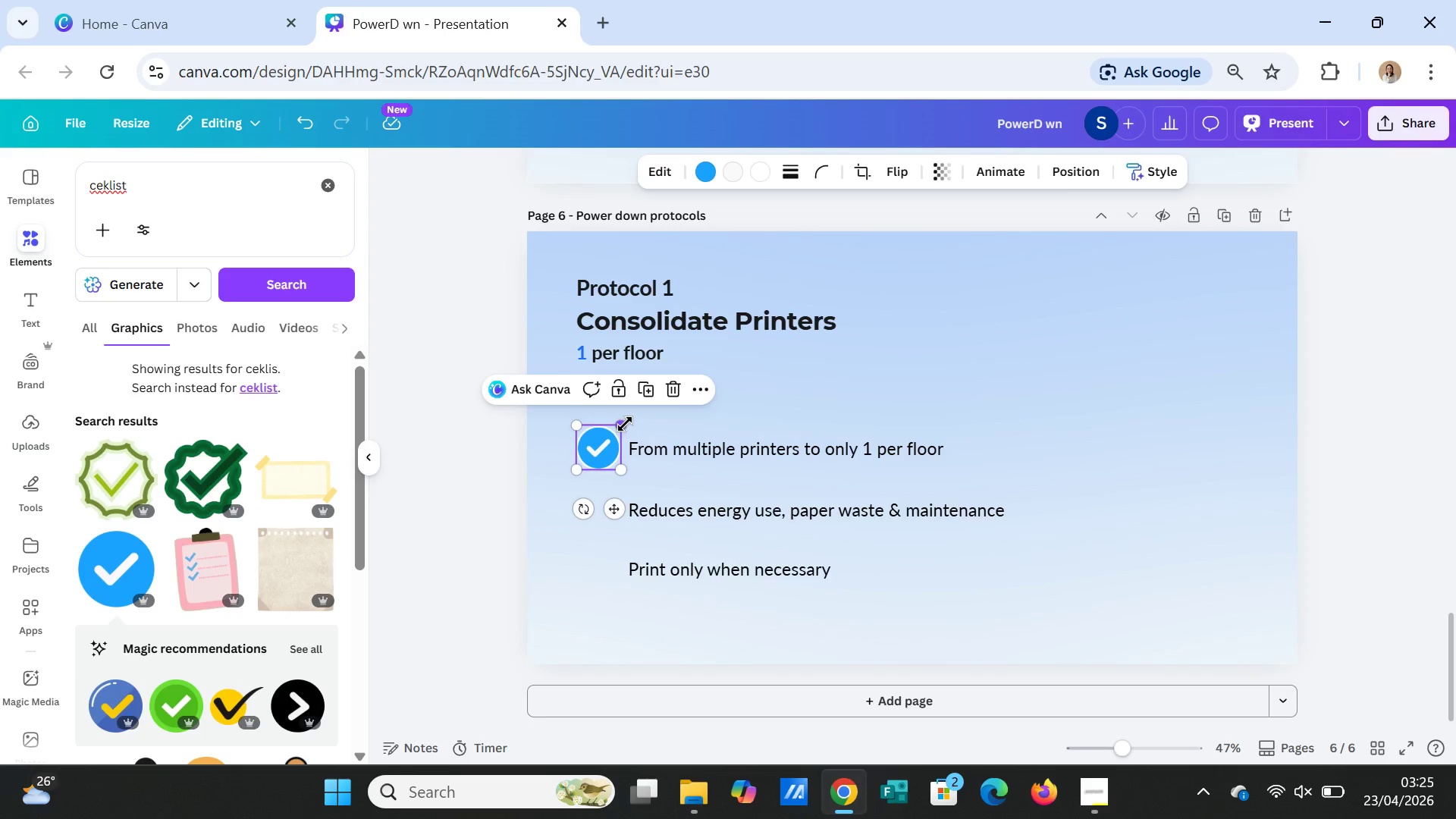 
left_click_drag(start_coordinate=[625, 424], to_coordinate=[622, 430])
 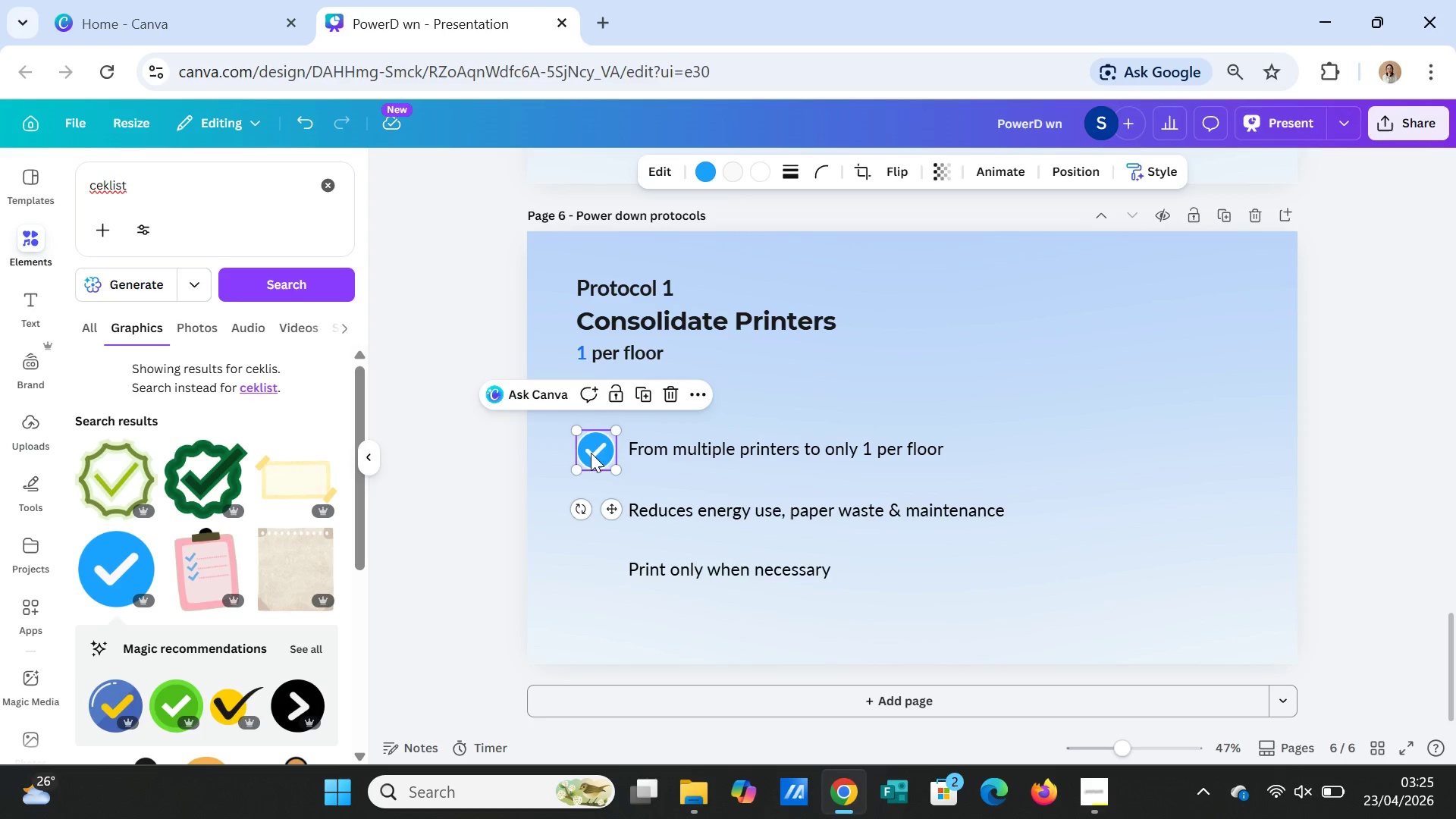 
left_click_drag(start_coordinate=[591, 453], to_coordinate=[592, 447])
 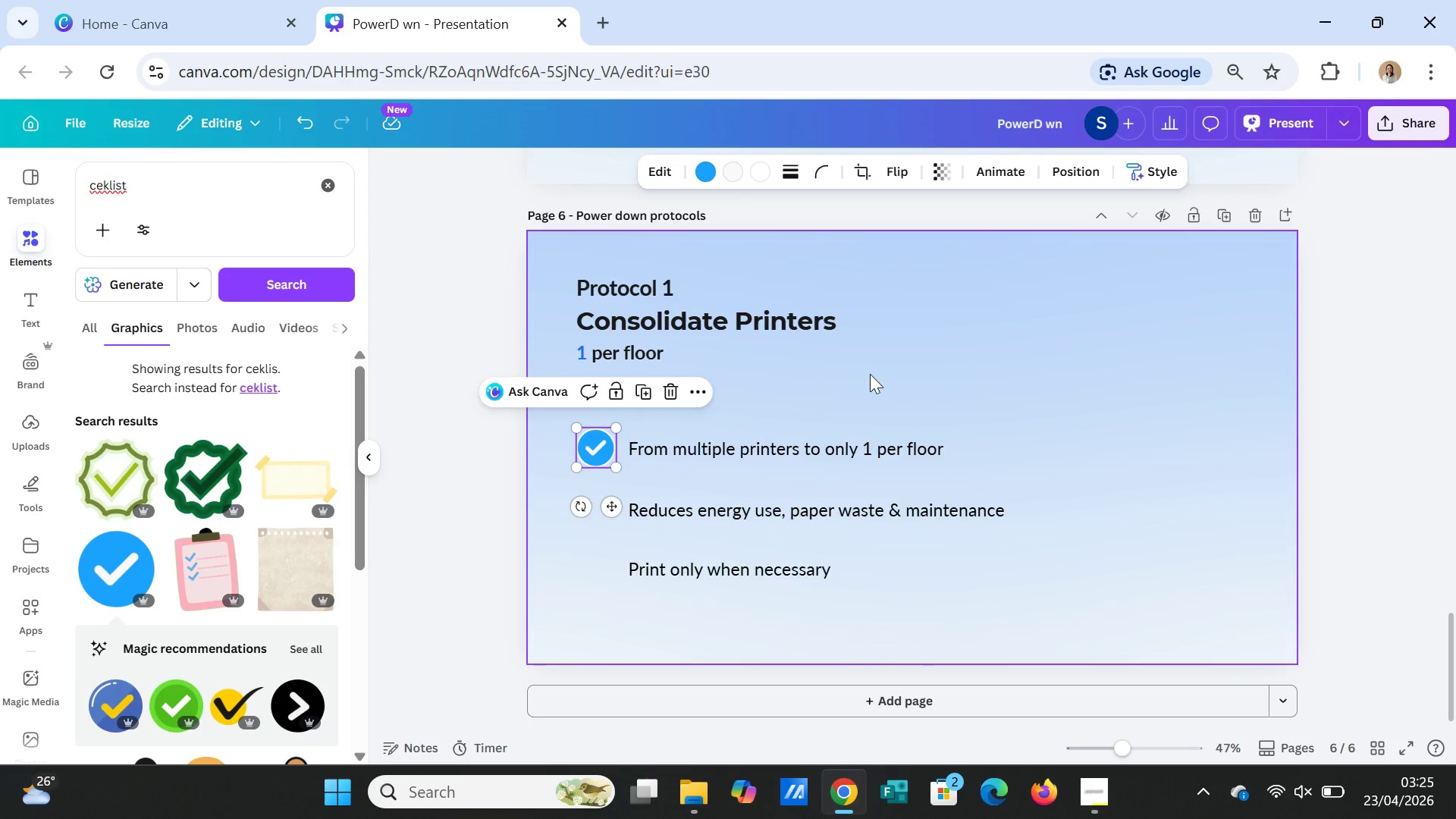 
left_click([871, 373])
 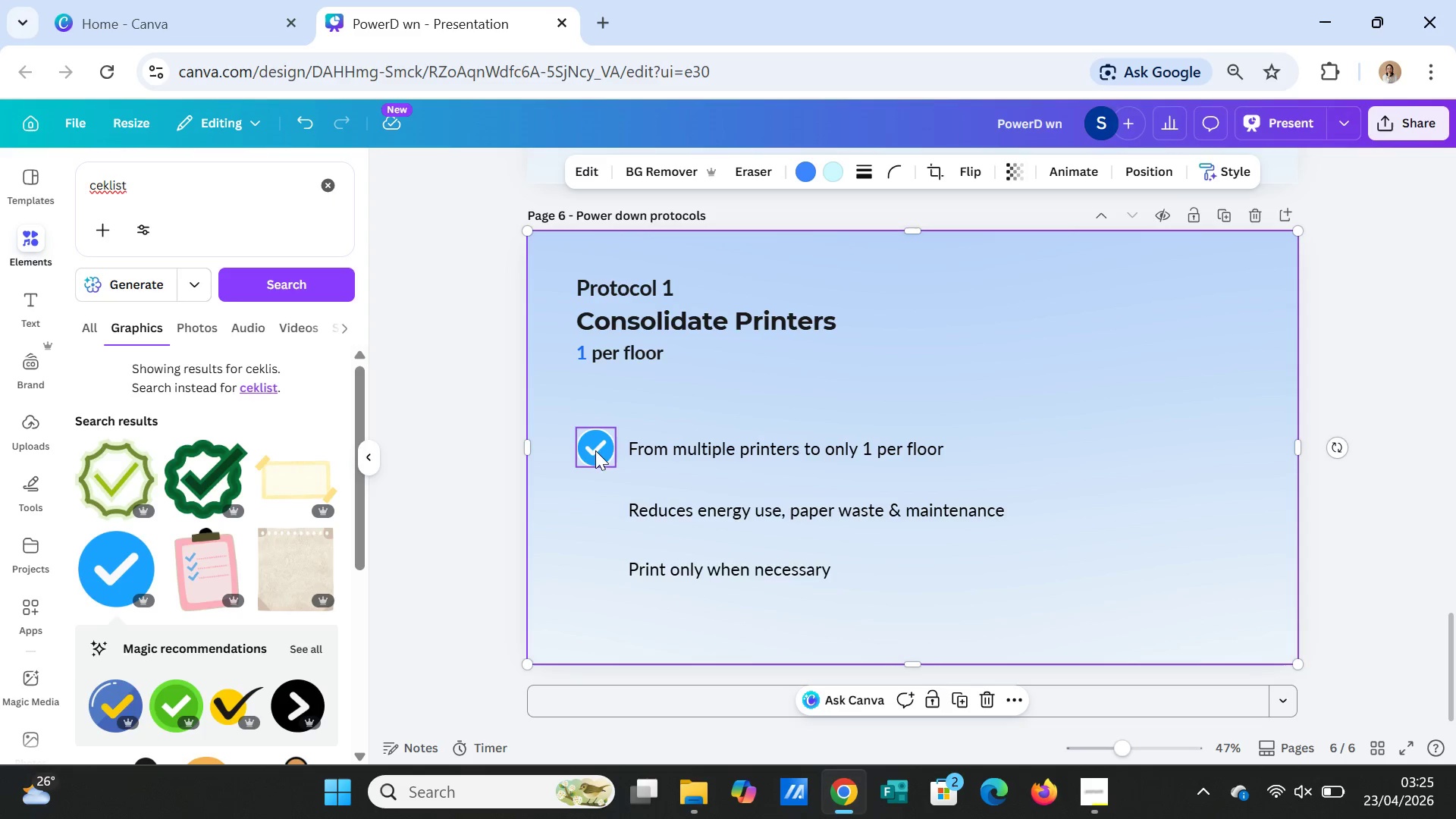 
left_click([585, 448])
 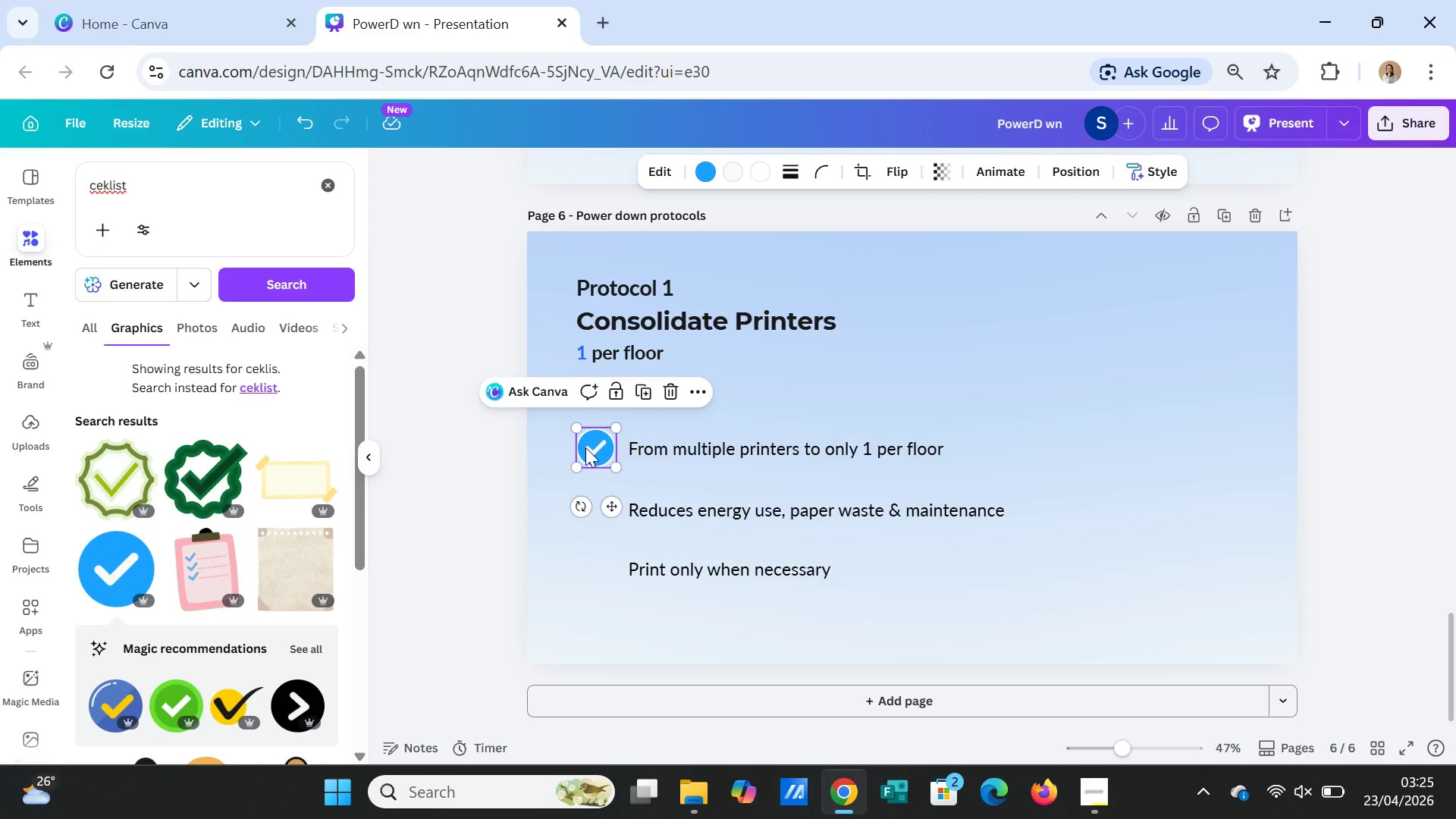 
key(Control+C)
 